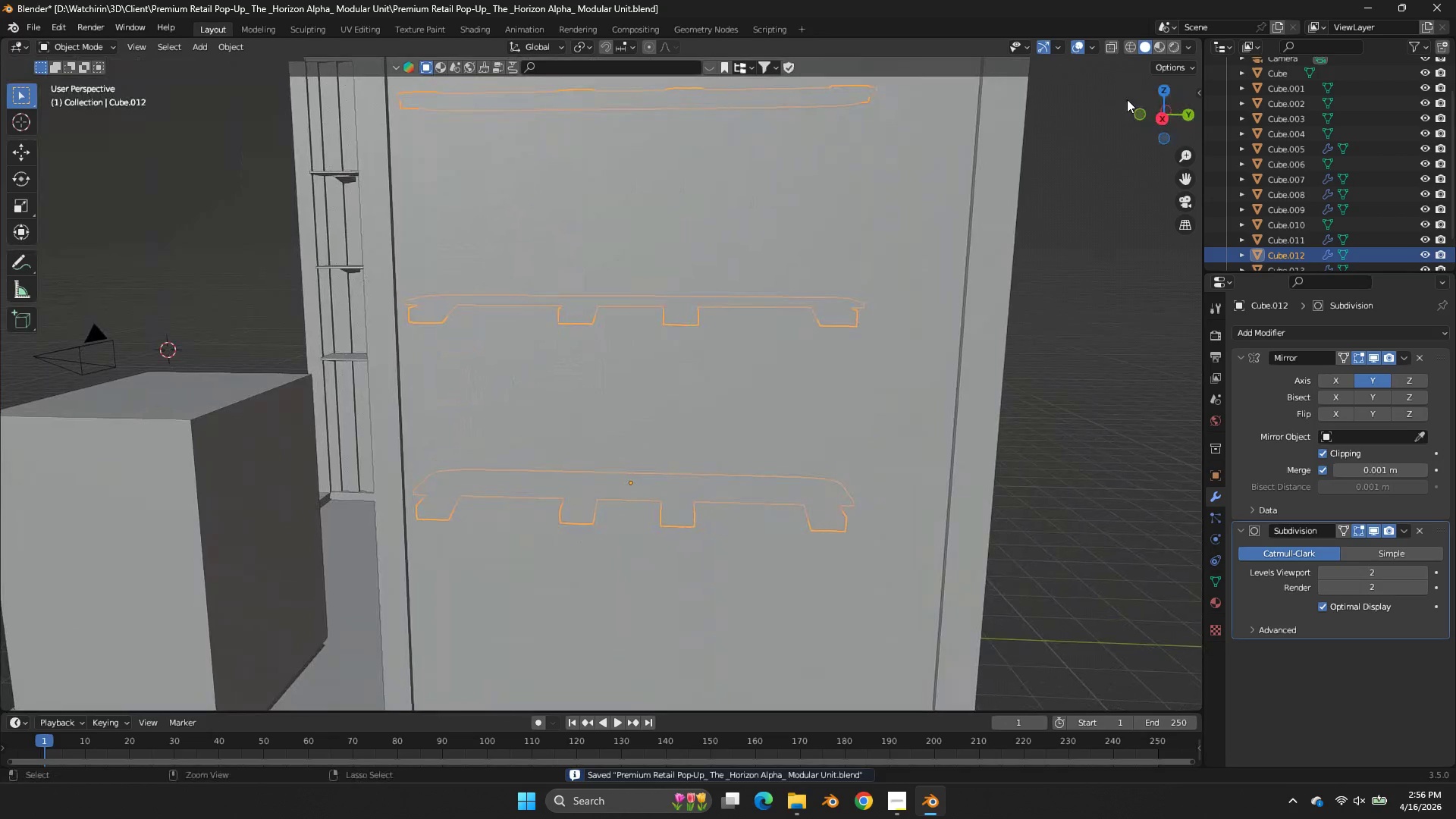 
key(Control+S)
 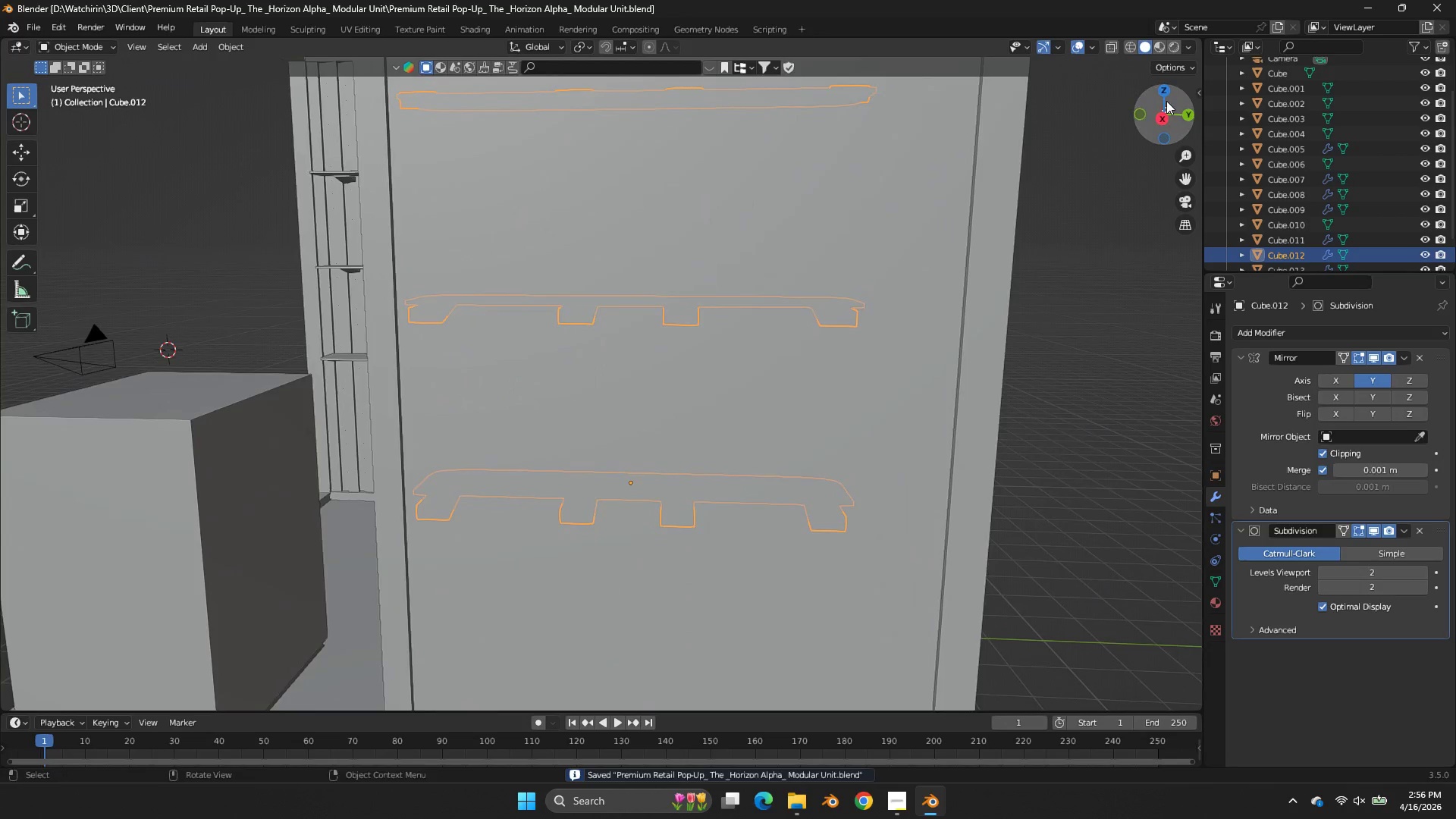 
left_click_drag(start_coordinate=[1168, 101], to_coordinate=[74, 125])
 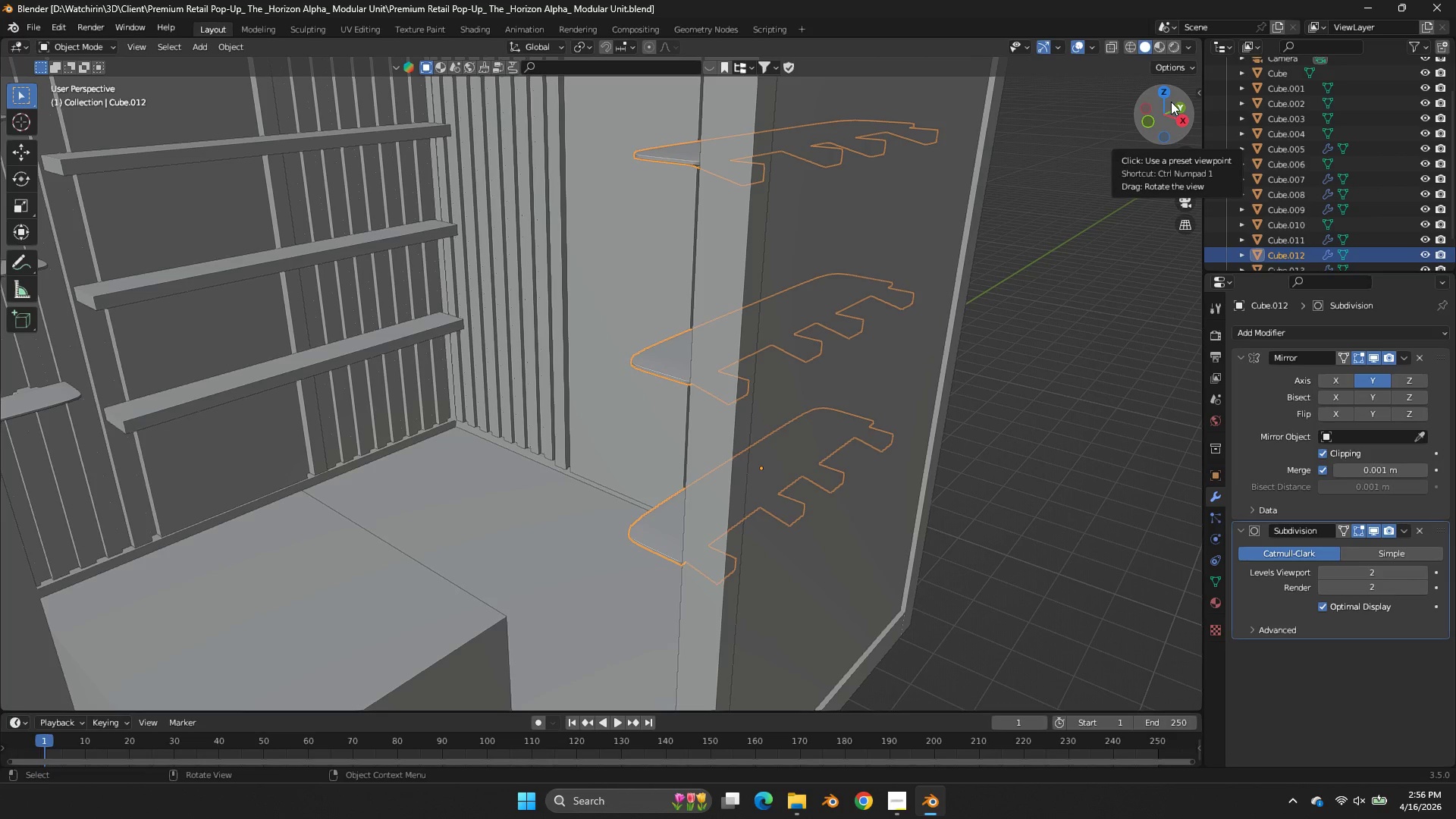 
wait(16.78)
 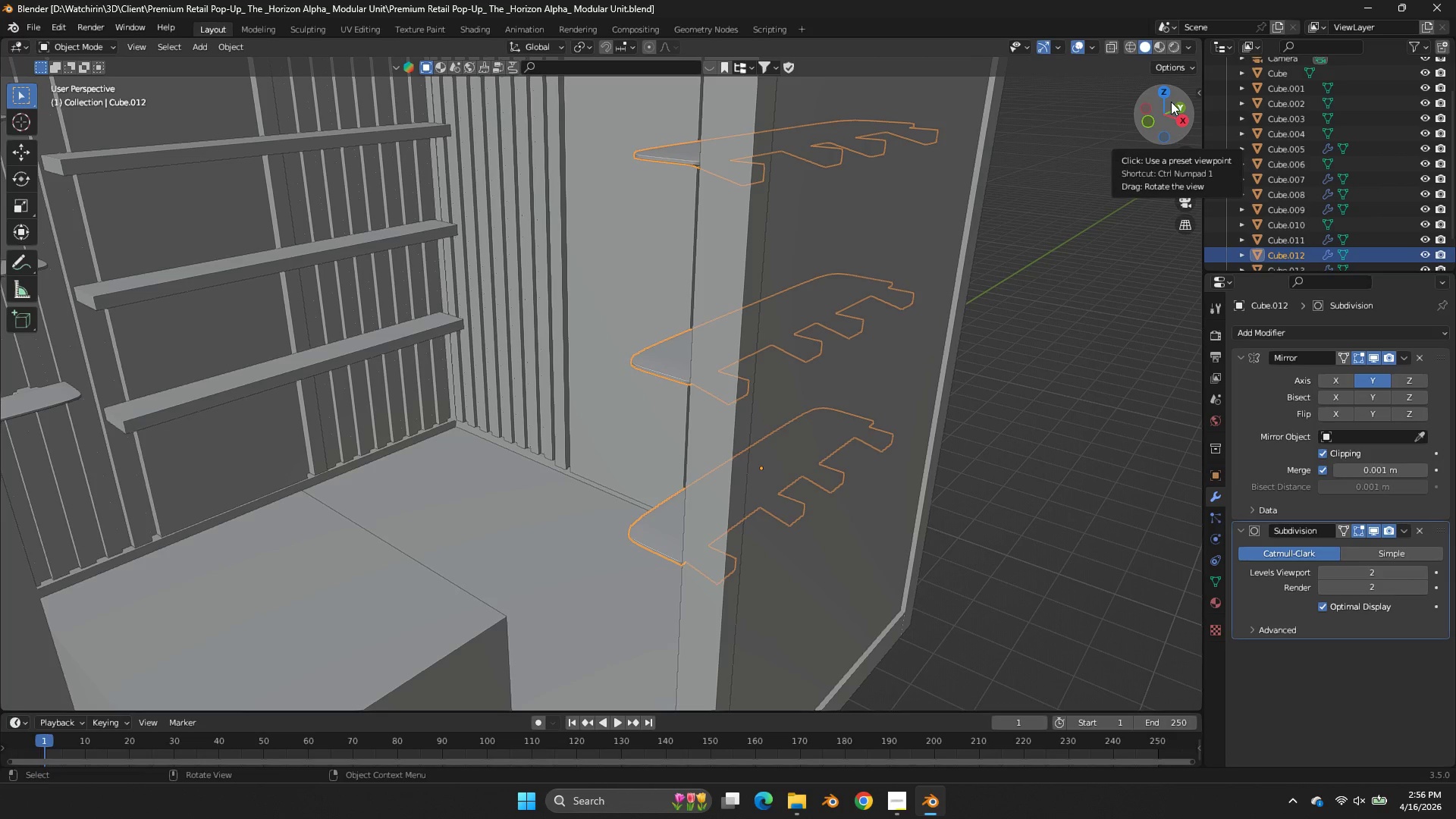 
key(Control+ControlLeft)
 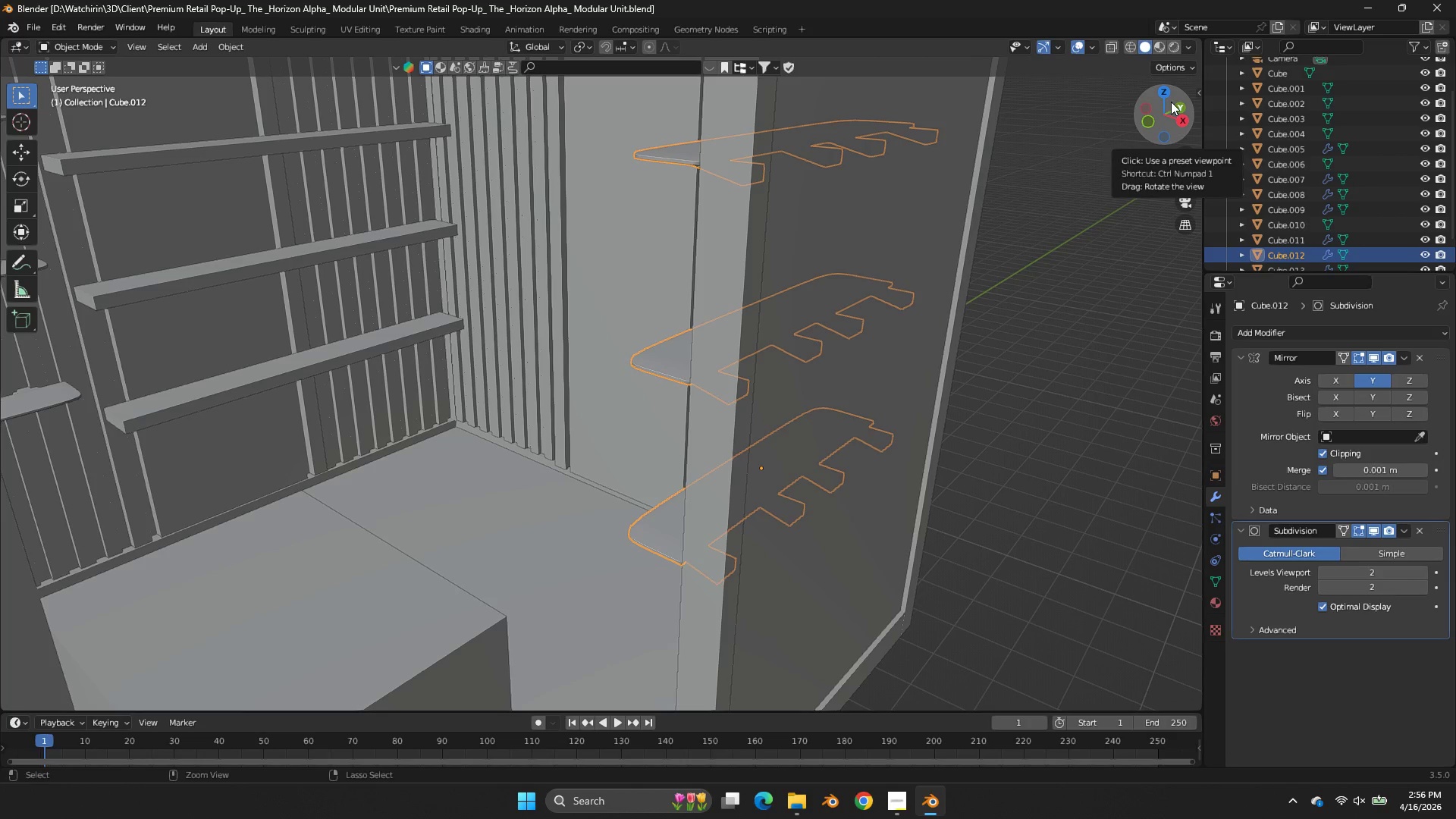 
key(Control+S)
 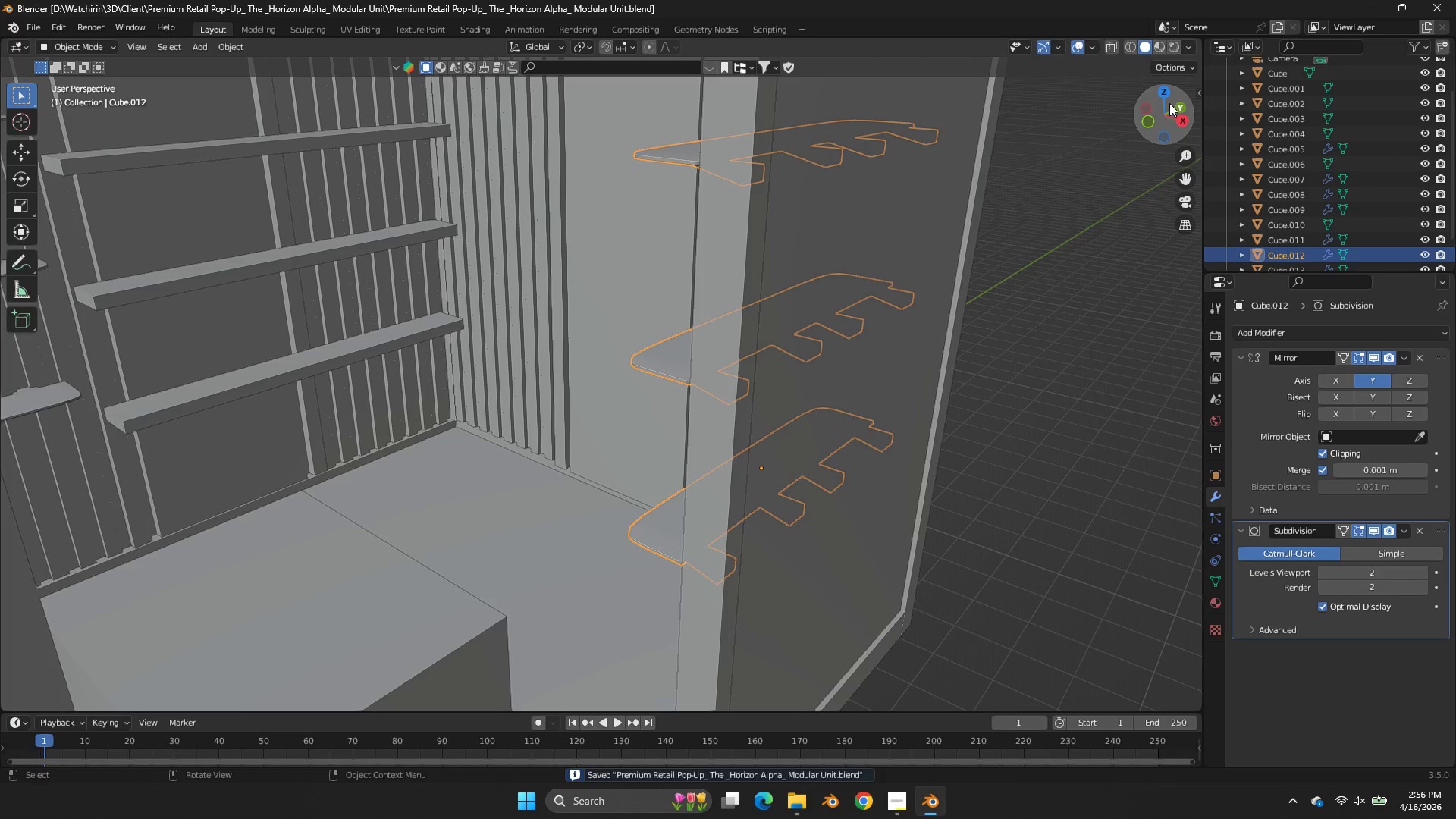 
left_click_drag(start_coordinate=[1169, 103], to_coordinate=[8, 64])
 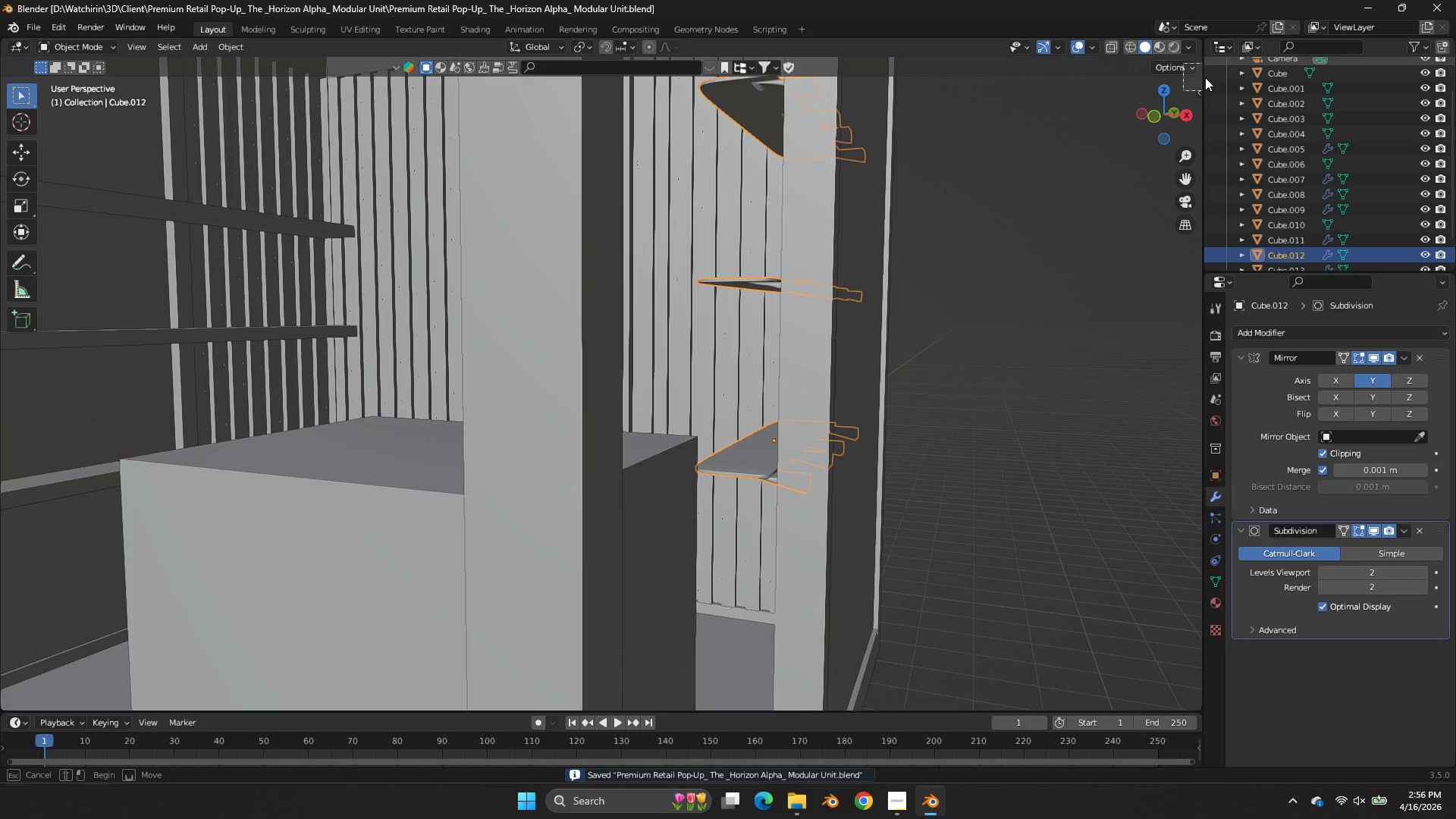 
left_click_drag(start_coordinate=[10, 63], to_coordinate=[1232, 67])
 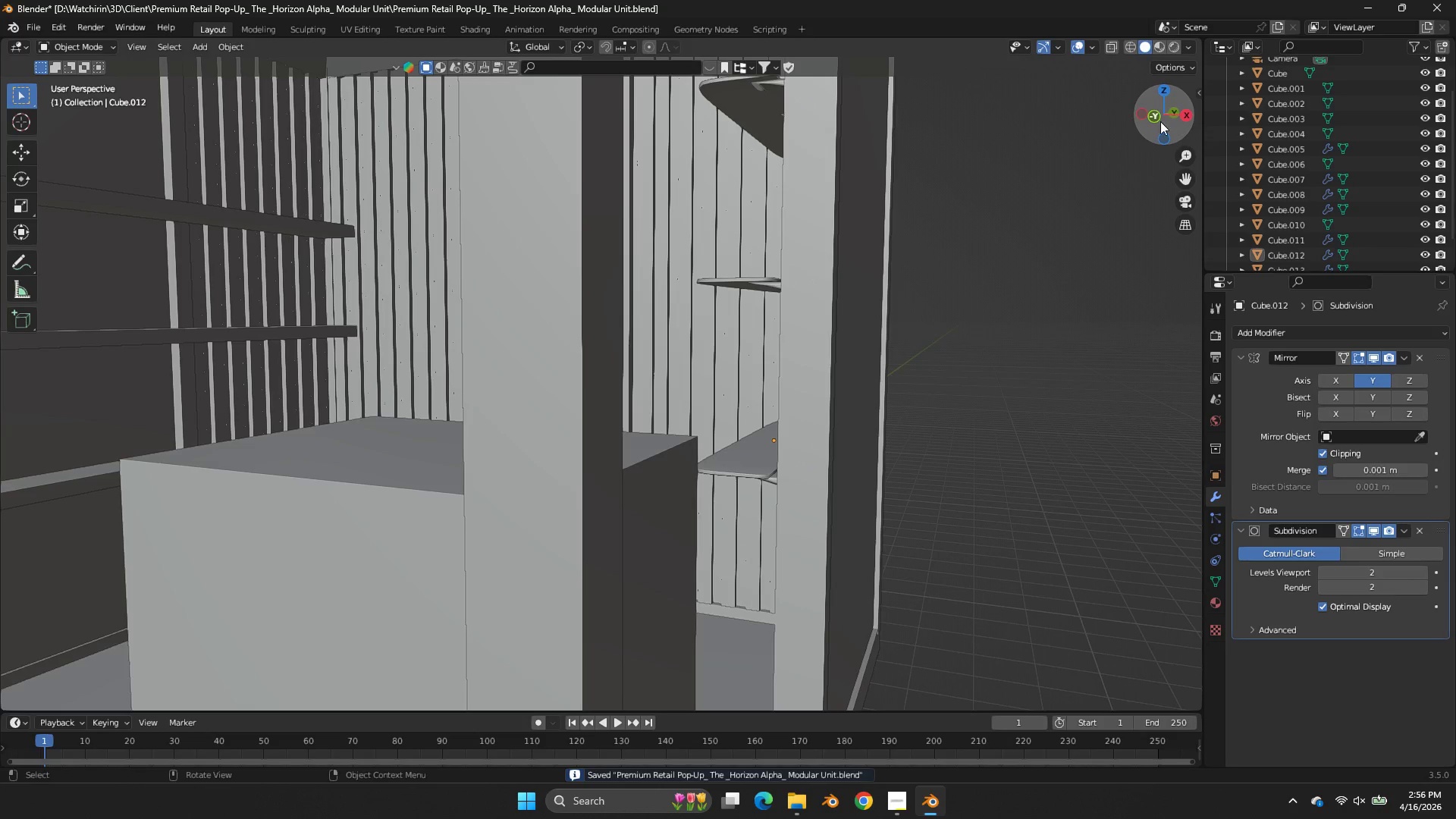 
left_click_drag(start_coordinate=[1159, 122], to_coordinate=[37, 152])
 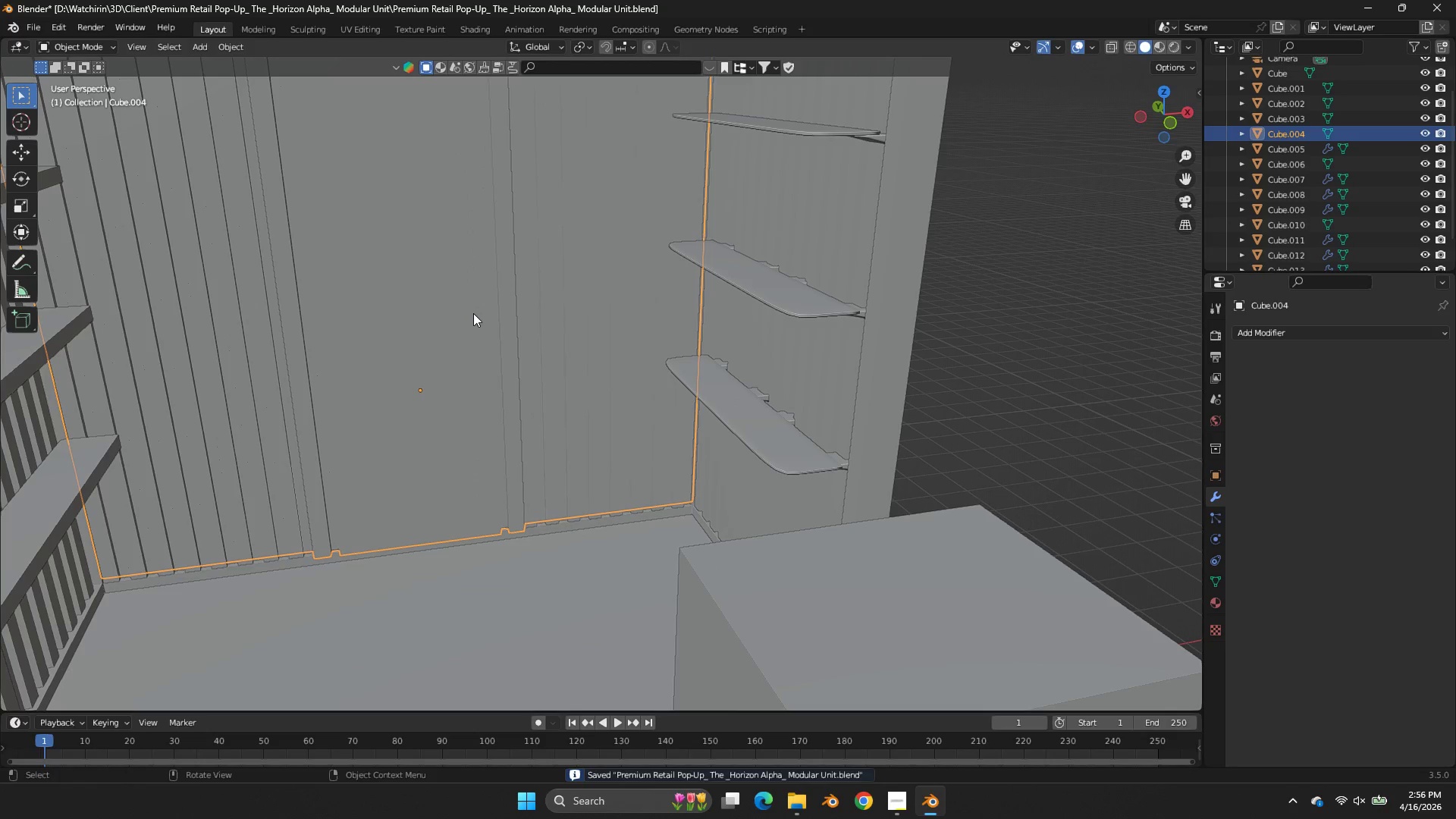 
double_click([473, 313])
 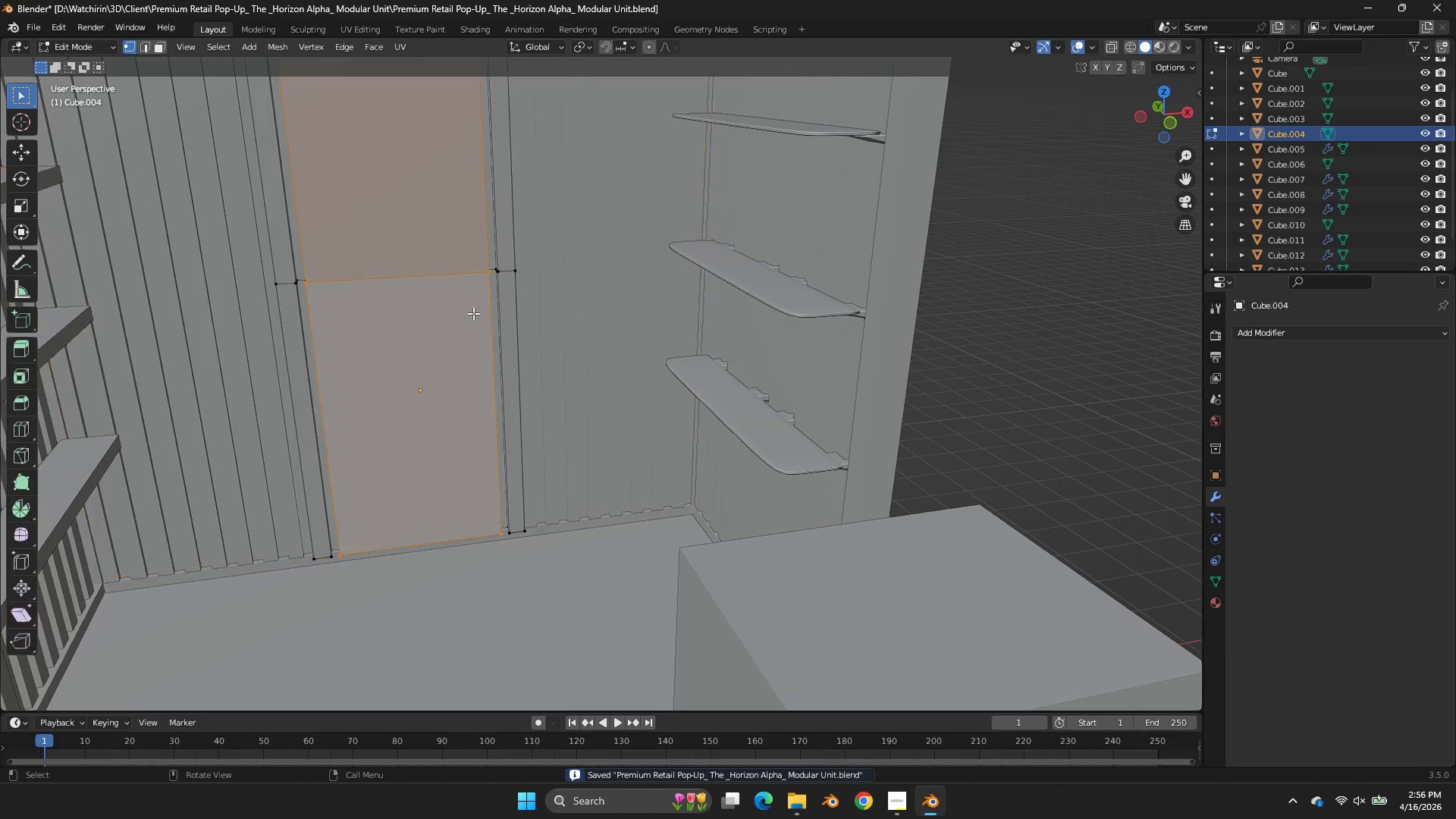 
key(Tab)
 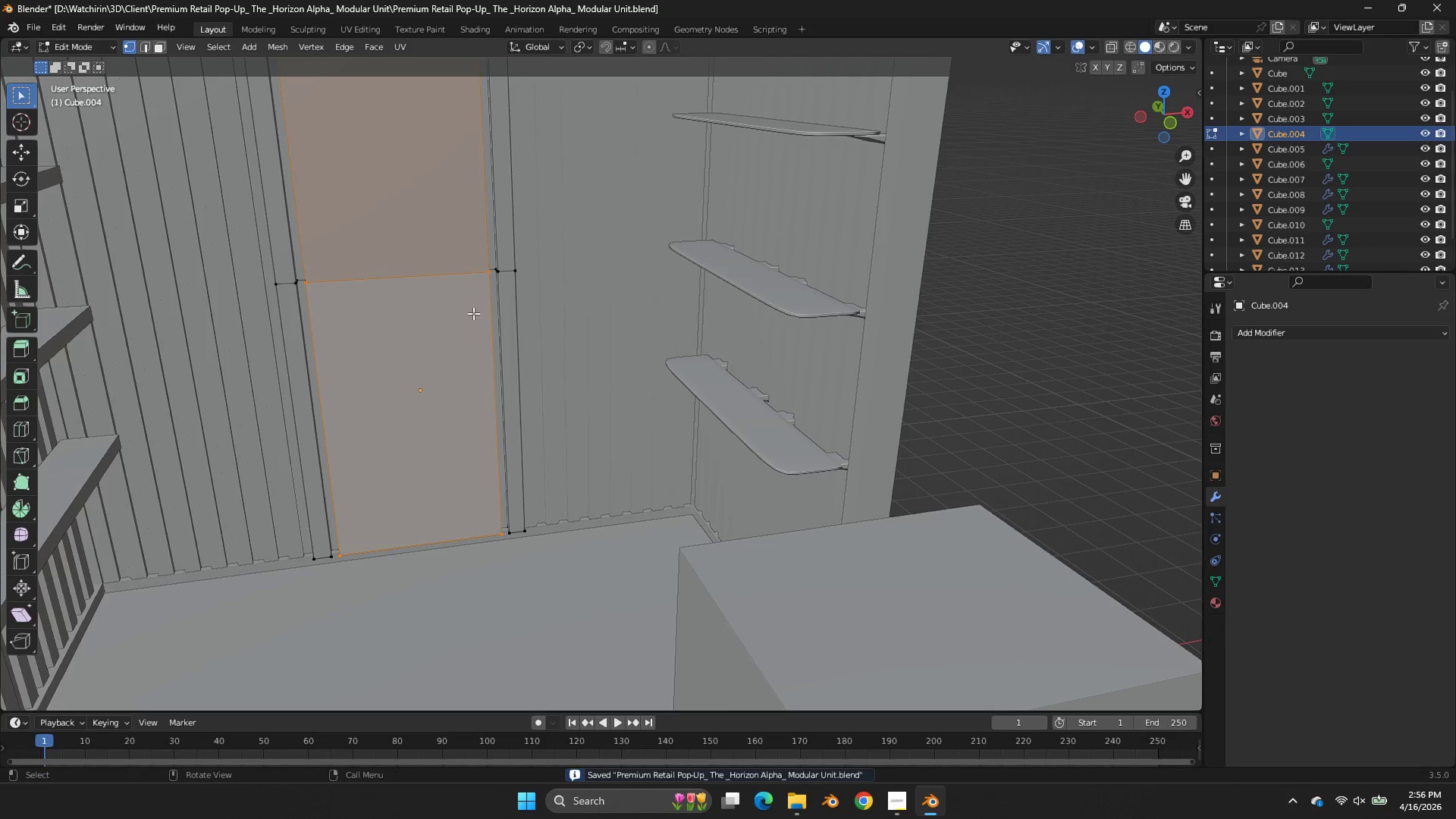 
left_click([473, 313])
 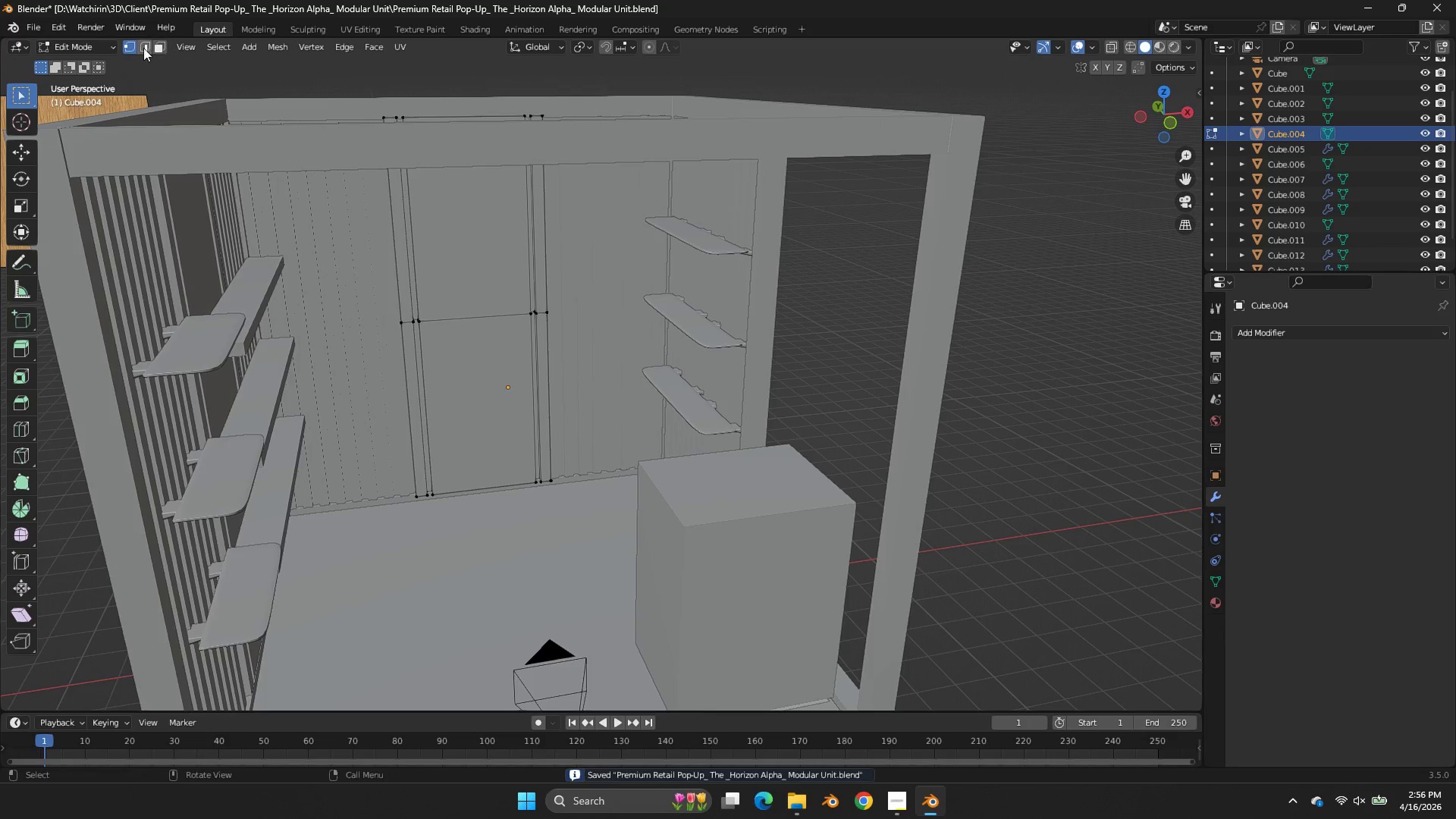 
scroll: coordinate [473, 313], scroll_direction: down, amount: 3.0
 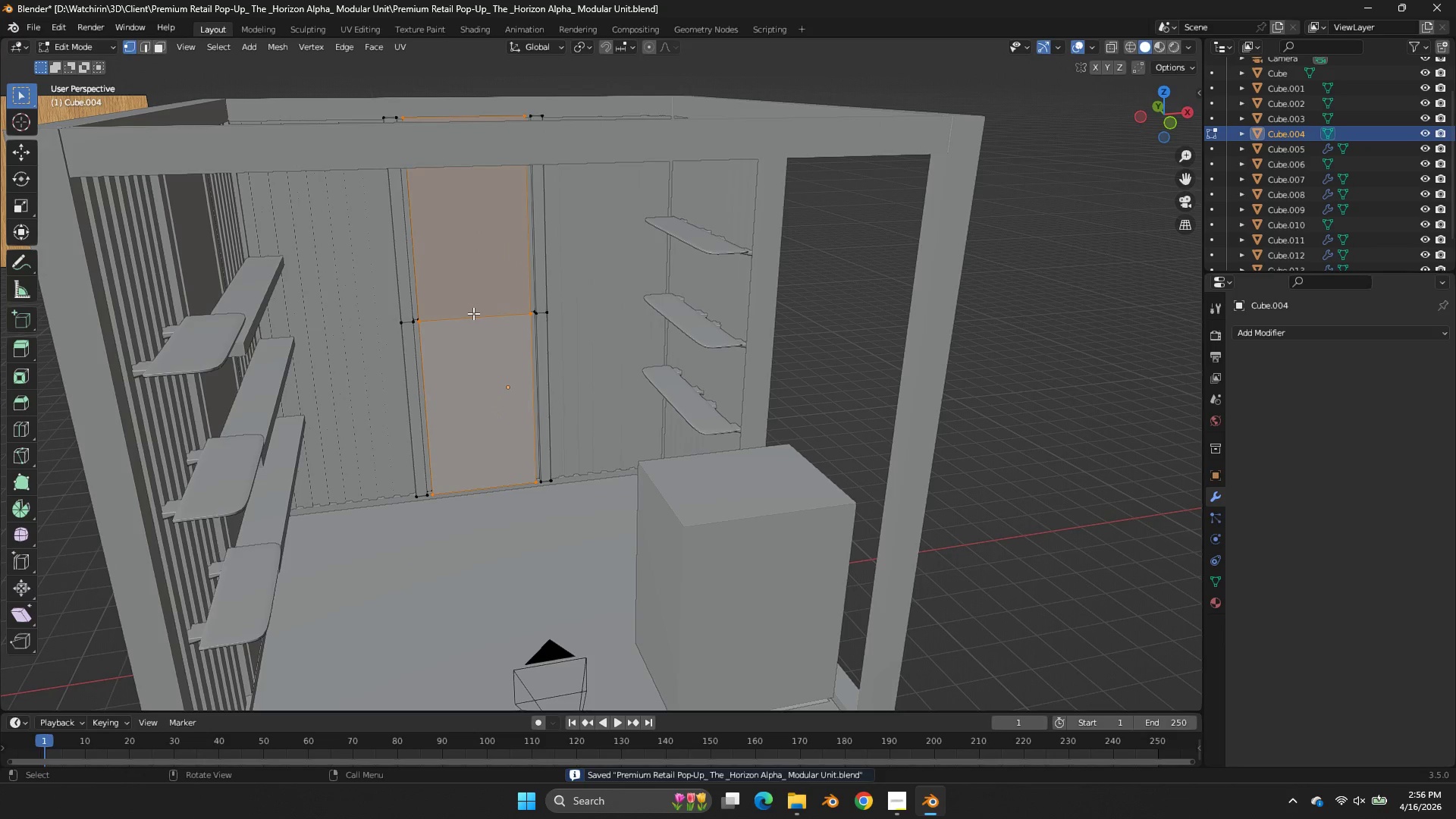 
left_click([139, 46])
 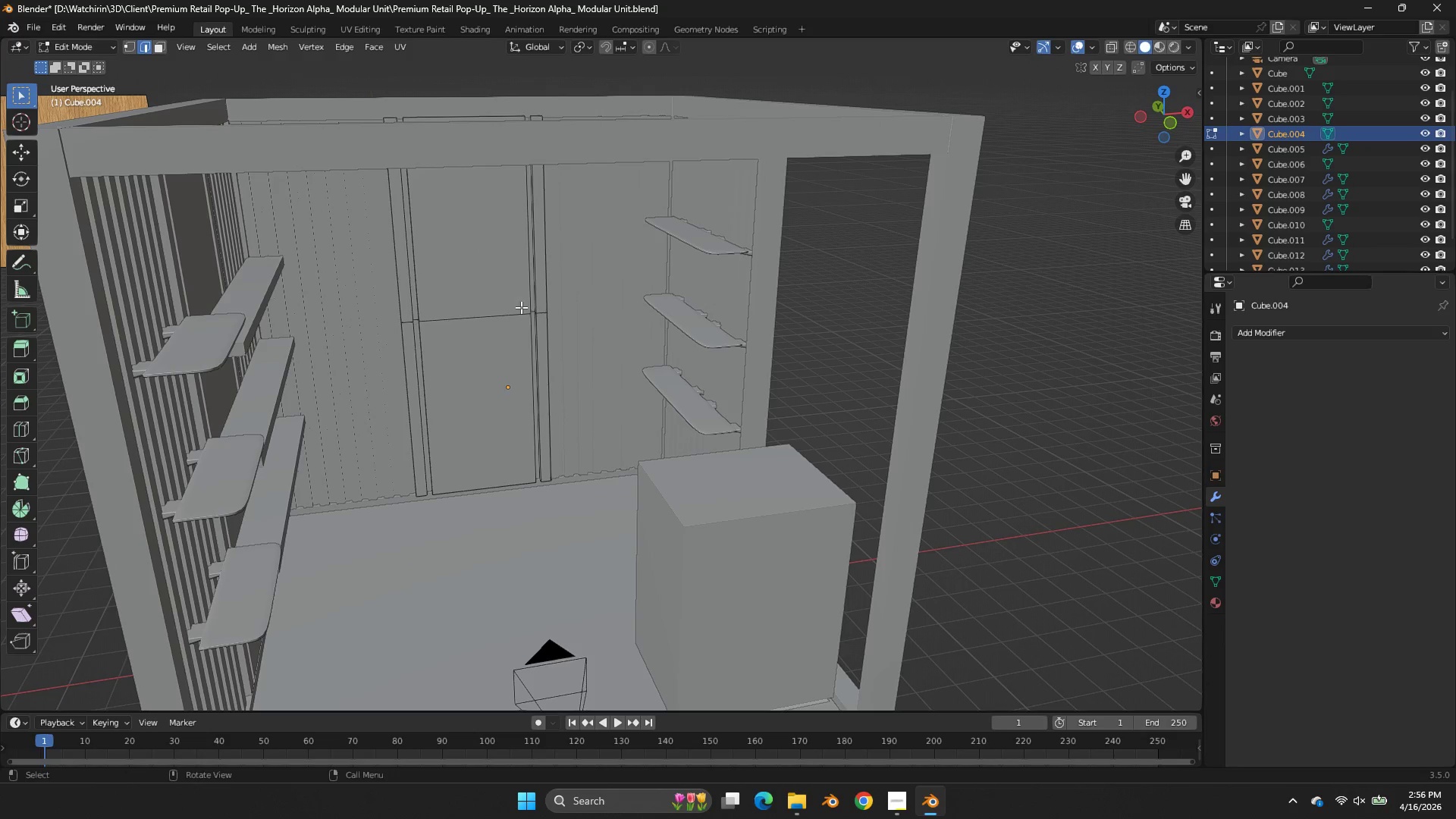 
left_click([521, 309])
 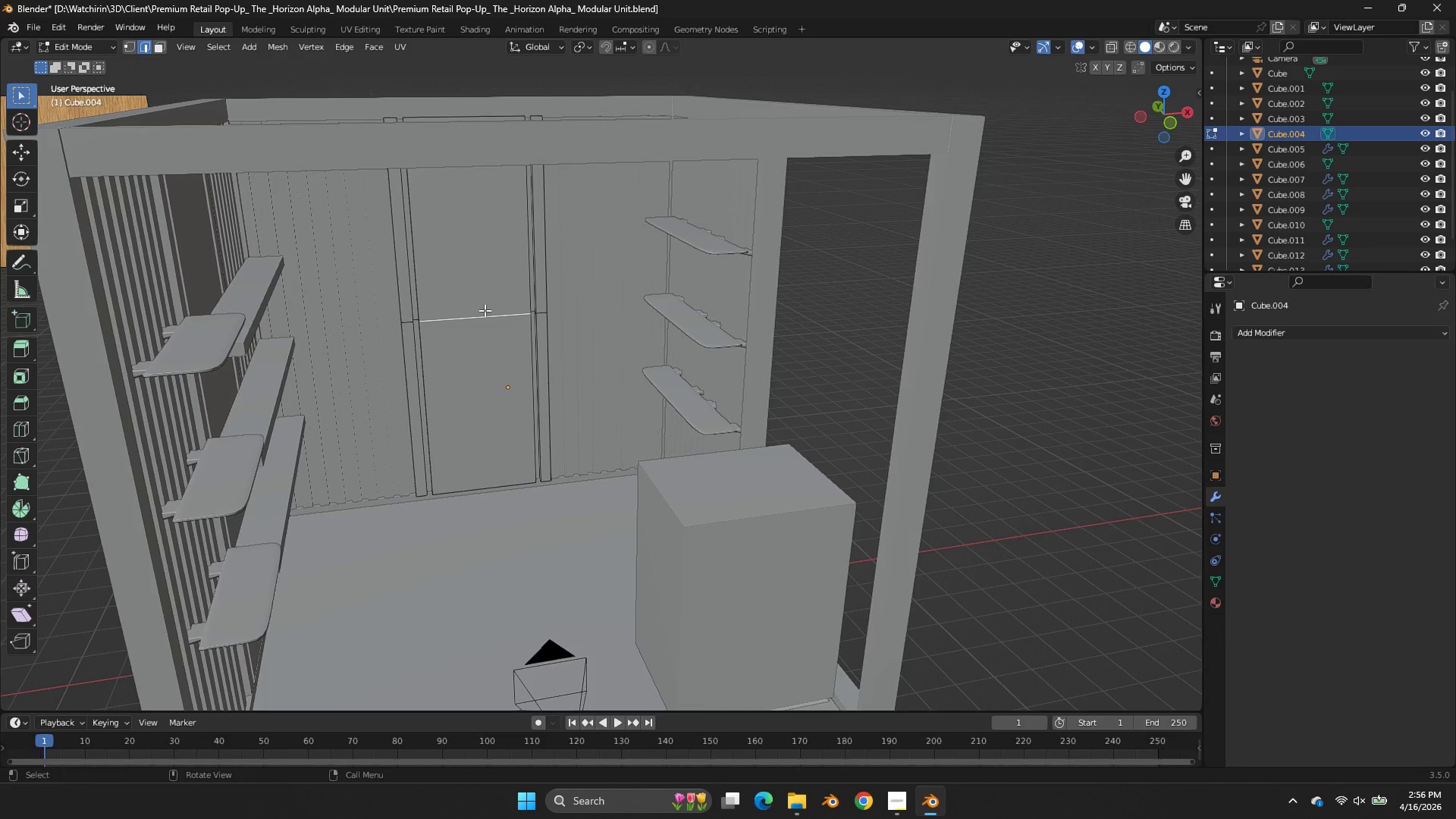 
key(Shift+S)
 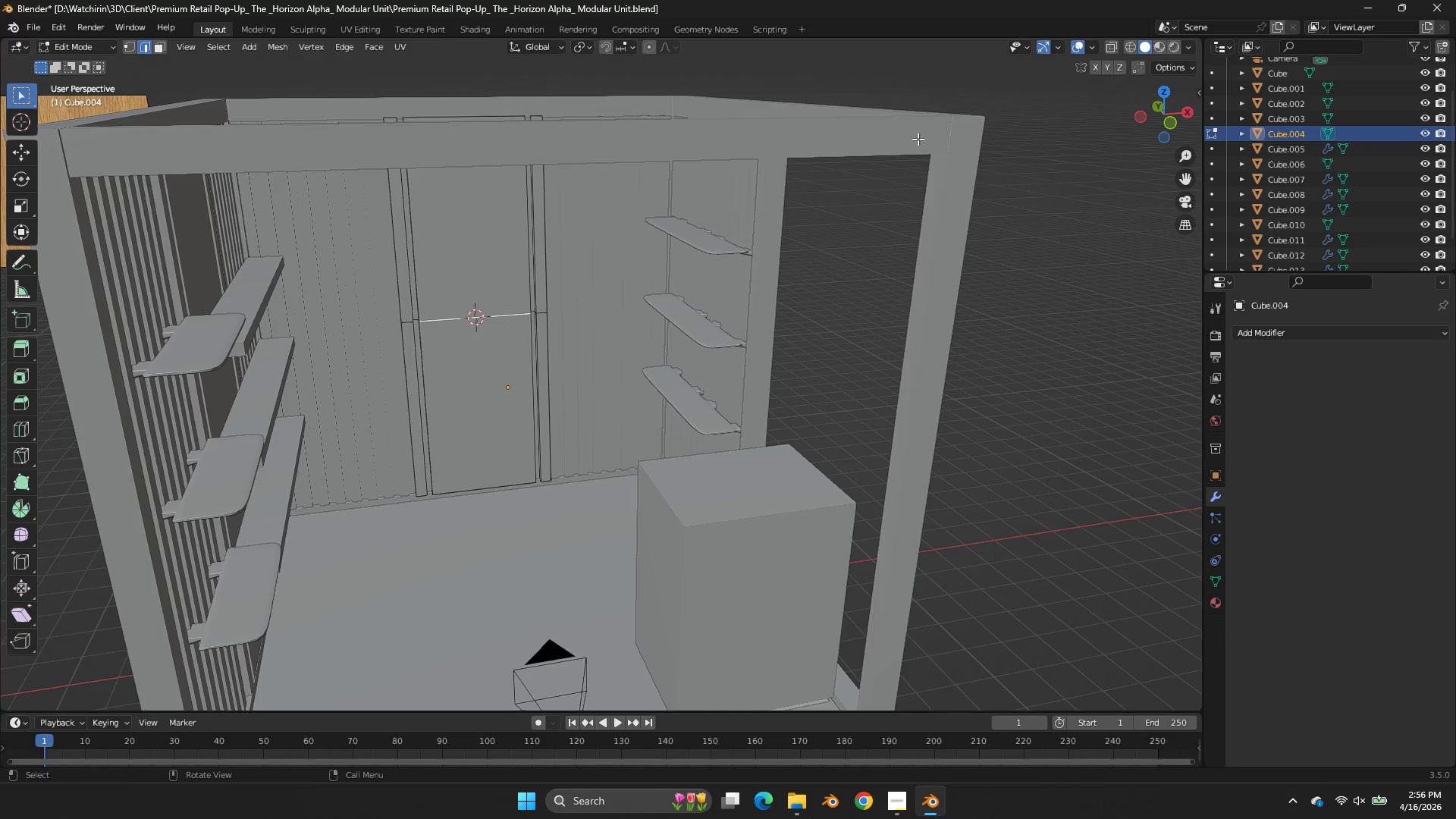 
key(Tab)
 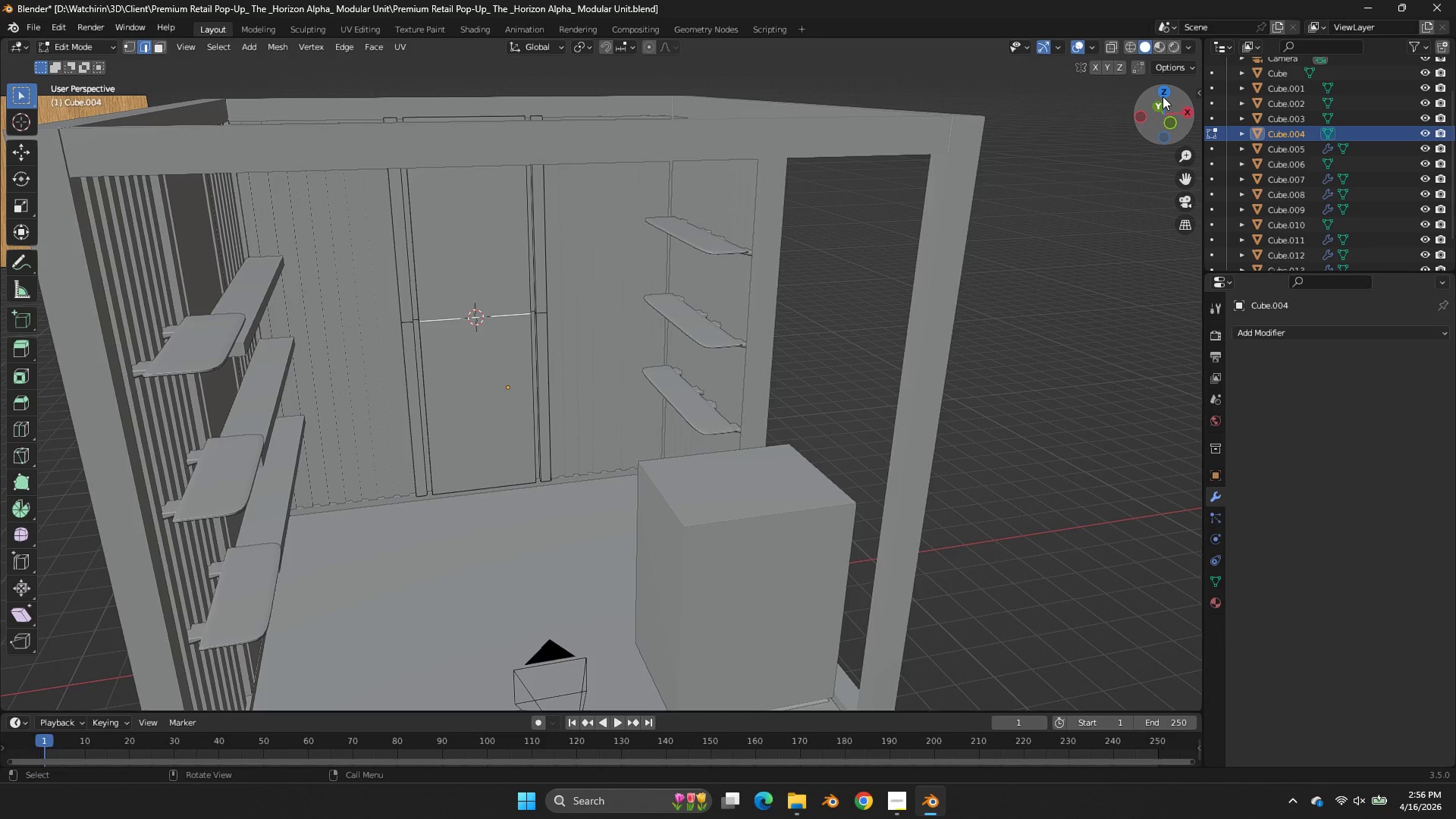 
left_click([1163, 96])
 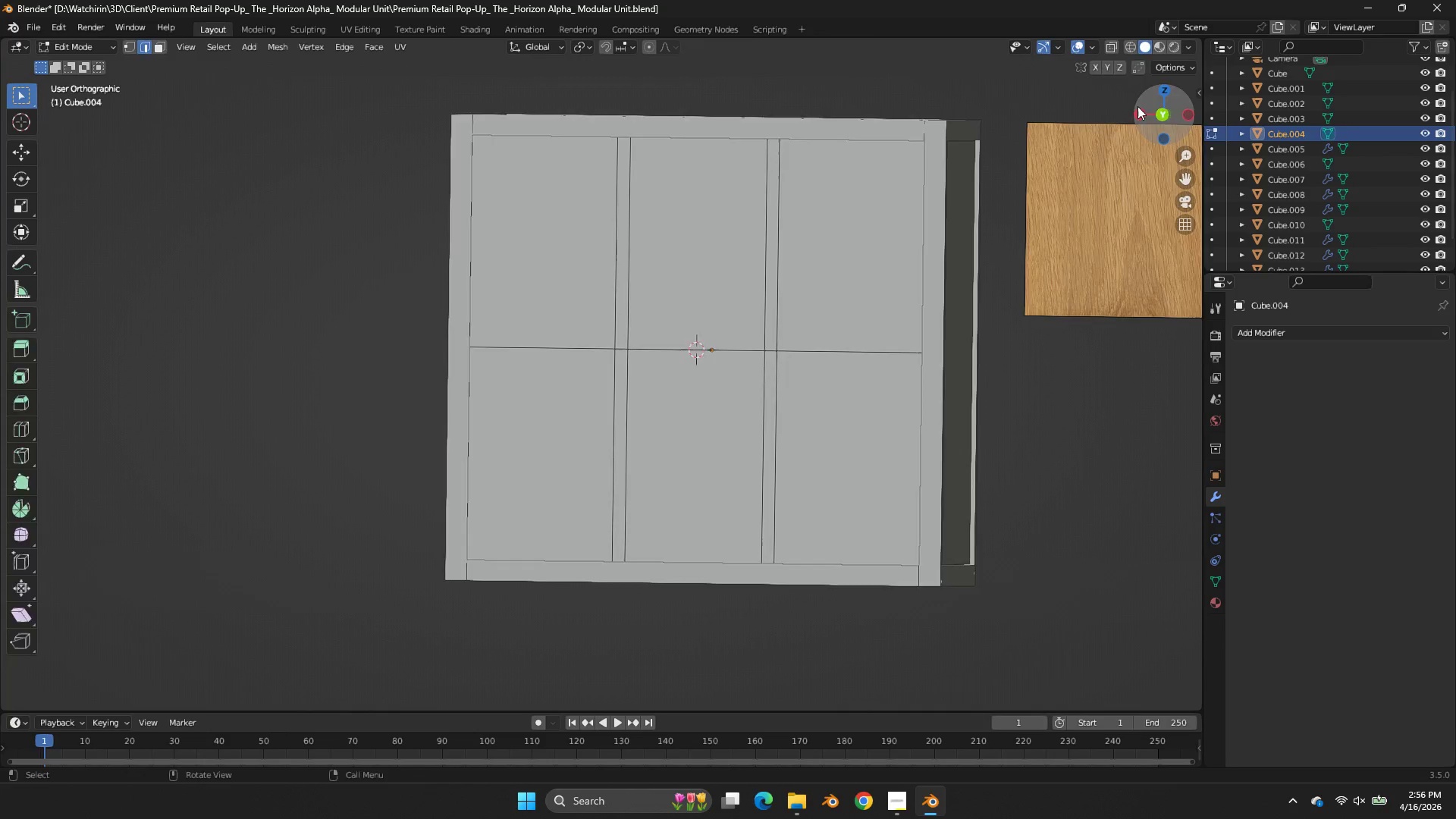 
key(Tab)
 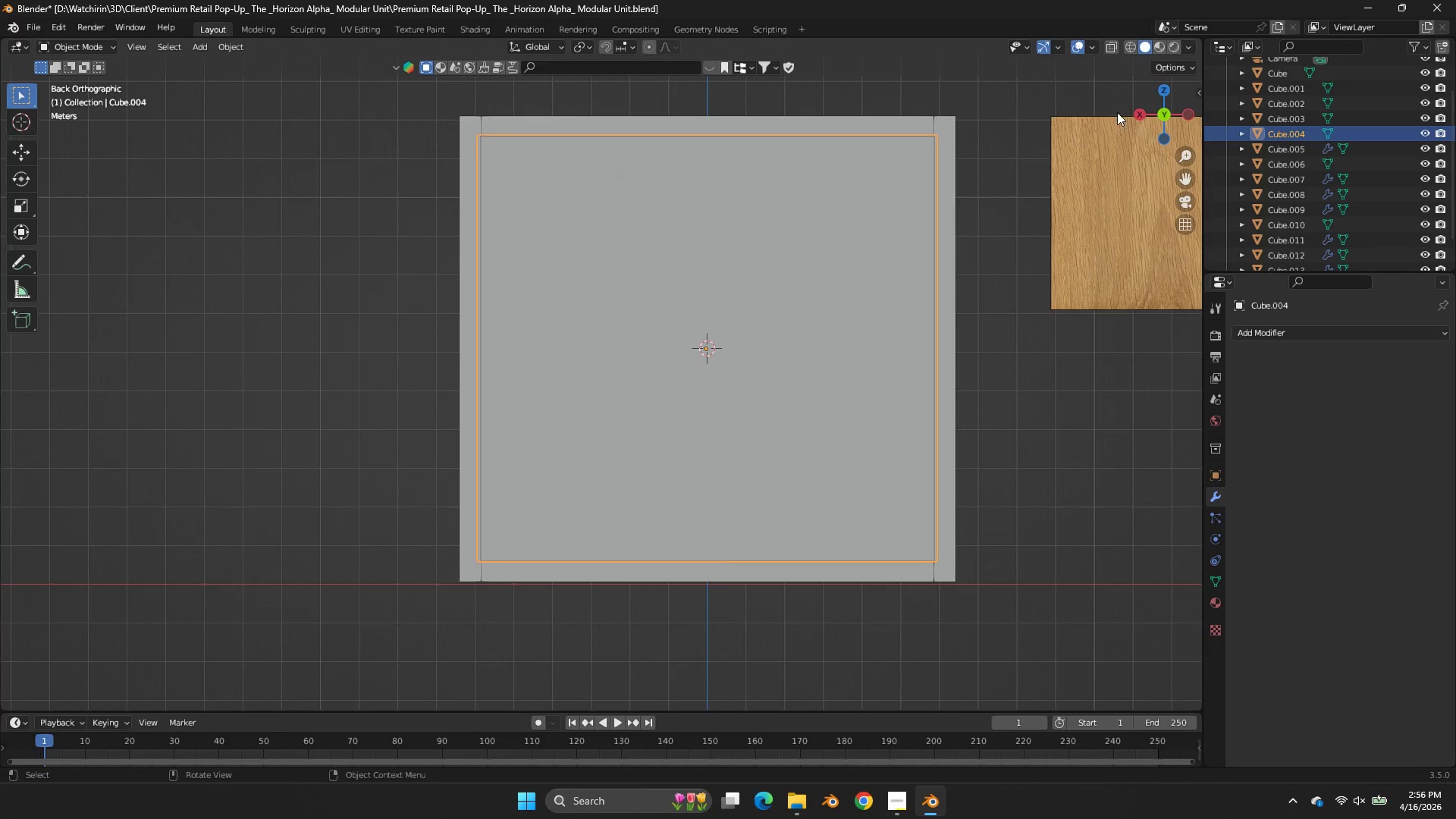 
key(Shift+ShiftLeft)
 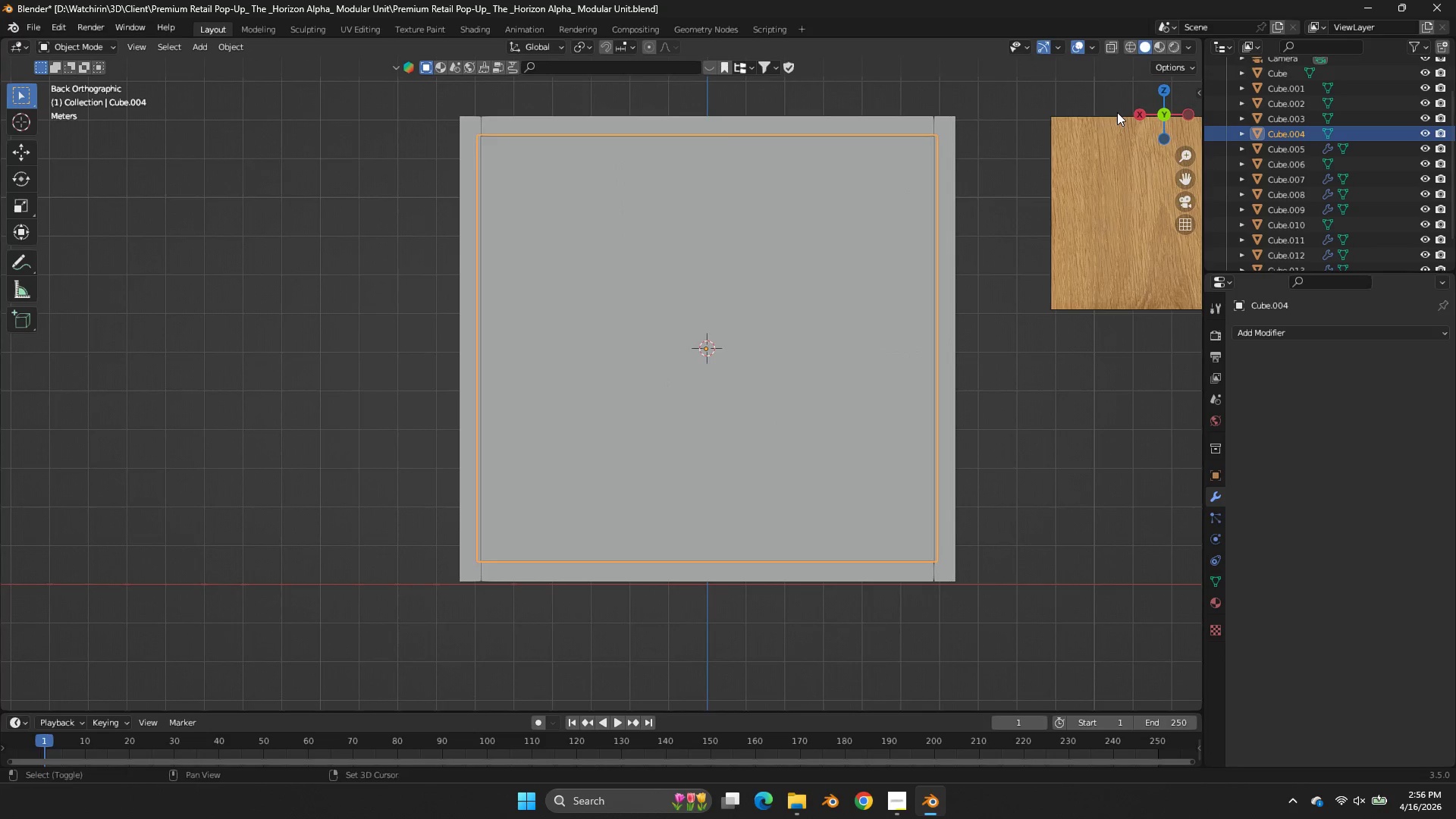 
key(Shift+A)
 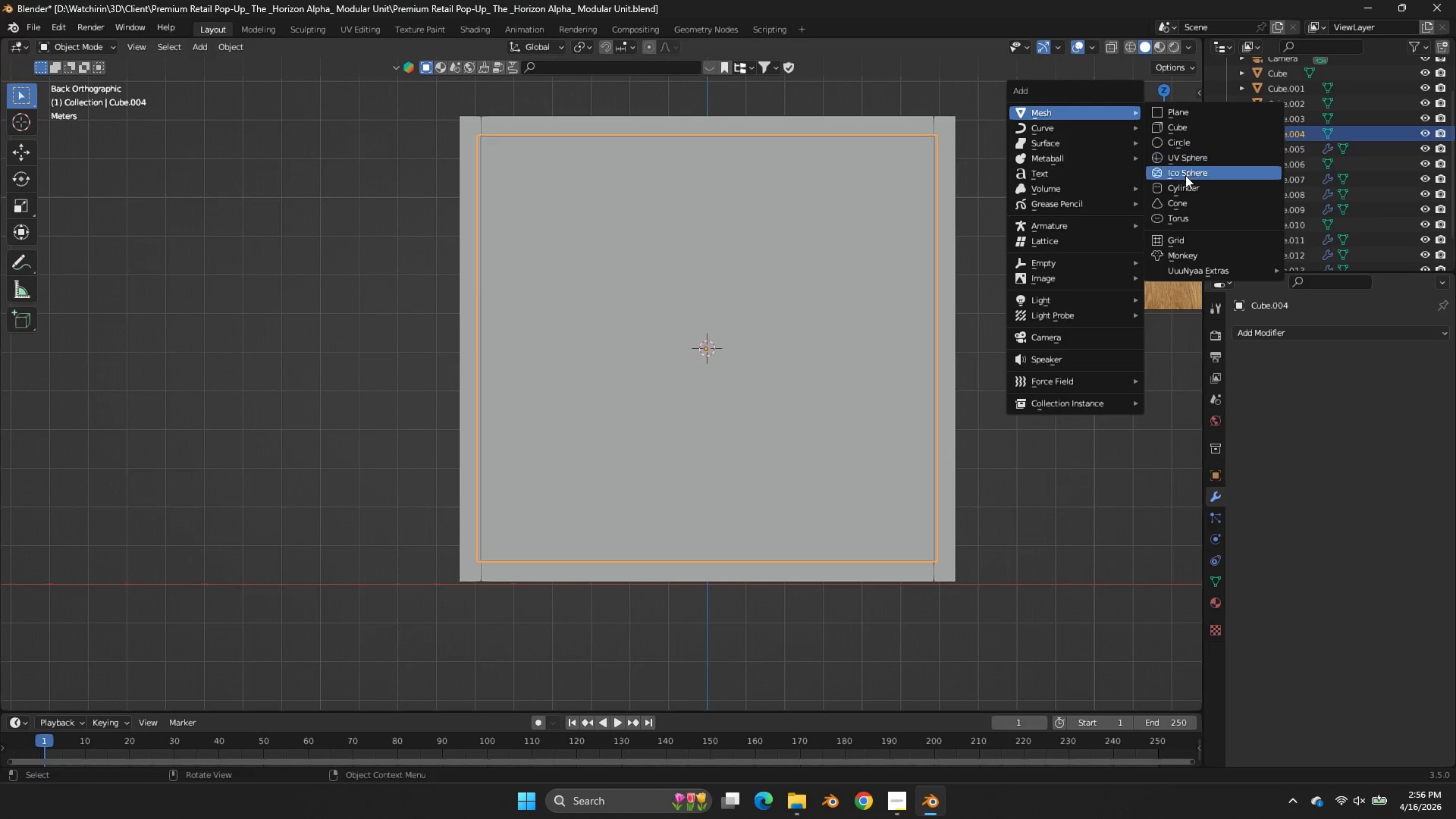 
left_click([1182, 188])
 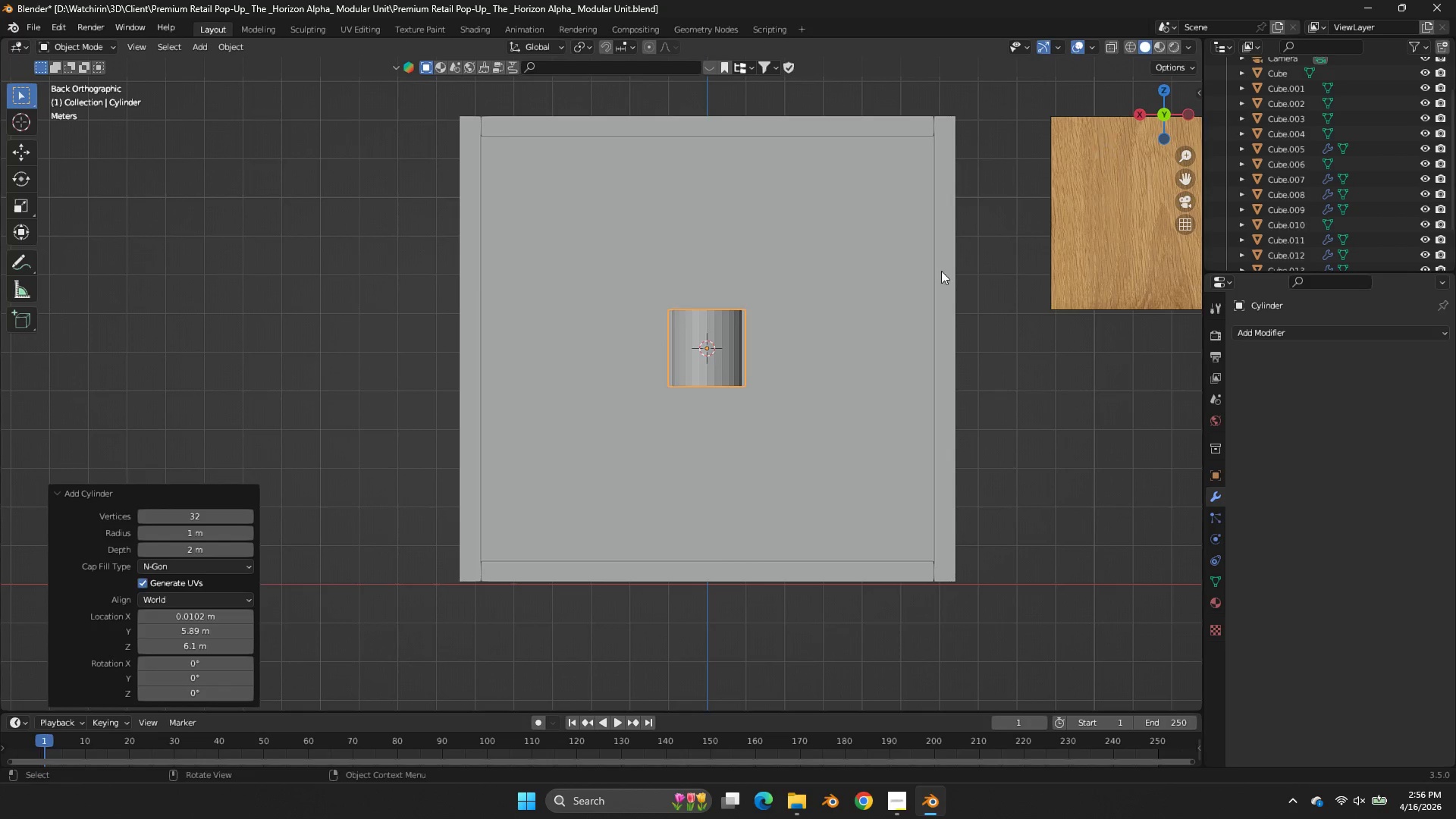 
scroll: coordinate [1061, 216], scroll_direction: up, amount: 1.0
 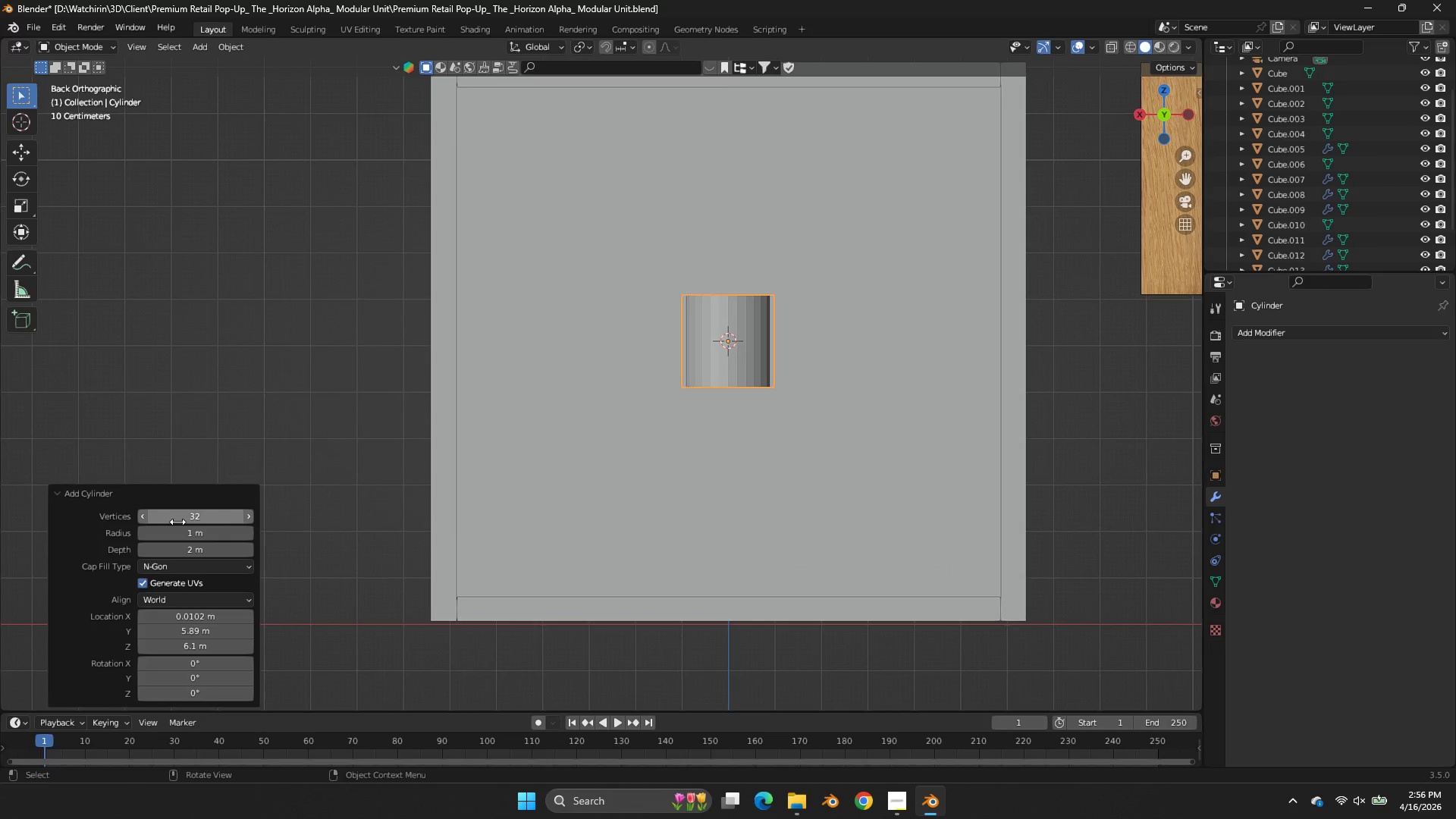 
double_click([177, 522])
 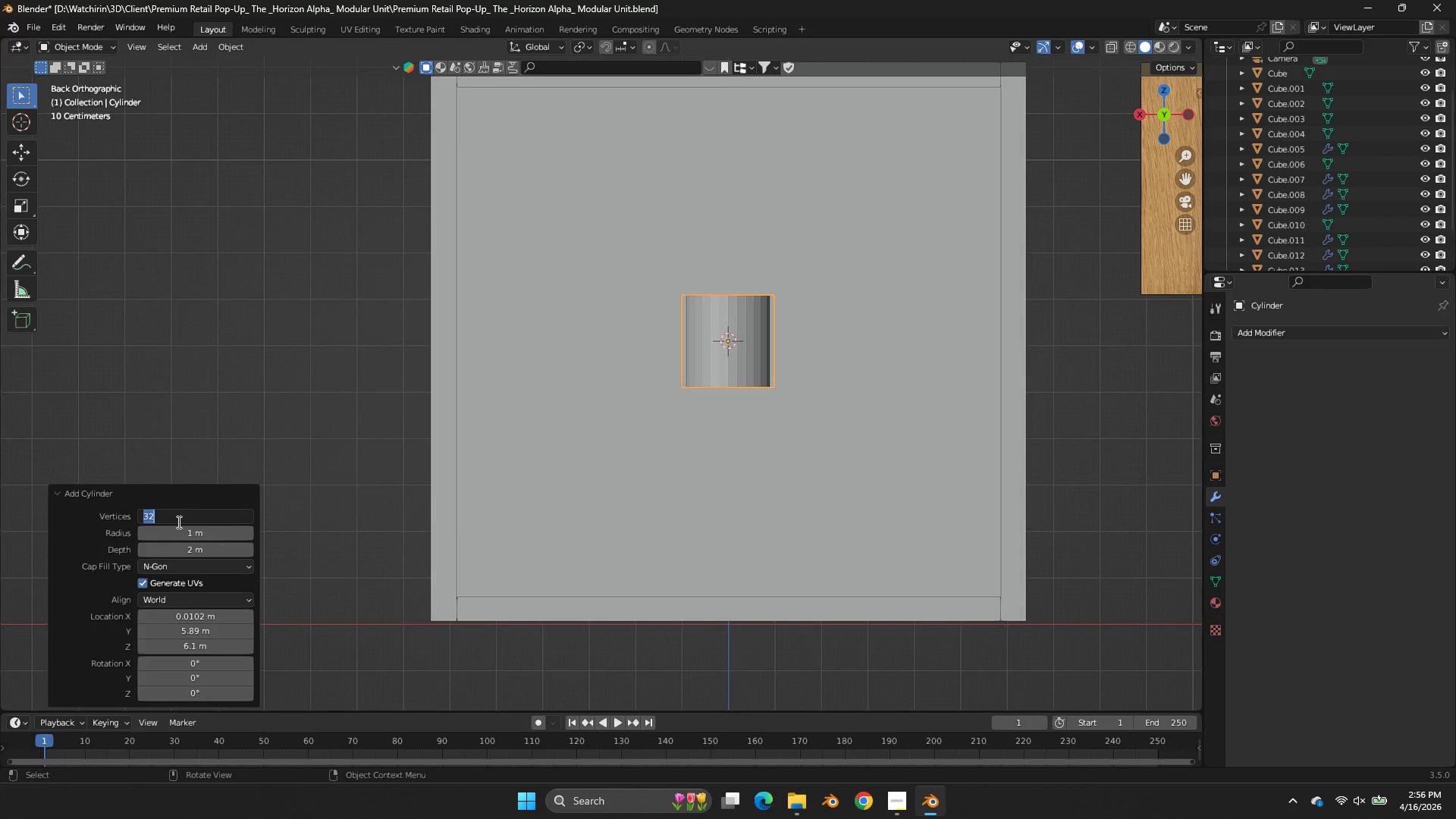 
key(8)
 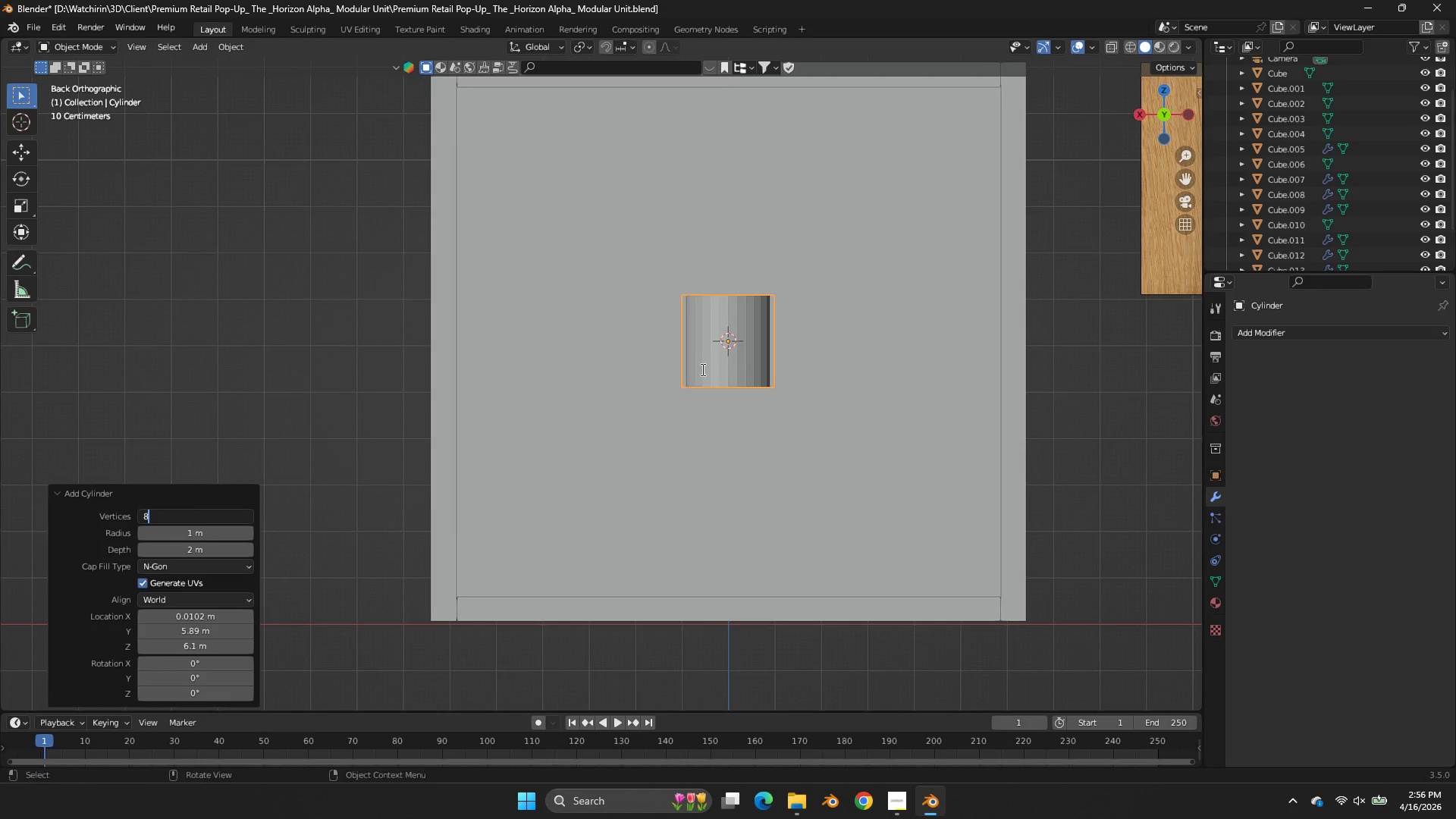 
left_click([701, 369])
 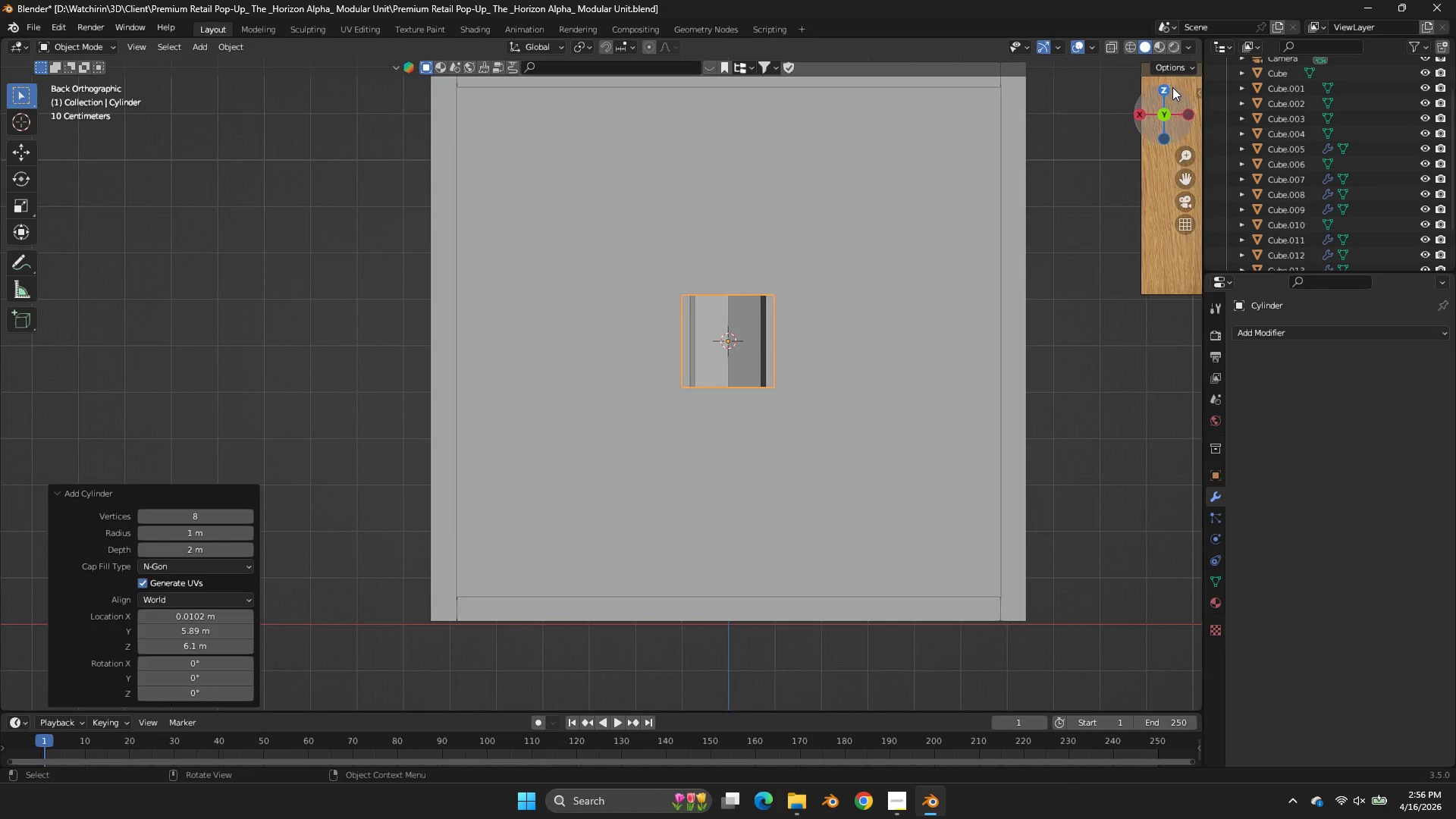 
left_click([1172, 89])
 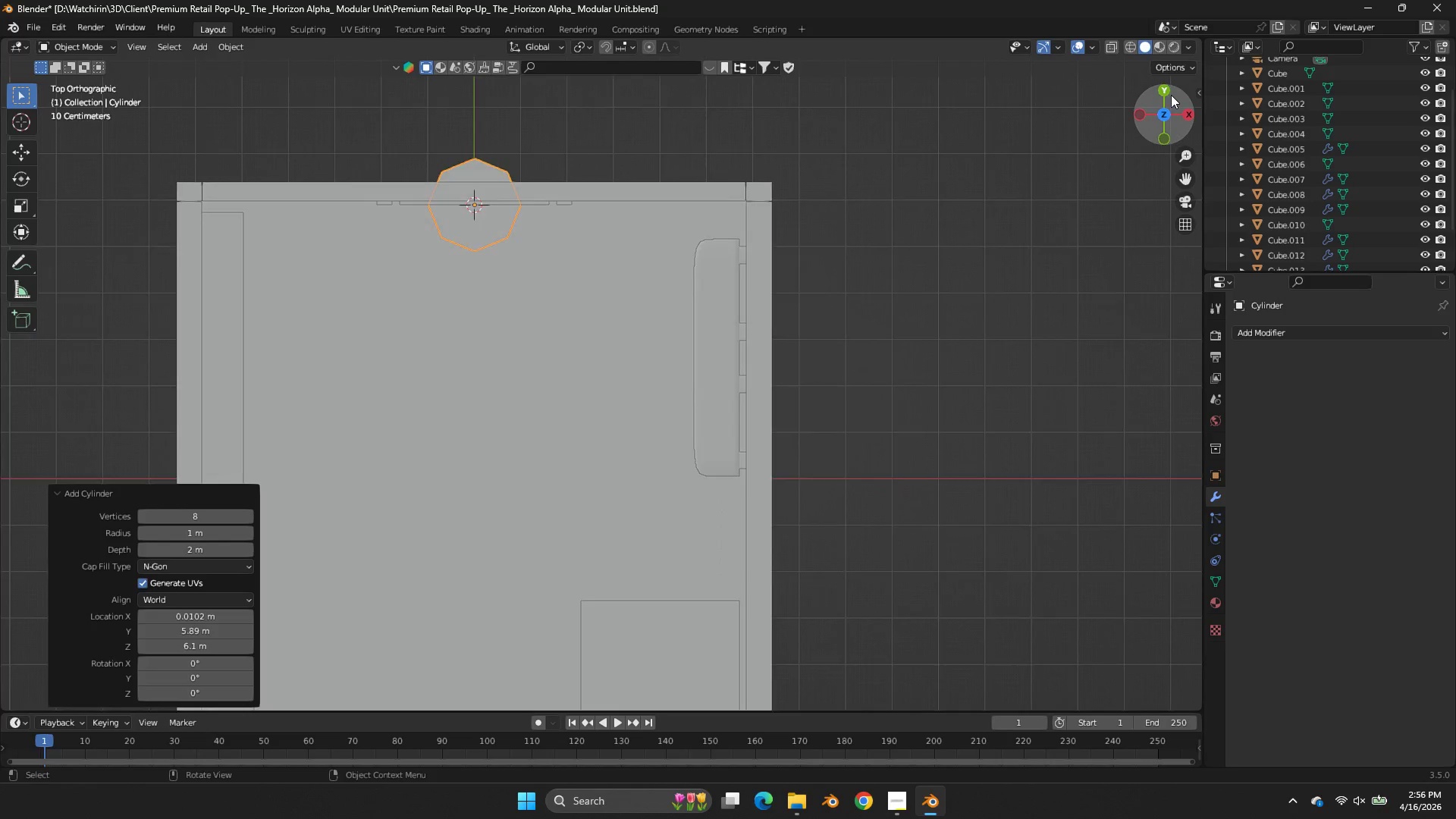 
key(X)
 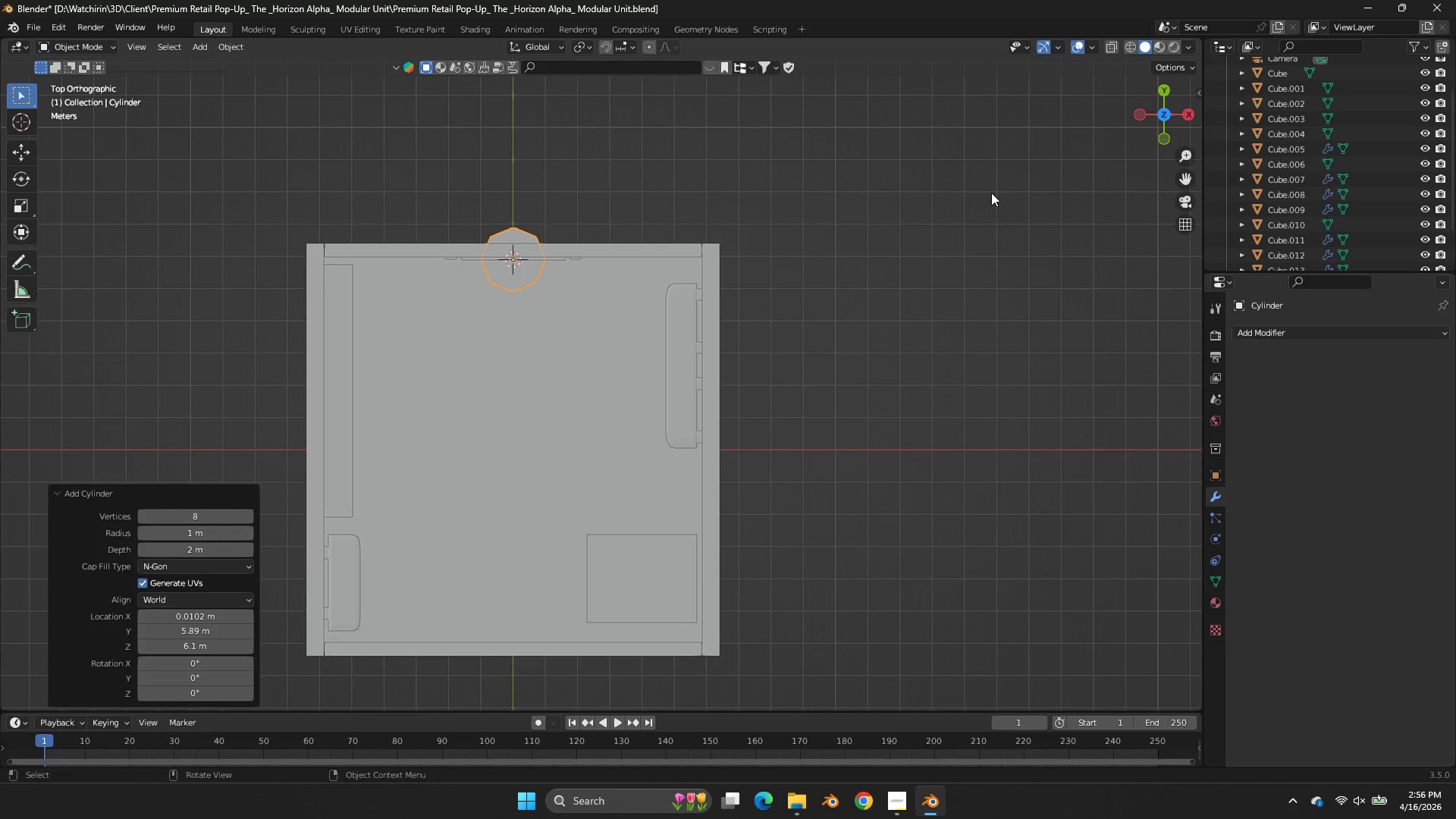 
scroll: coordinate [1169, 102], scroll_direction: down, amount: 2.0
 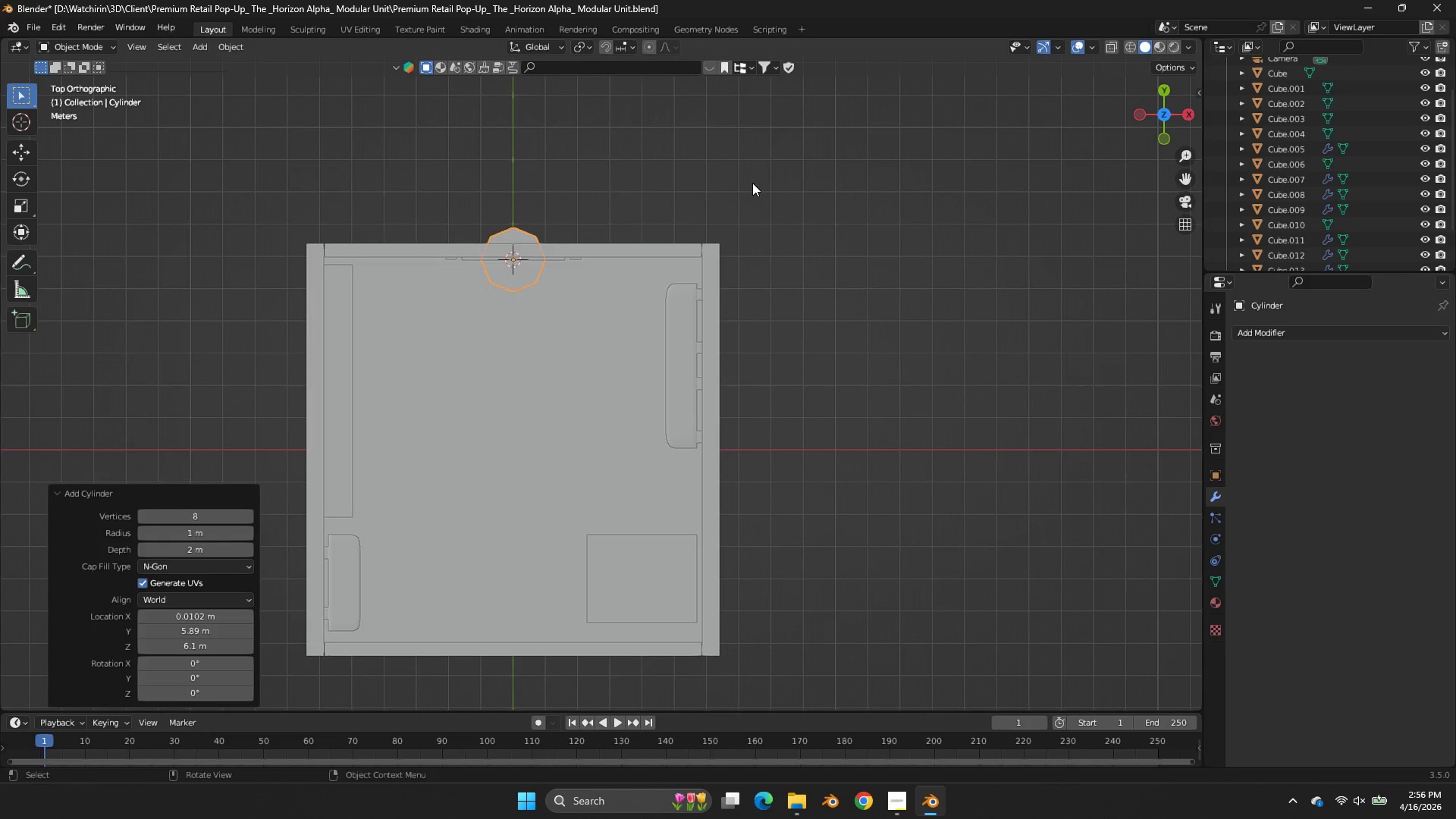 
key(Z)
 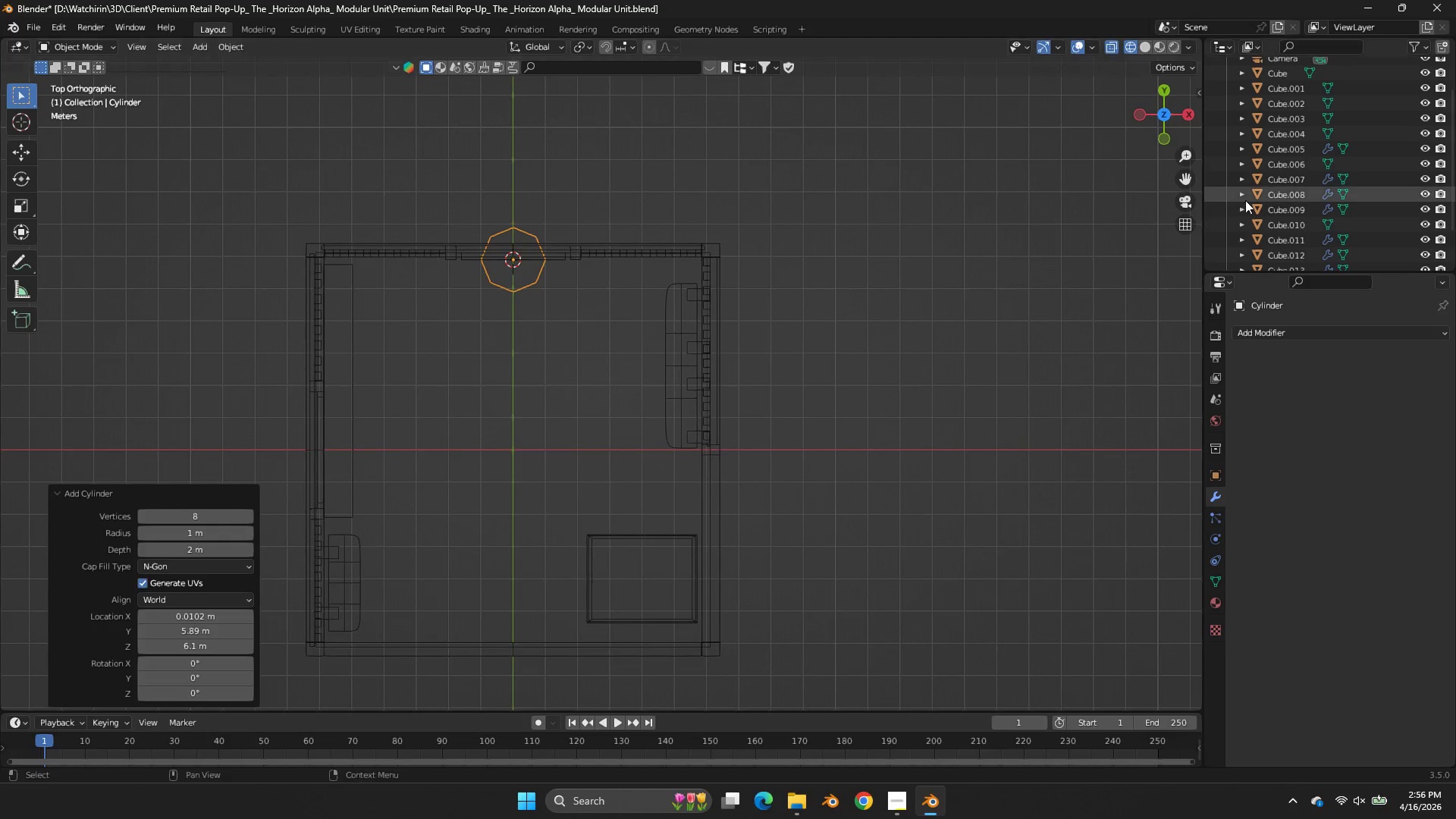 
key(Tab)
 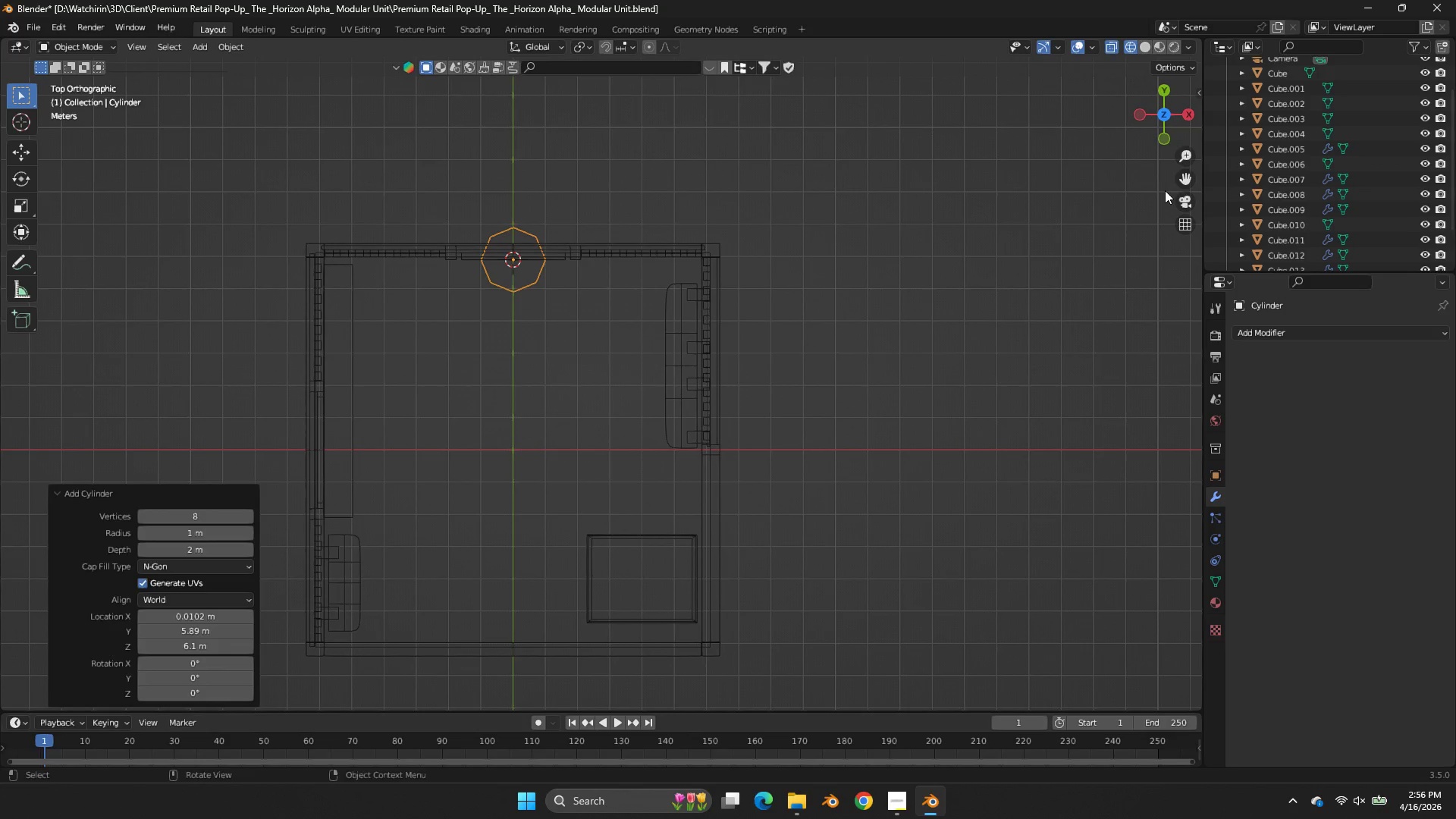 
key(Tab)
 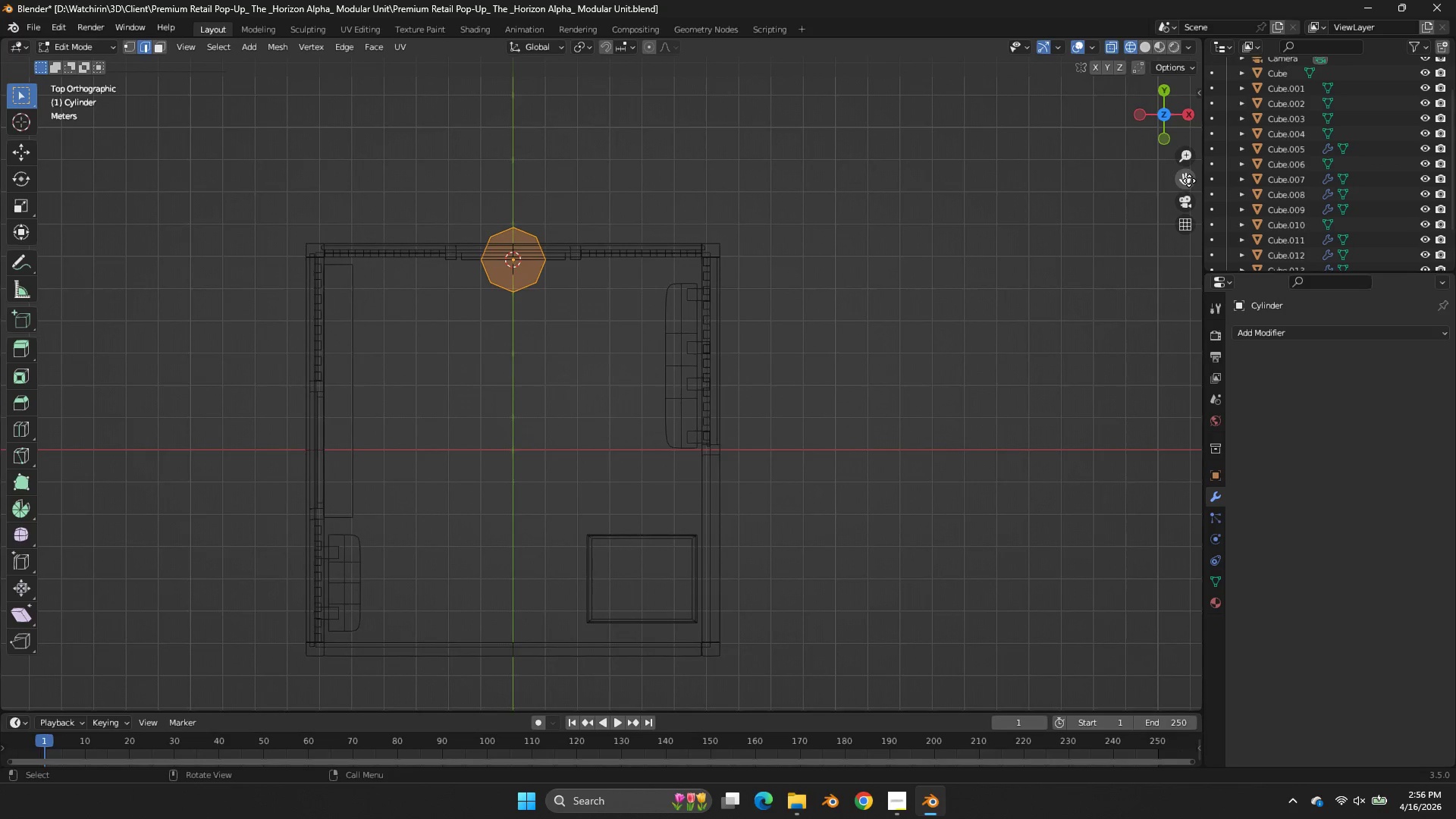 
left_click_drag(start_coordinate=[1189, 180], to_coordinate=[79, 347])
 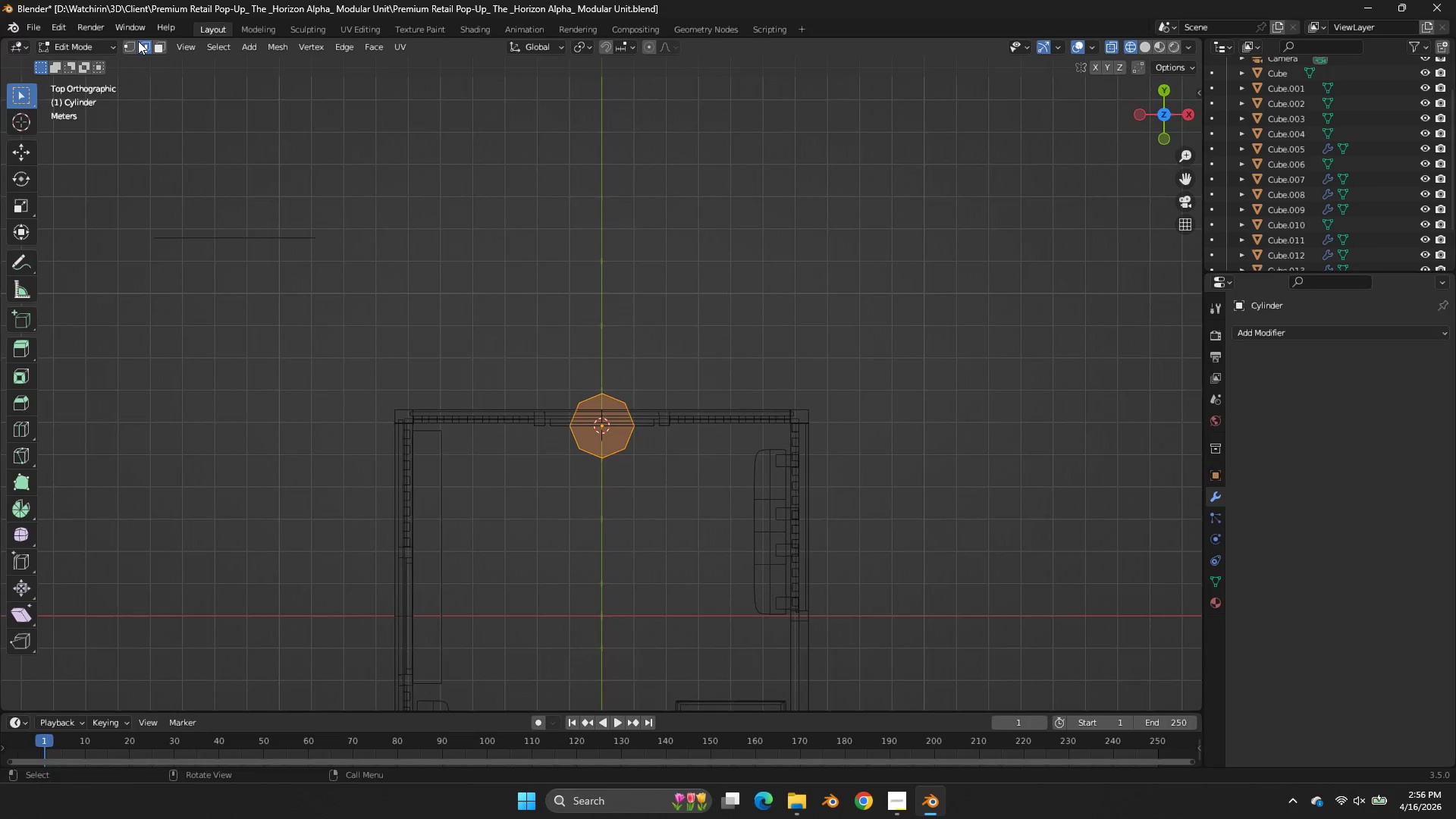 
double_click([133, 41])
 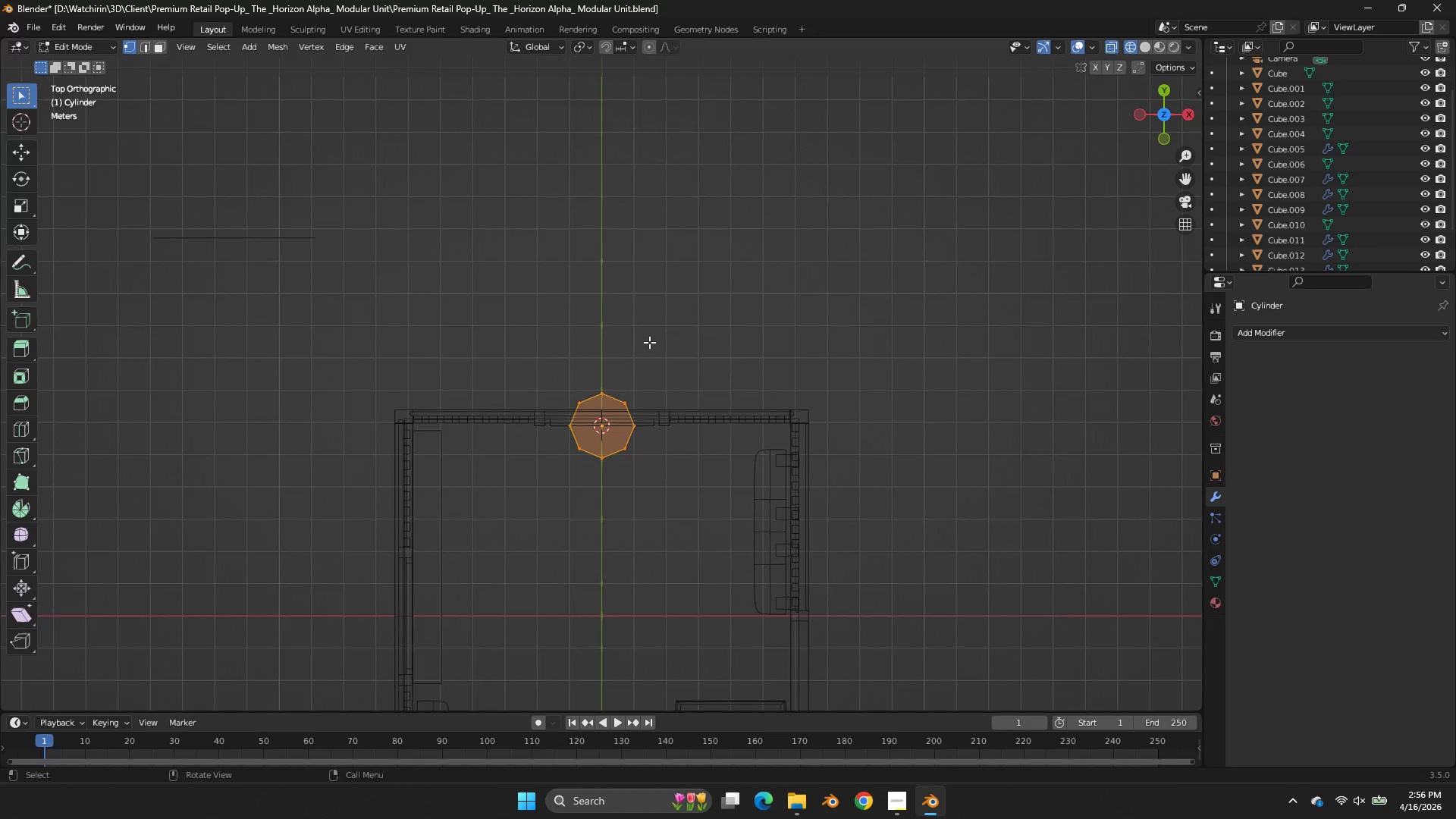 
left_click_drag(start_coordinate=[764, 344], to_coordinate=[507, 461])
 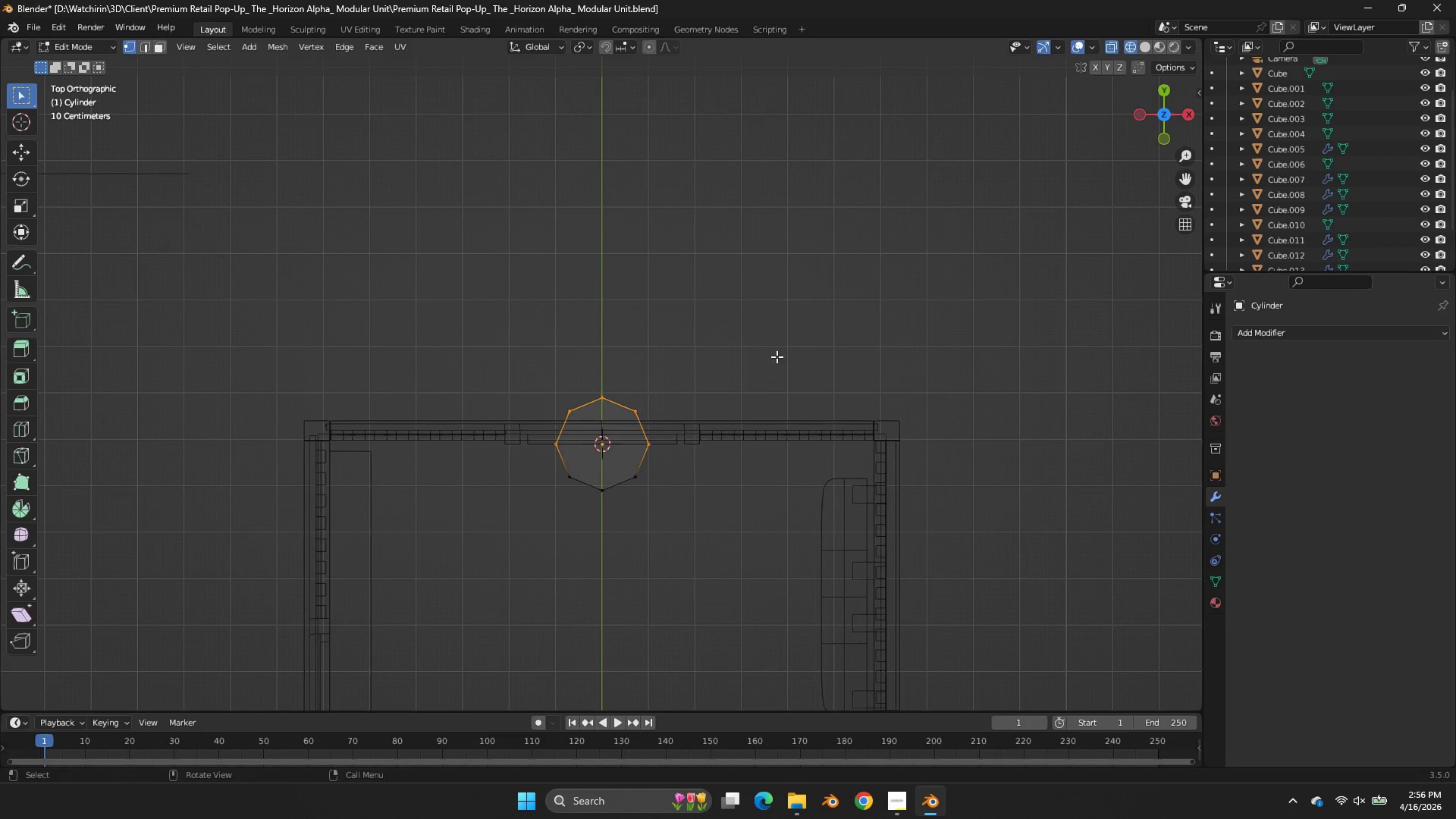 
scroll: coordinate [649, 342], scroll_direction: up, amount: 2.0
 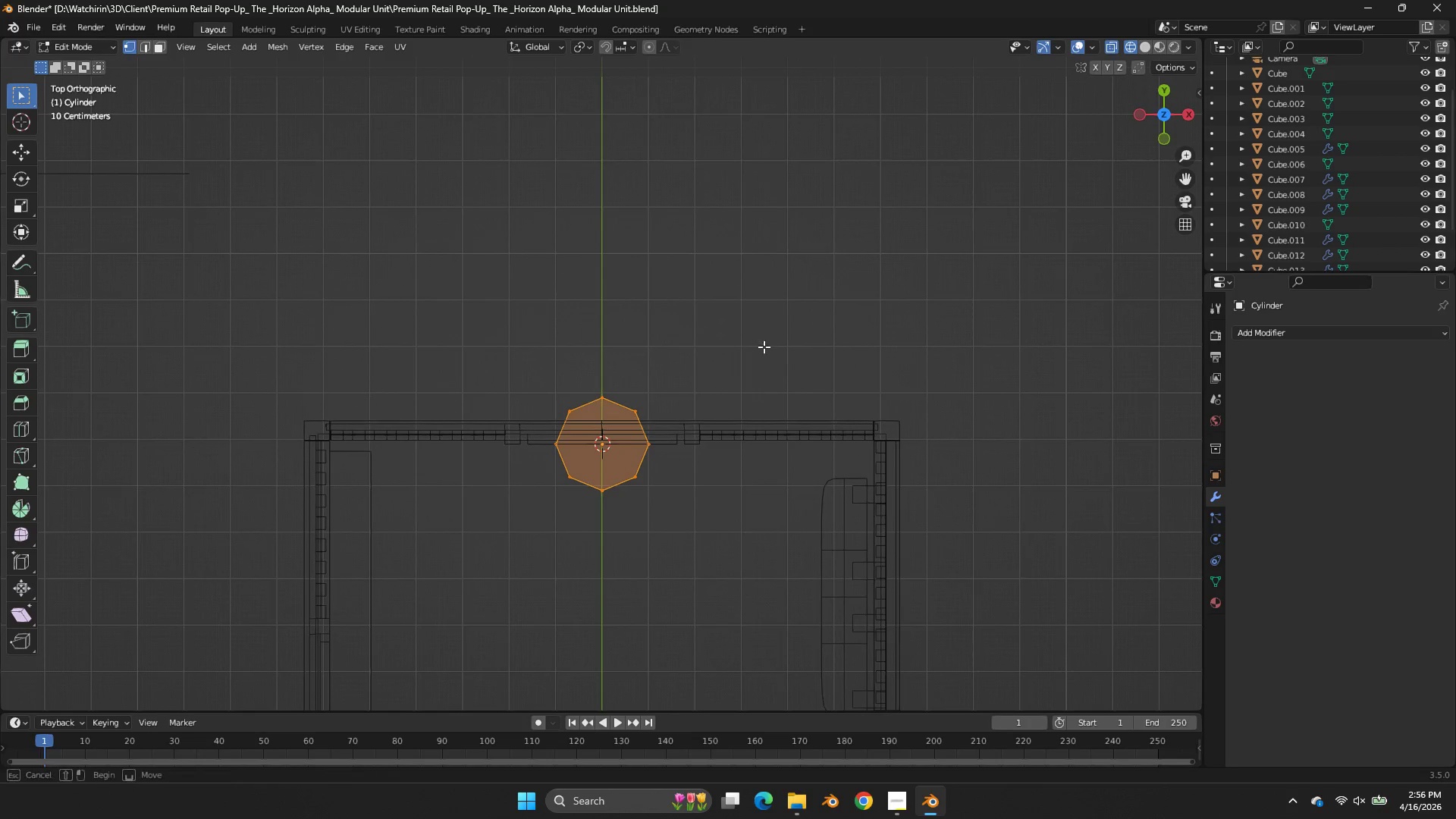 
type(sy0)
 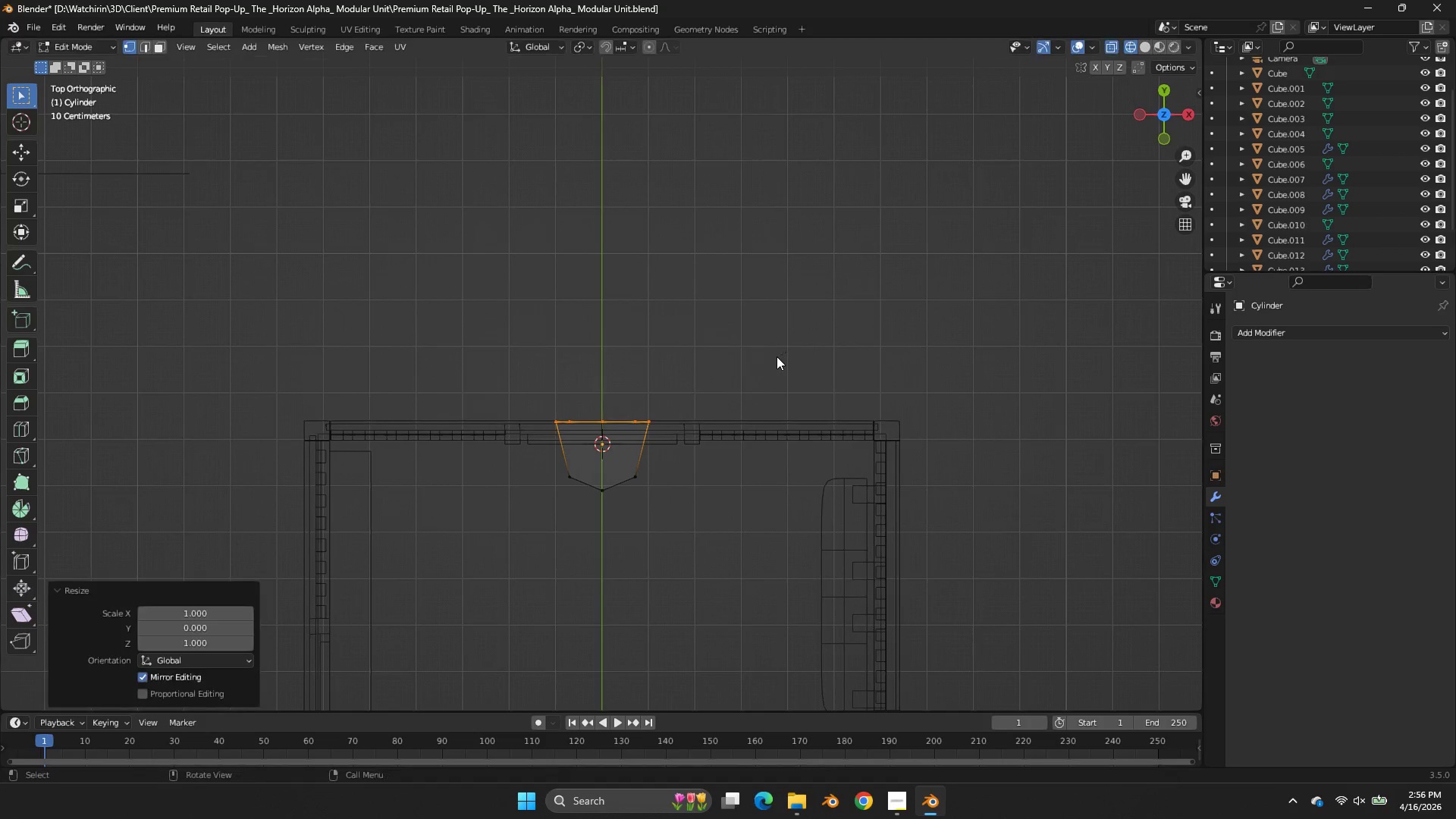 
key(Enter)
 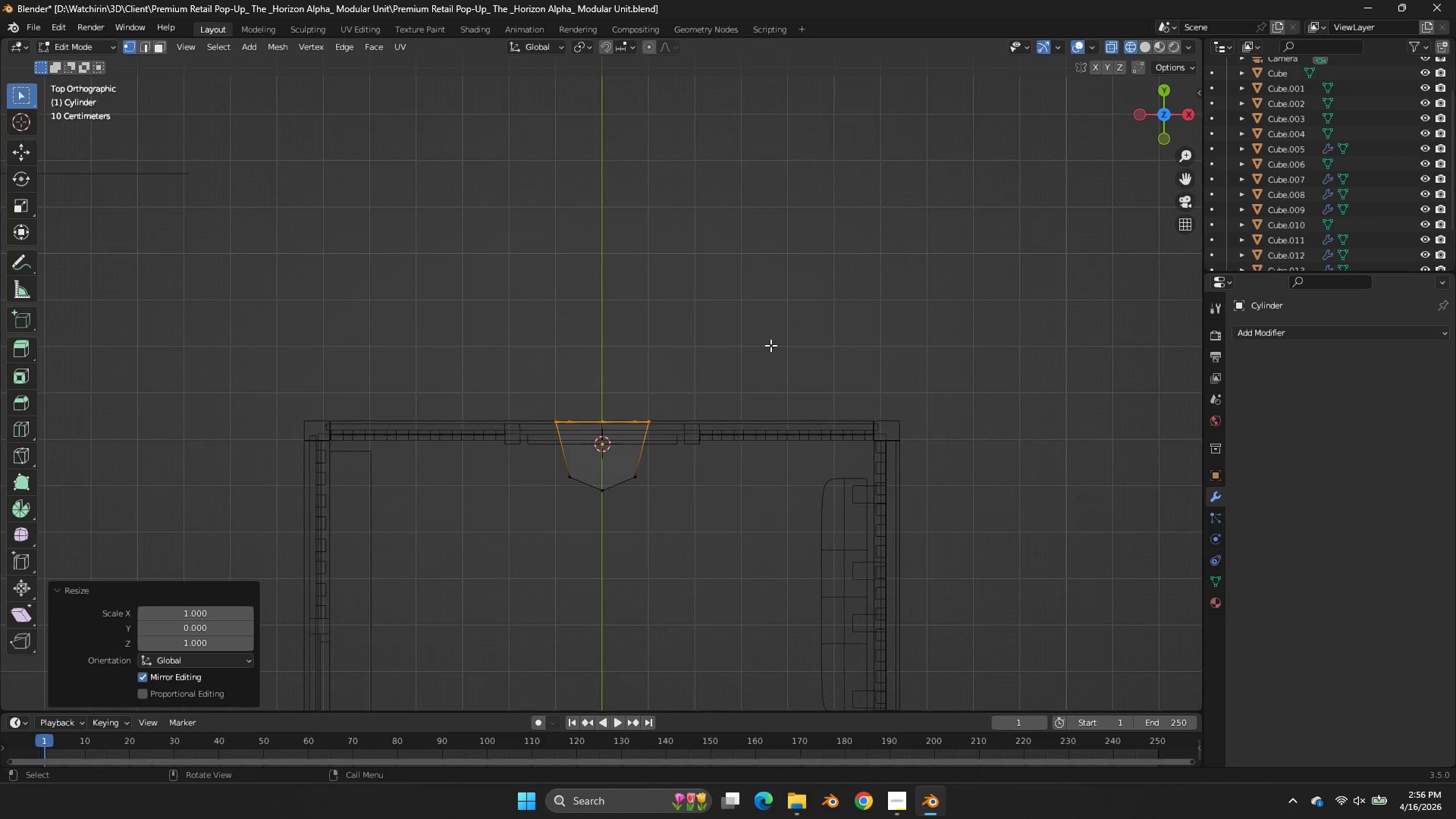 
key(G)
 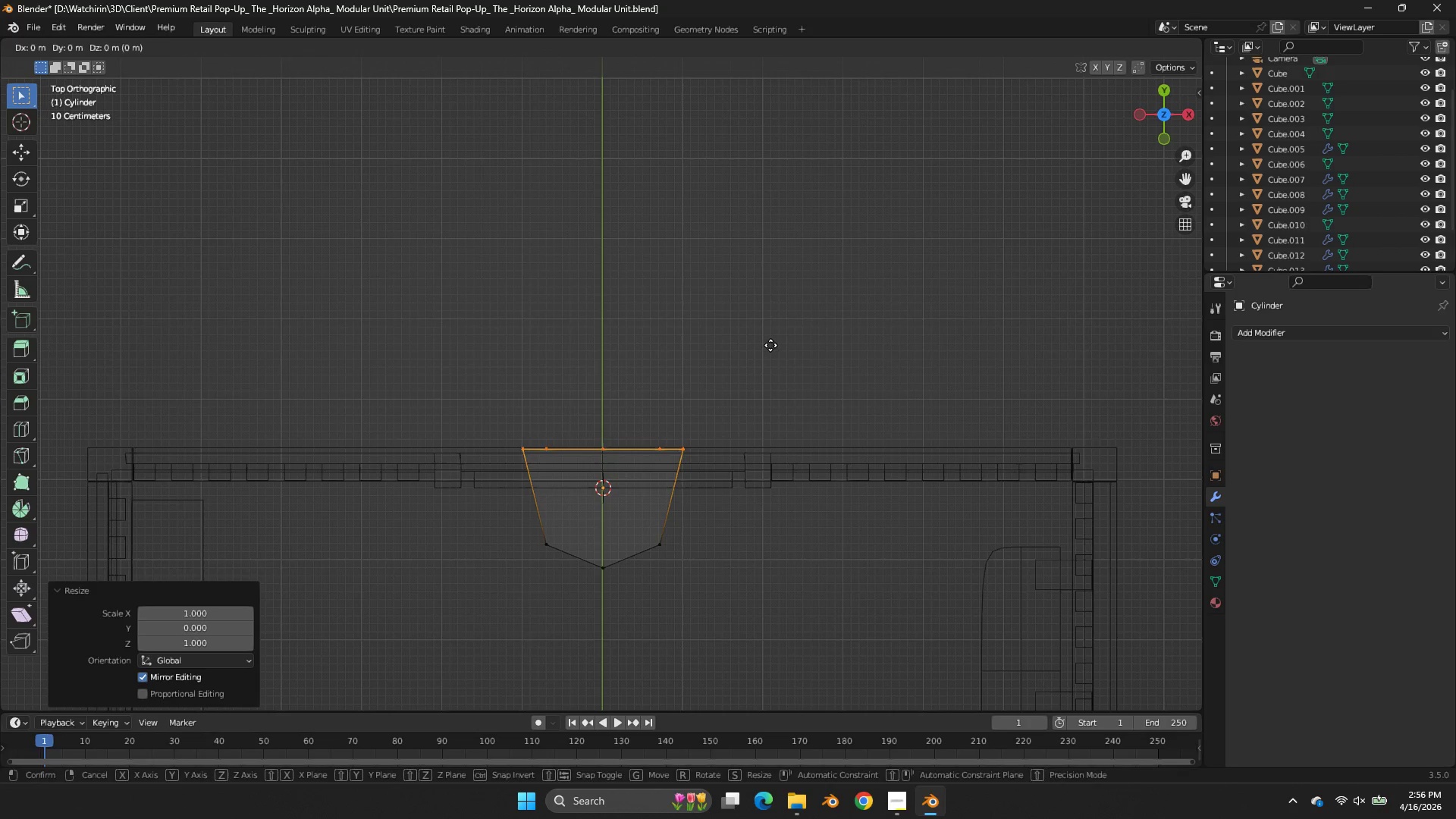 
scroll: coordinate [770, 345], scroll_direction: up, amount: 3.0
 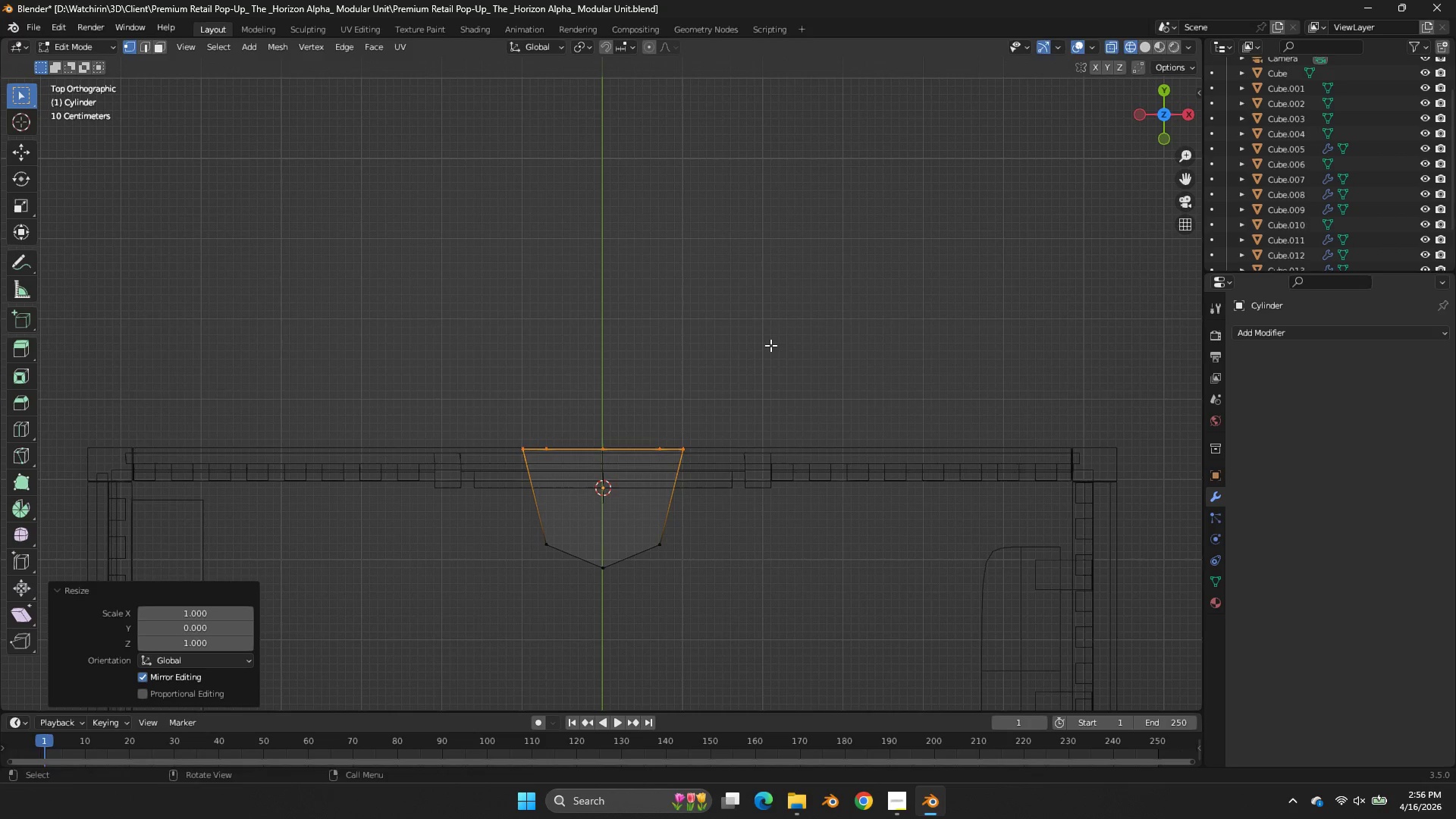 
key(Y)
 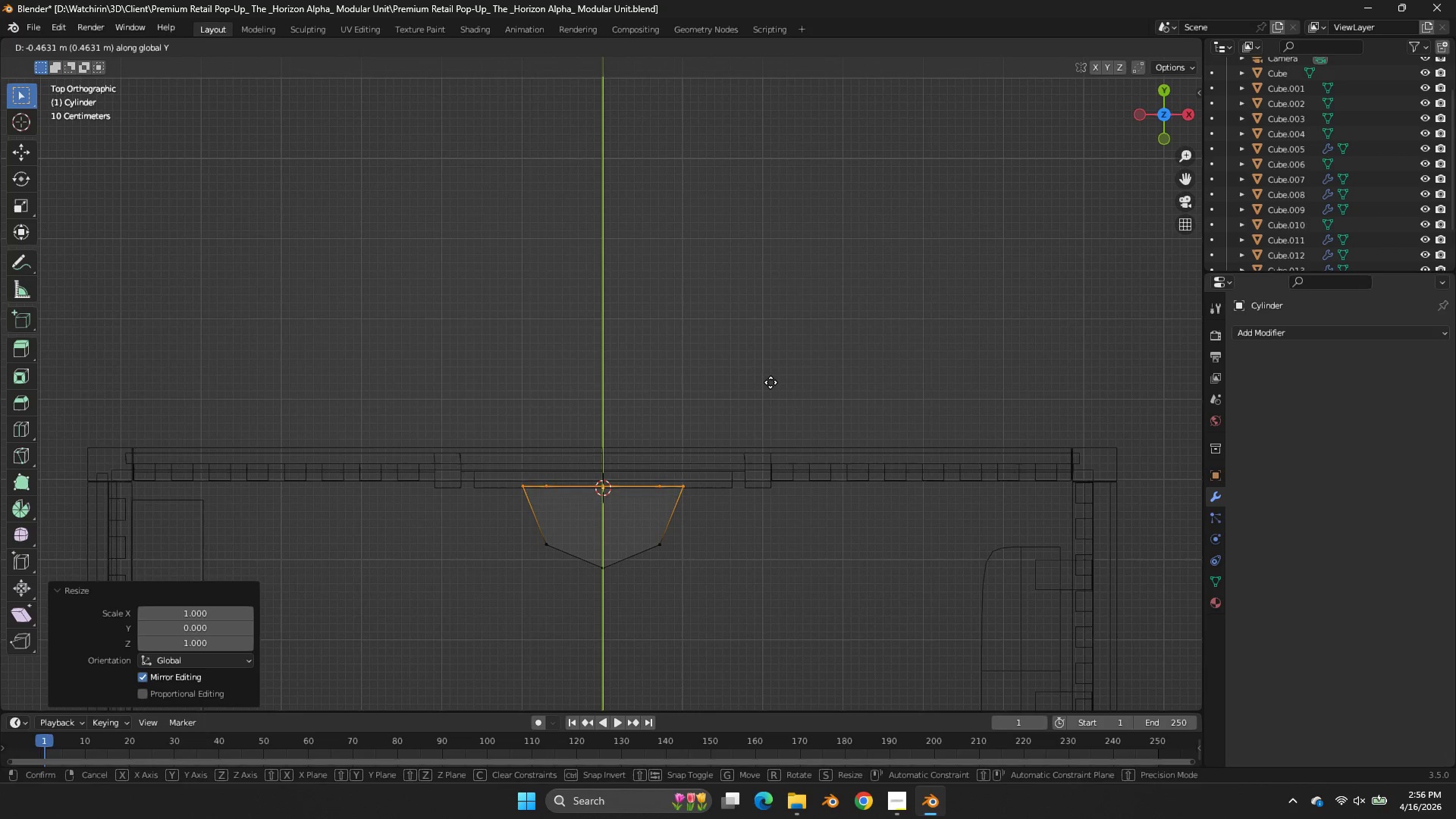 
double_click([770, 384])
 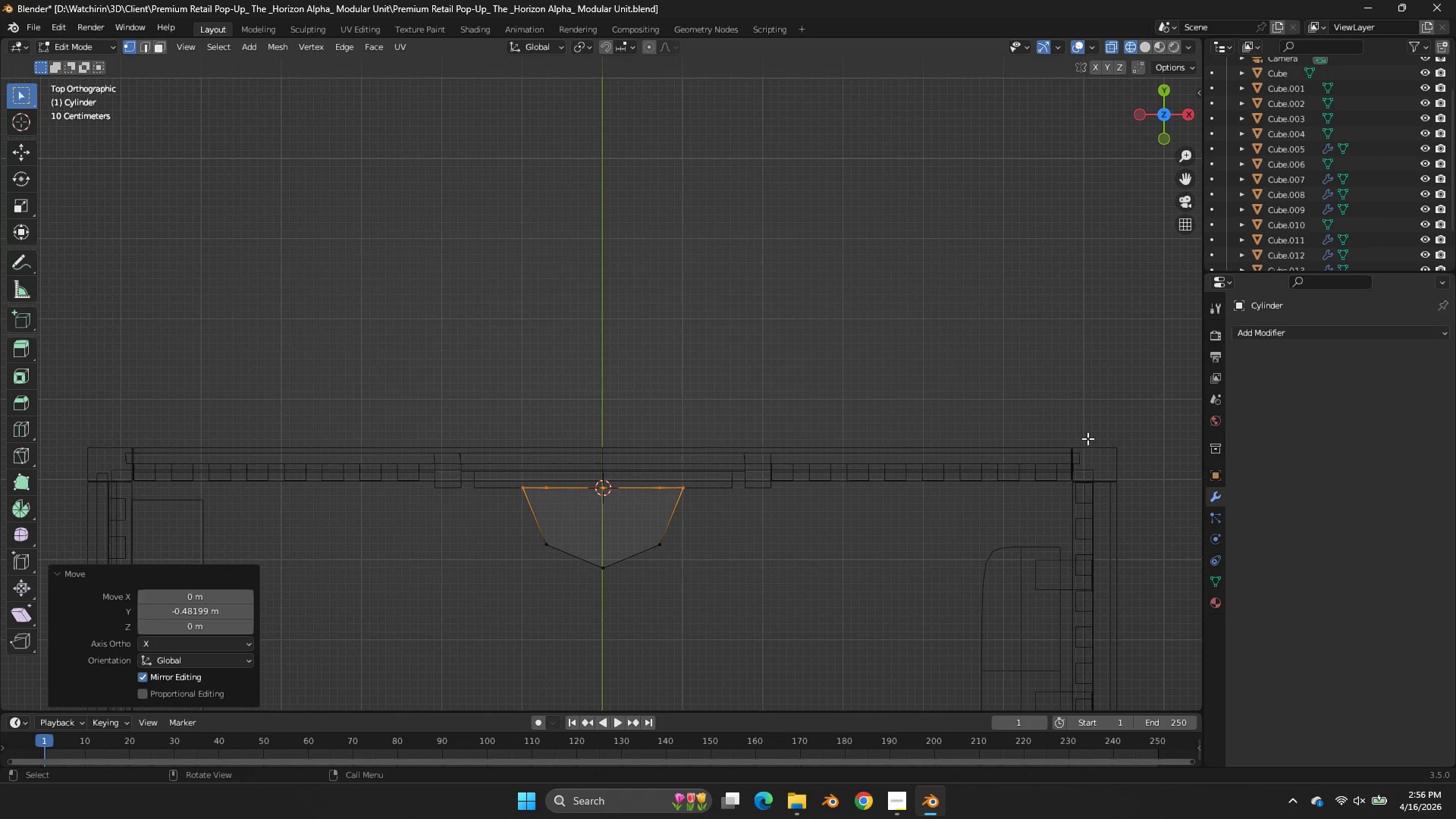 
left_click_drag(start_coordinate=[661, 469], to_coordinate=[645, 514])
 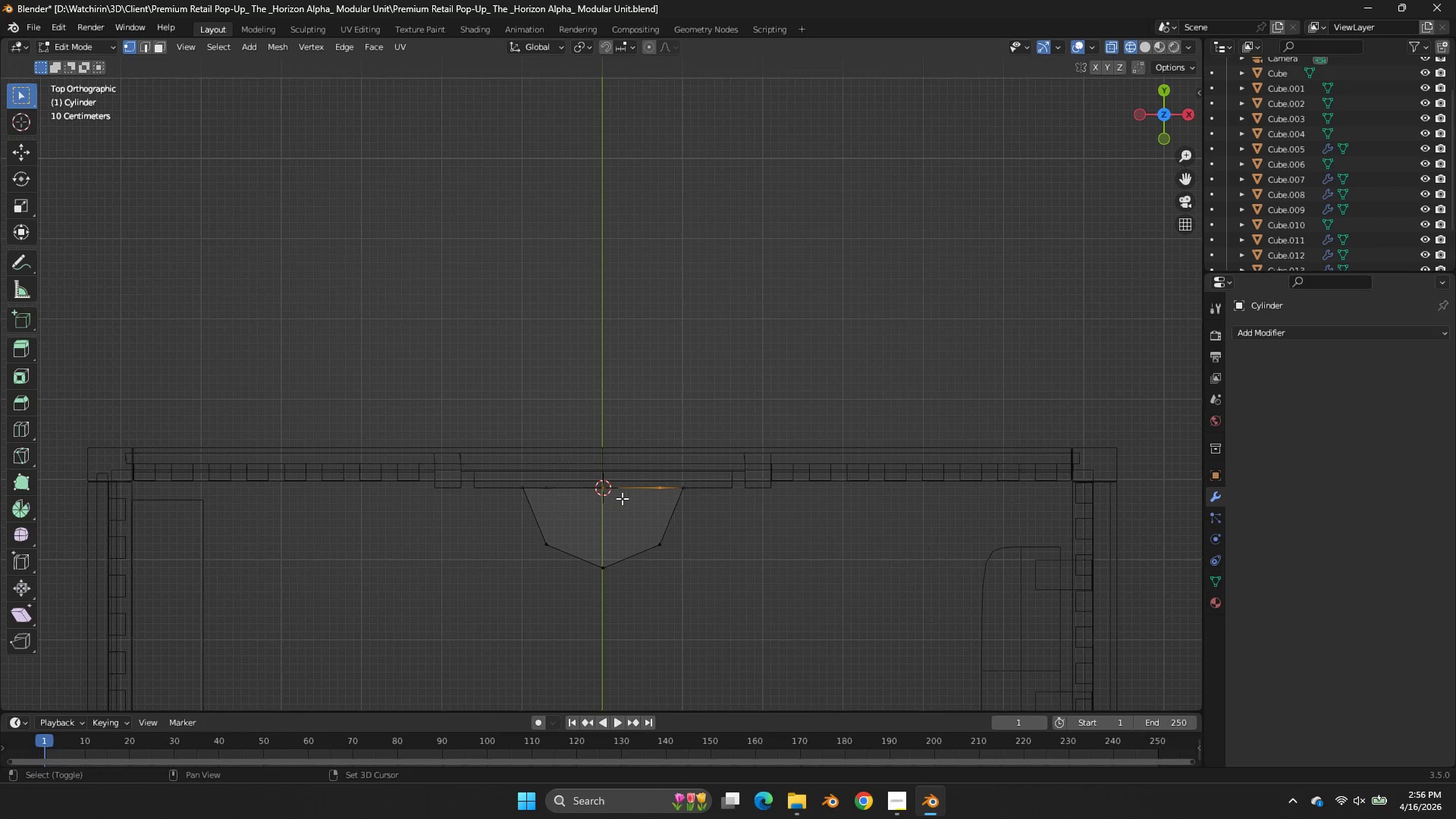 
hold_key(key=ShiftLeft, duration=1.0)
left_click_drag(start_coordinate=[562, 463], to_coordinate=[526, 535])
 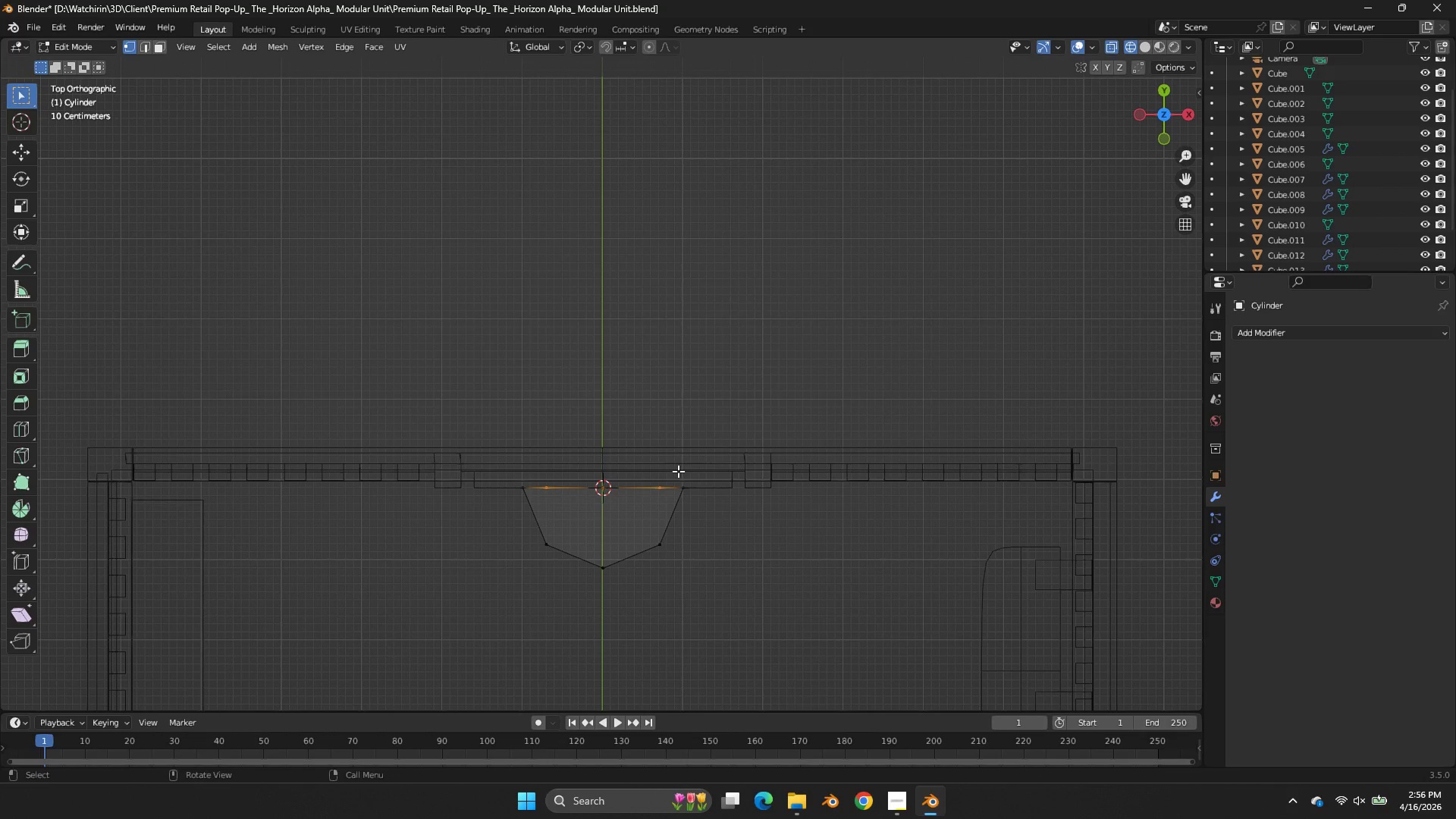 
key(X)
 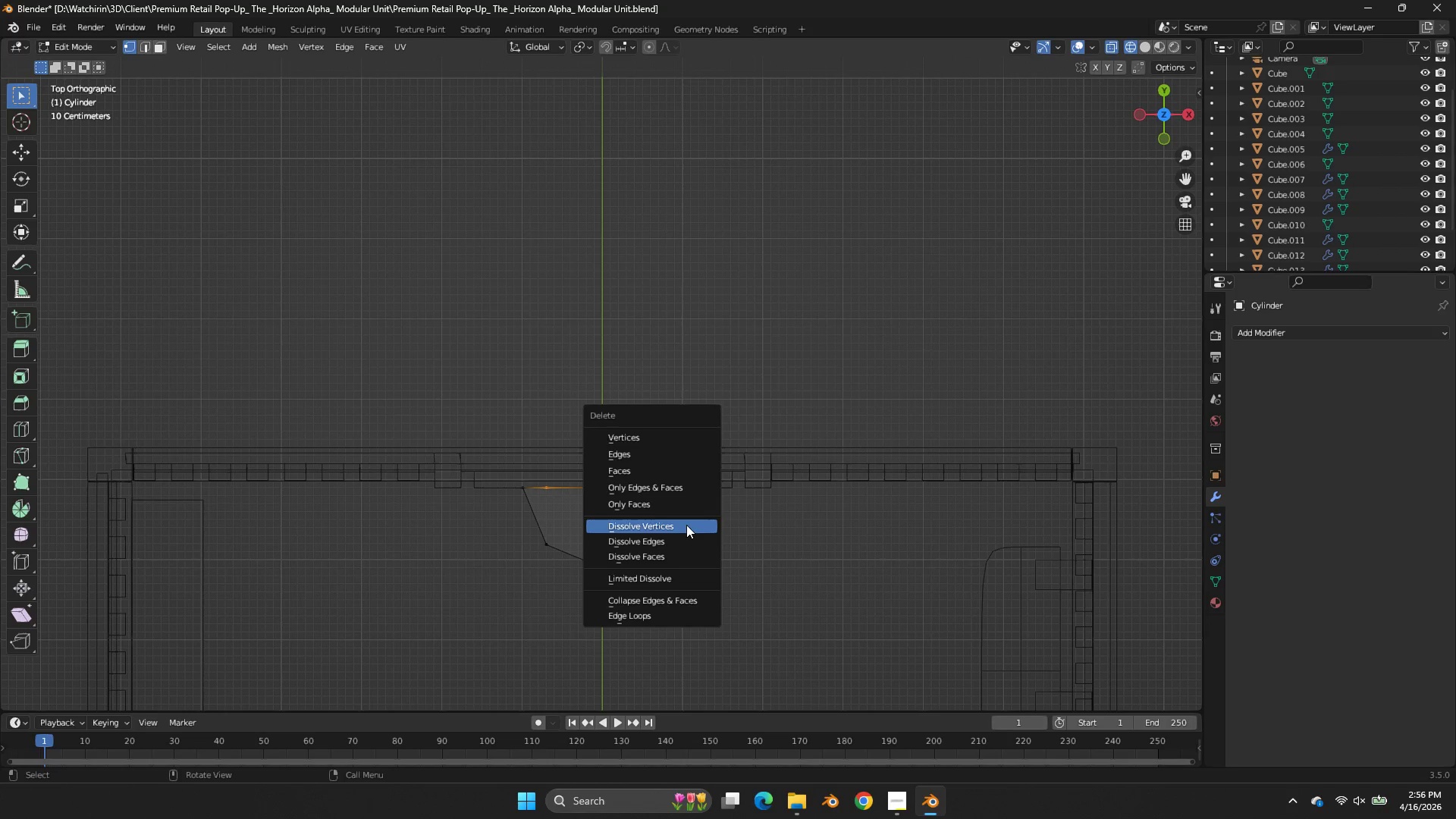 
left_click([683, 539])
 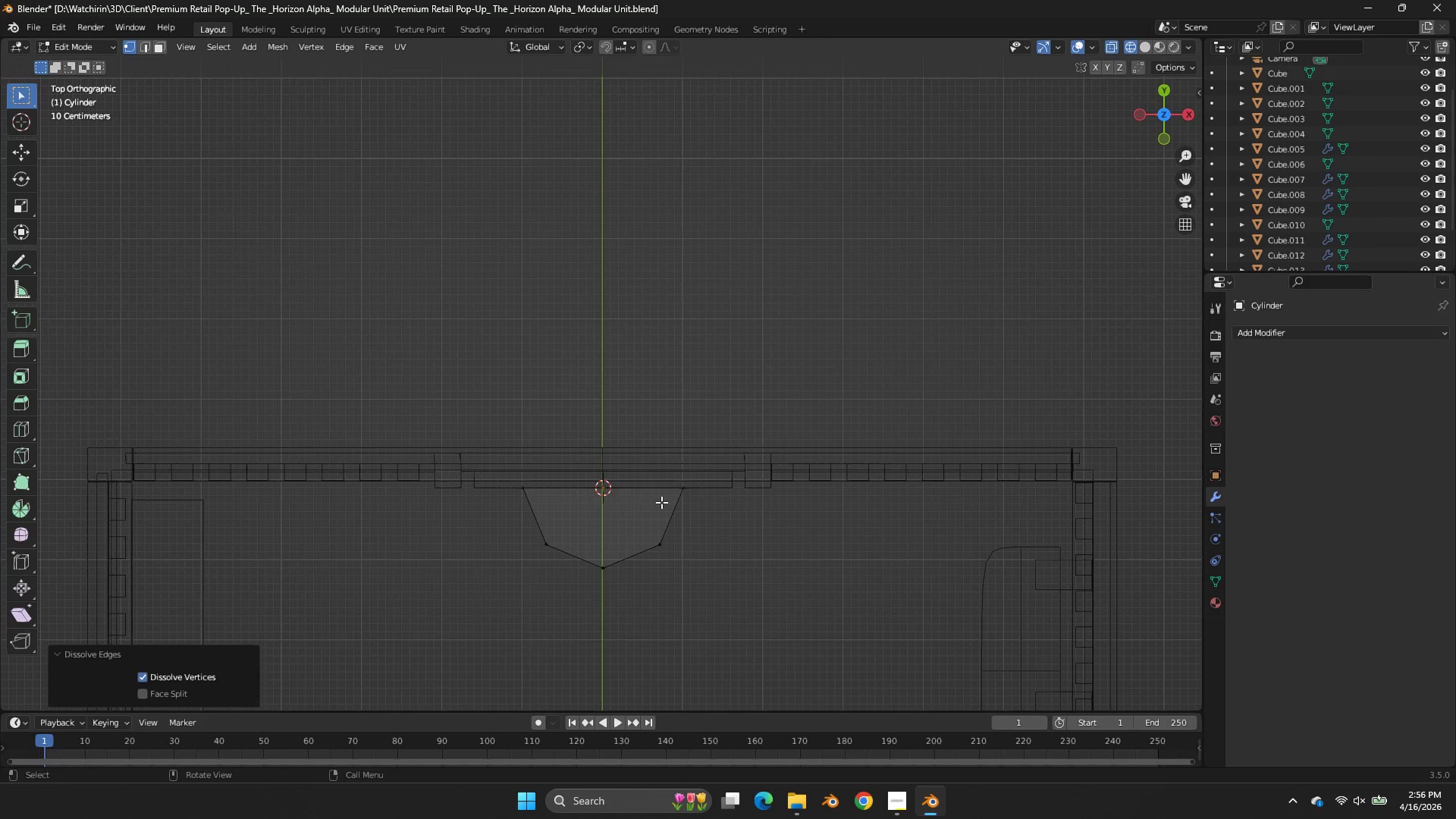 
left_click_drag(start_coordinate=[638, 473], to_coordinate=[575, 543])
 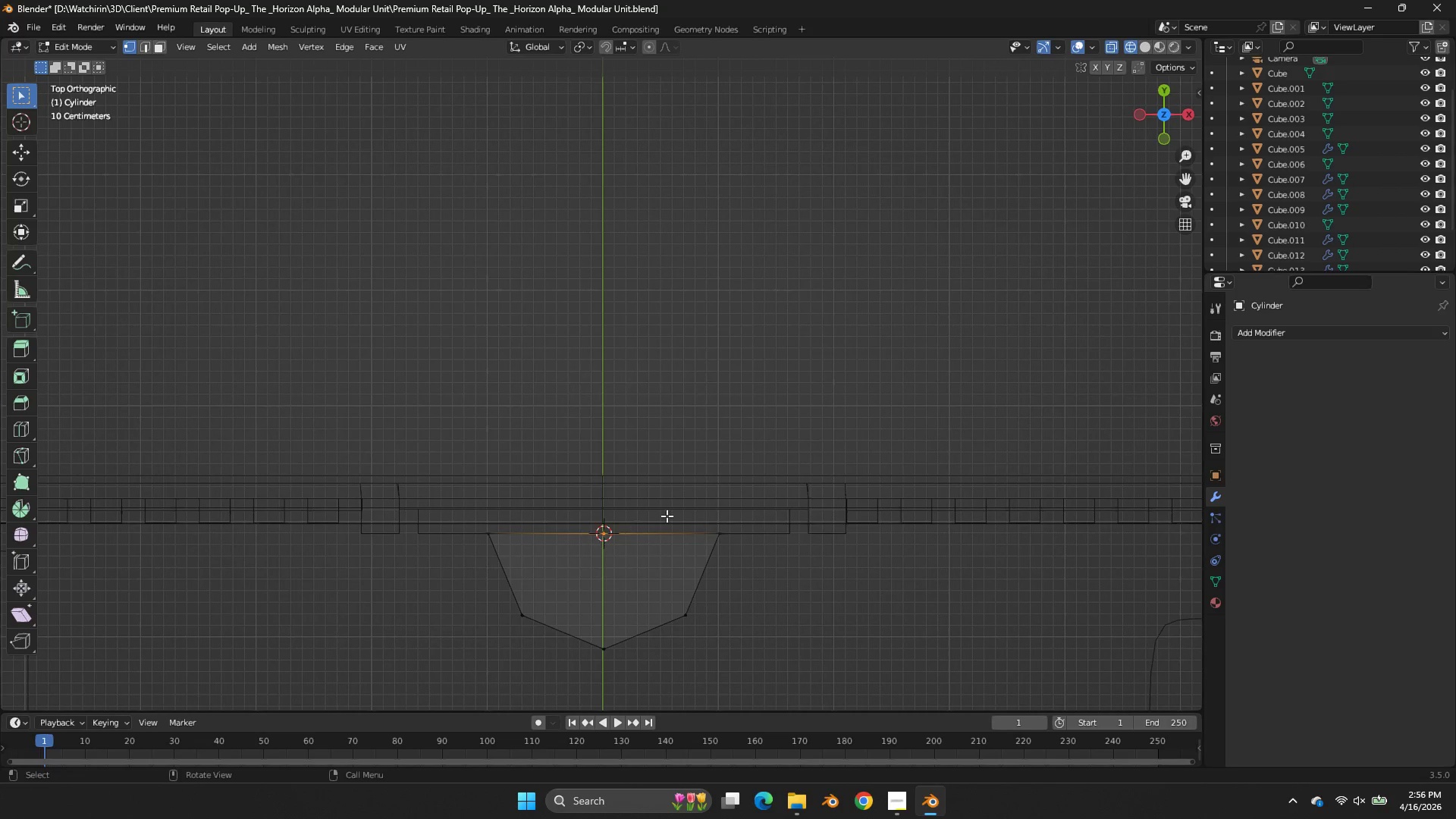 
scroll: coordinate [661, 502], scroll_direction: up, amount: 2.0
 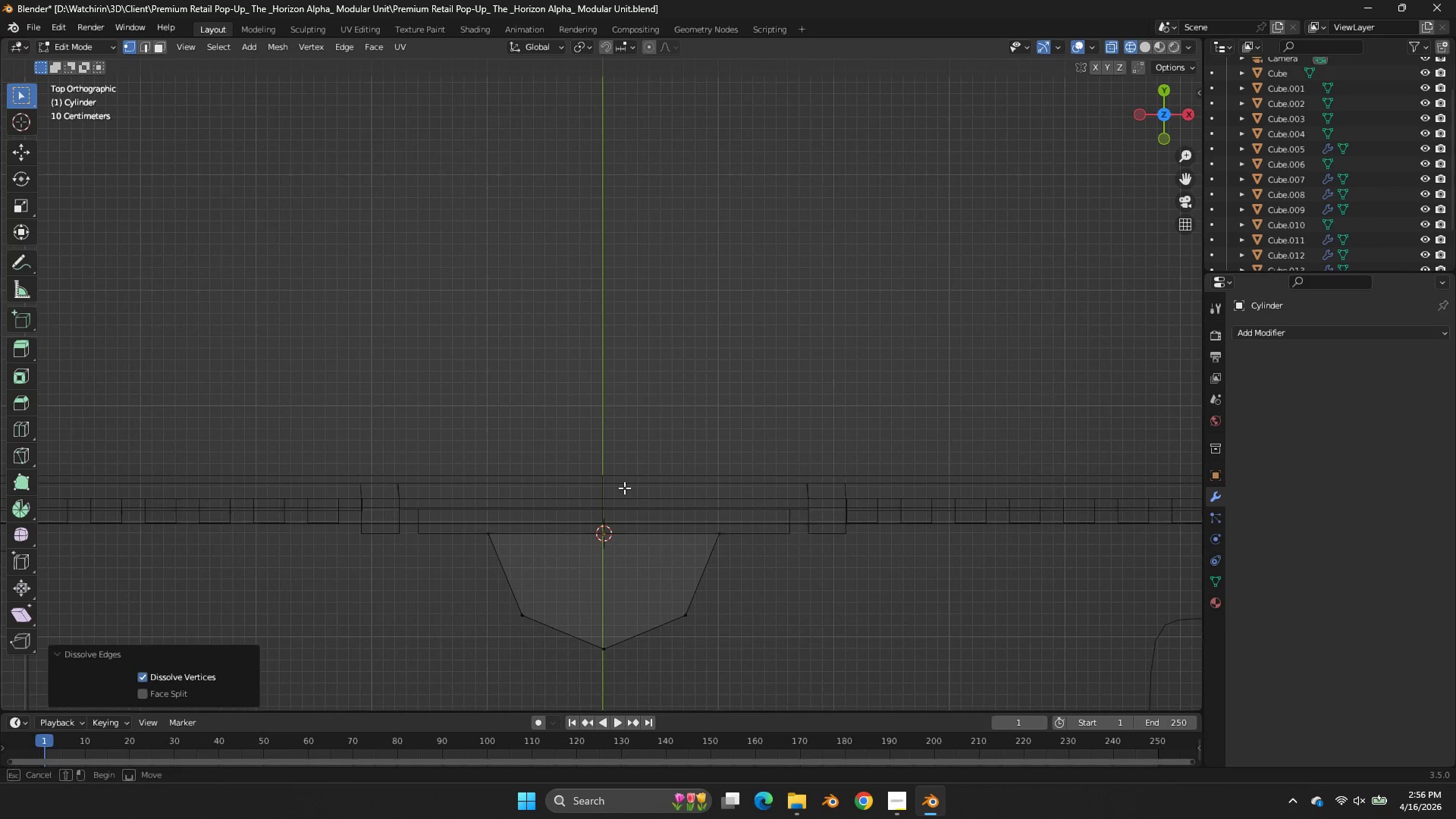 
key(X)
 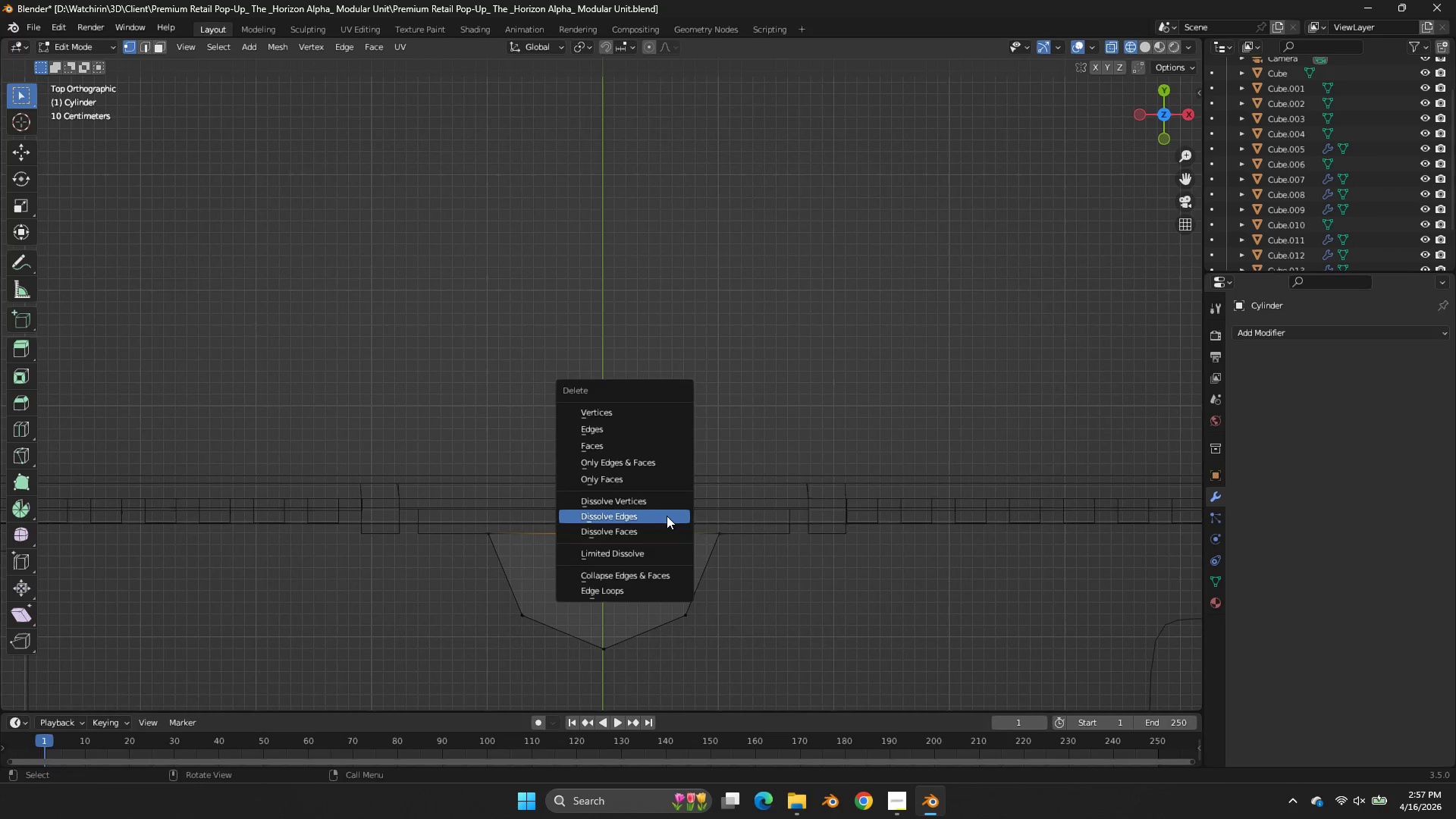 
left_click([667, 516])
 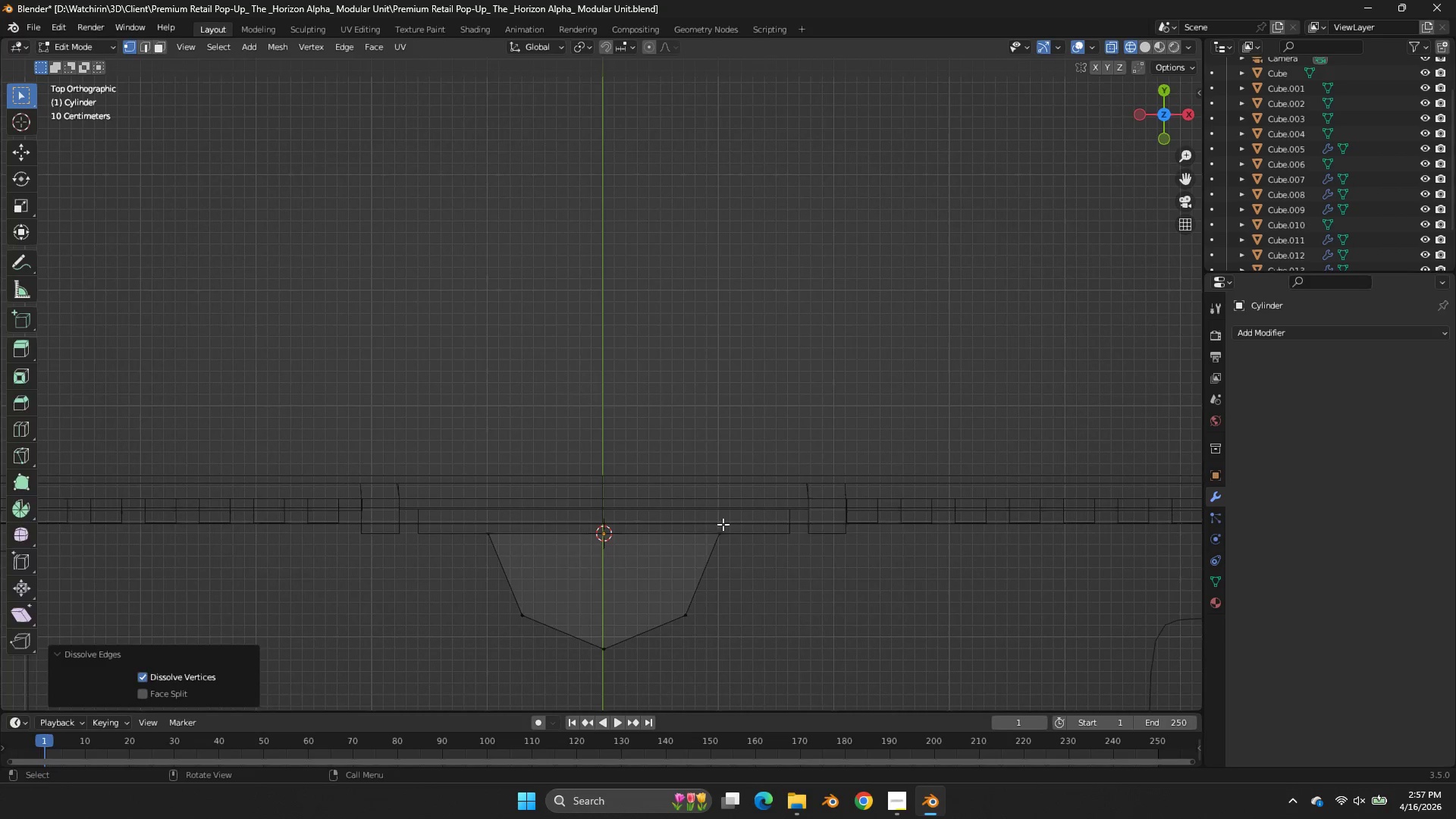 
key(Tab)
 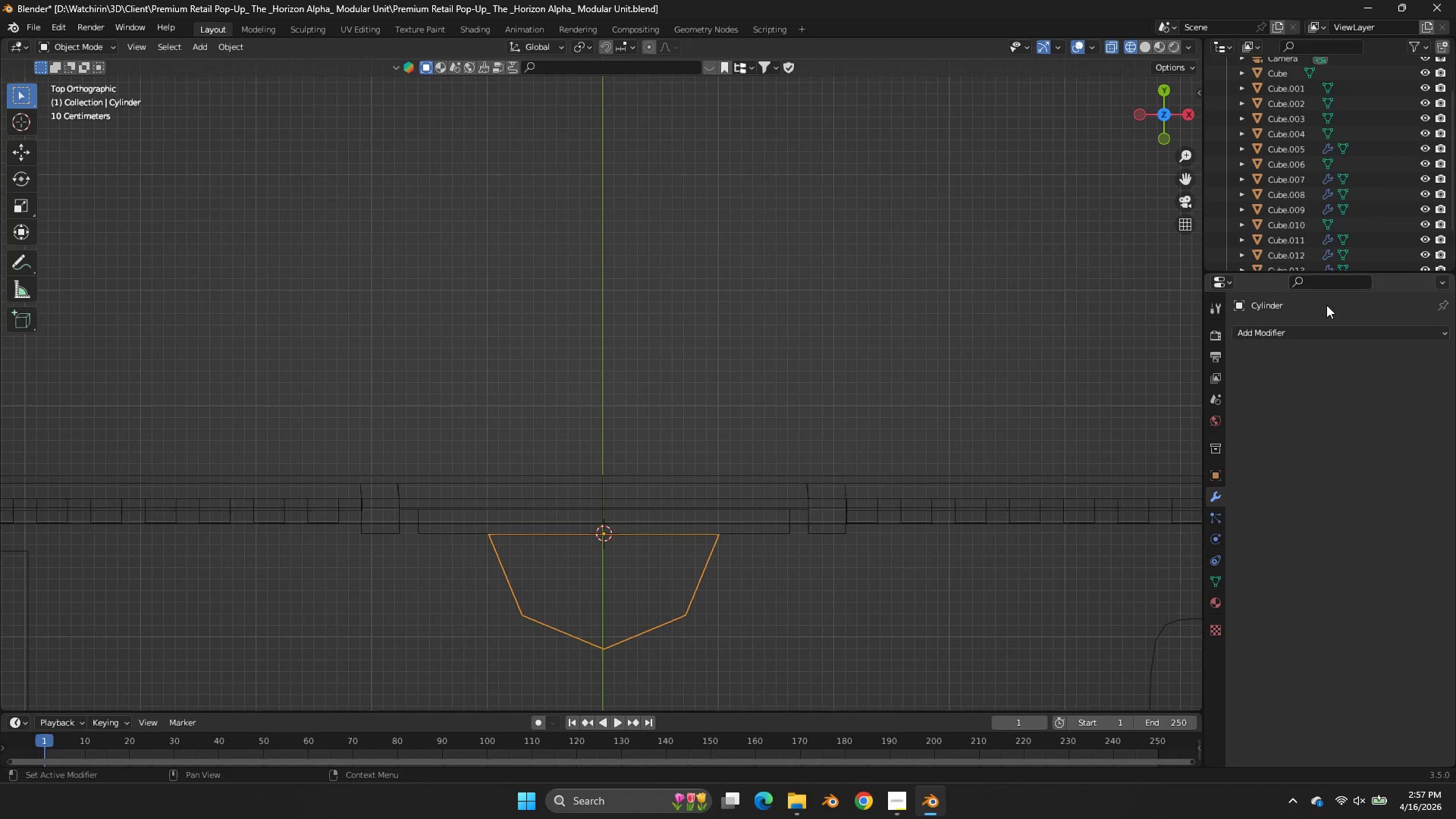 
left_click([1317, 331])
 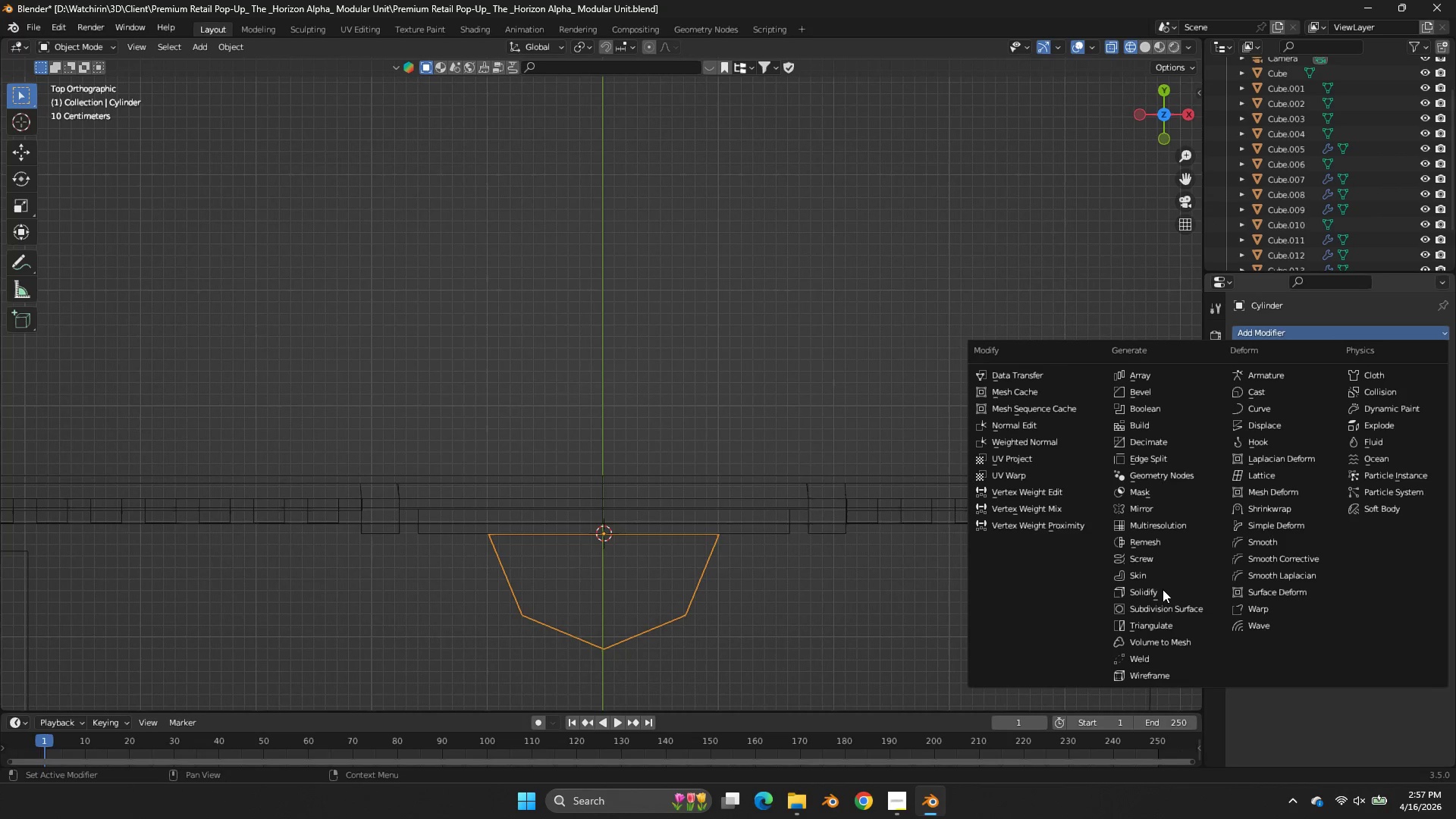 
left_click([1168, 606])
 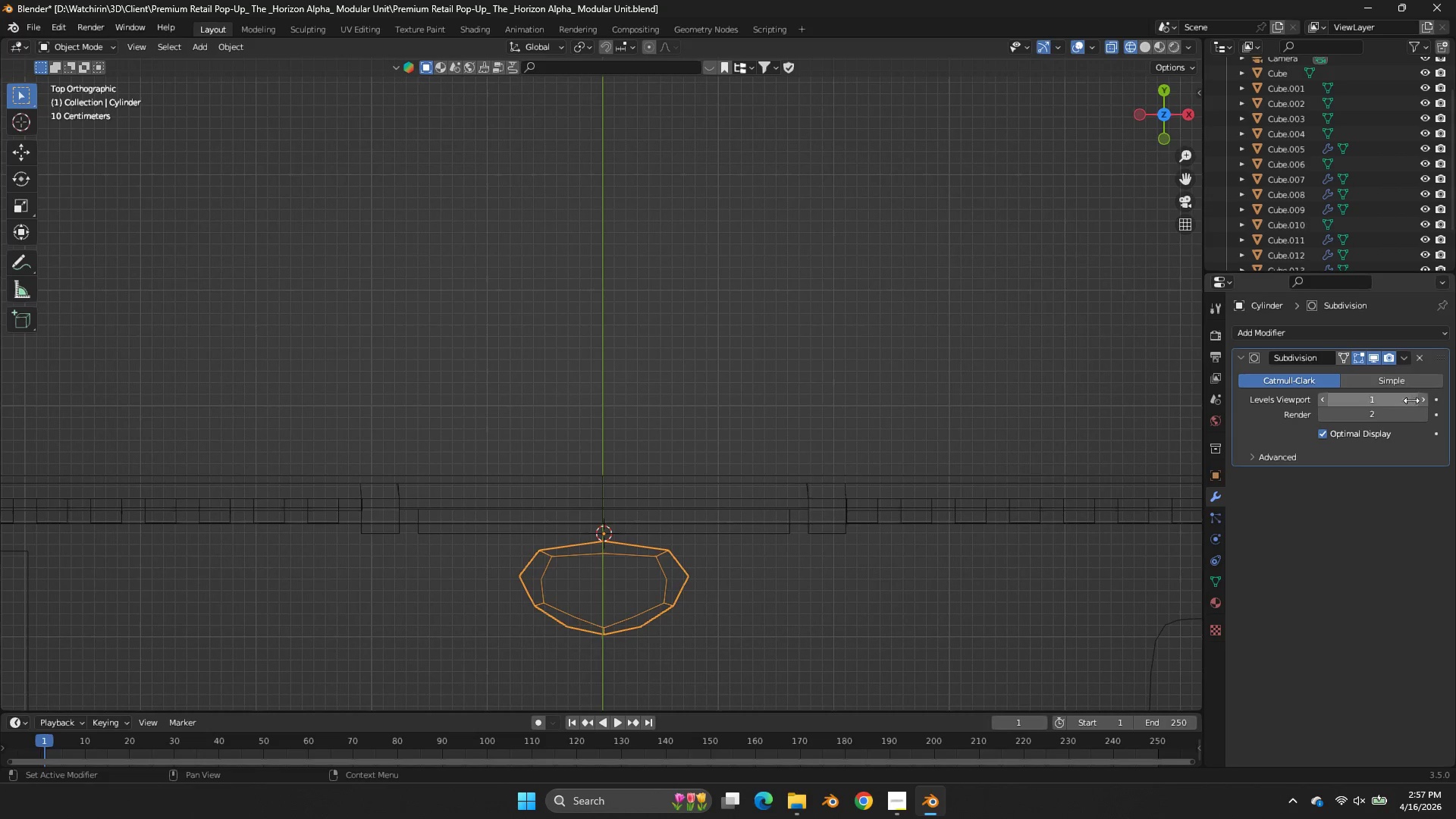 
left_click([1422, 404])
 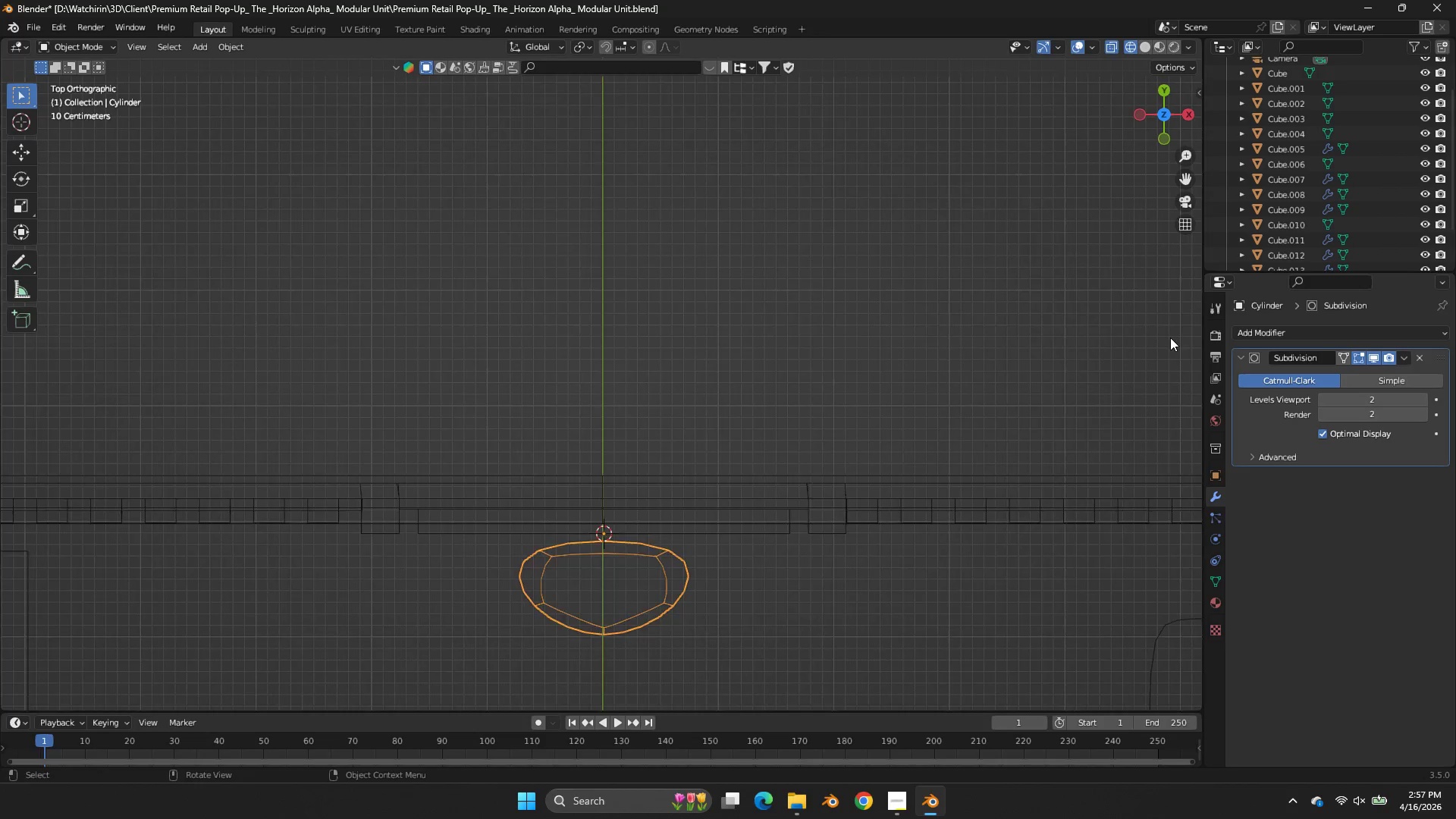 
scroll: coordinate [1112, 309], scroll_direction: down, amount: 2.0
 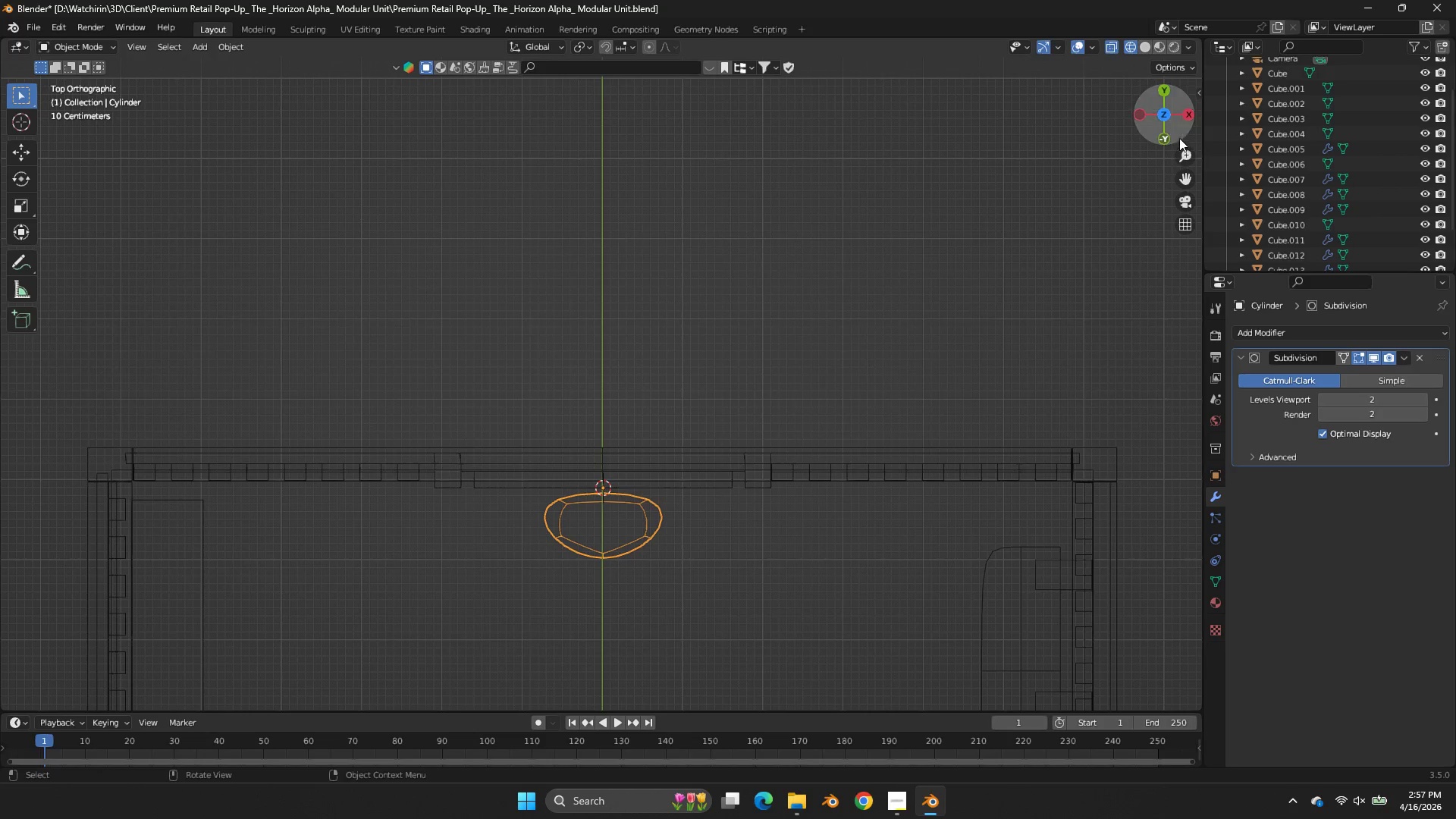 
left_click([1172, 135])
 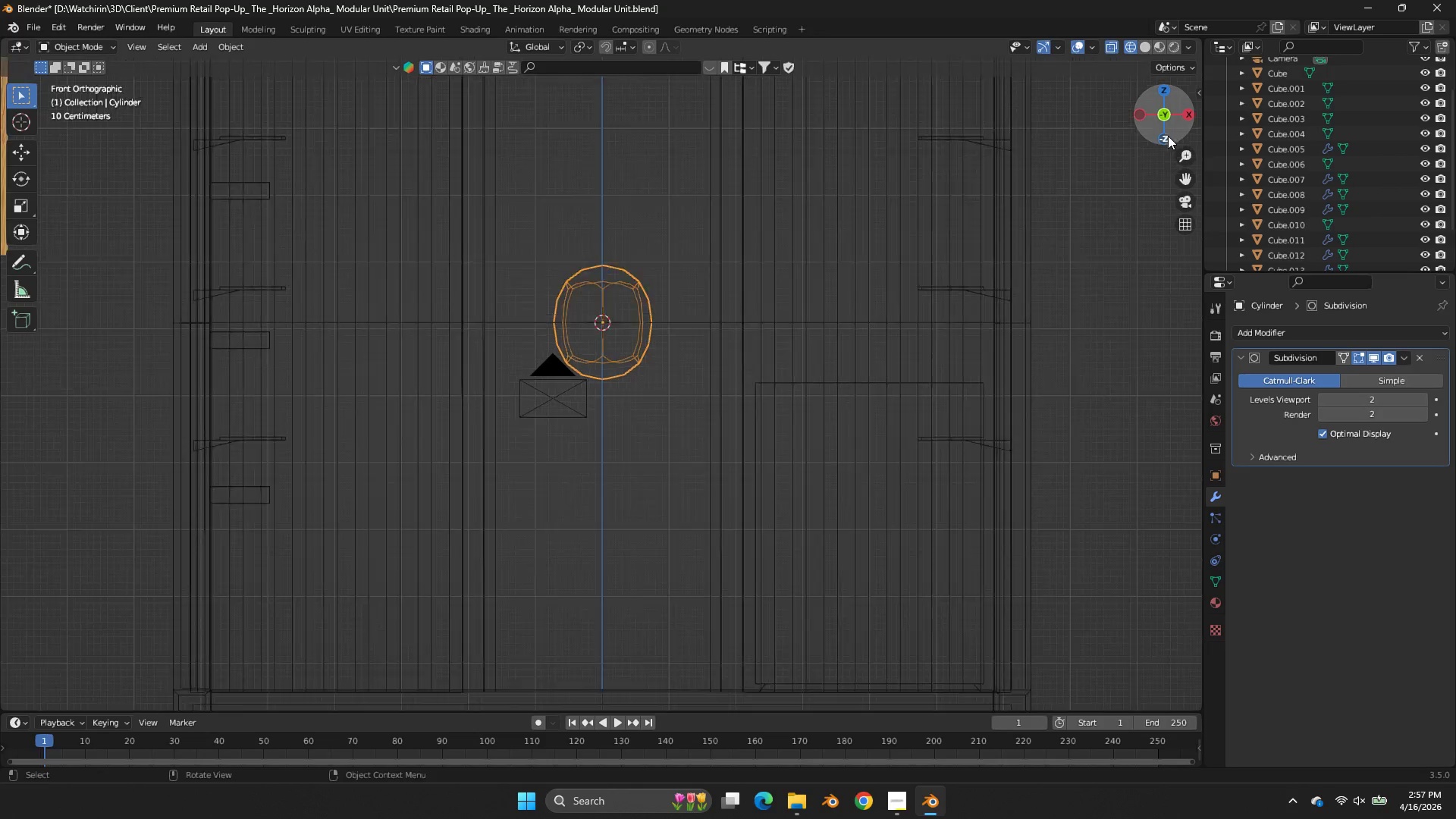 
key(Tab)
 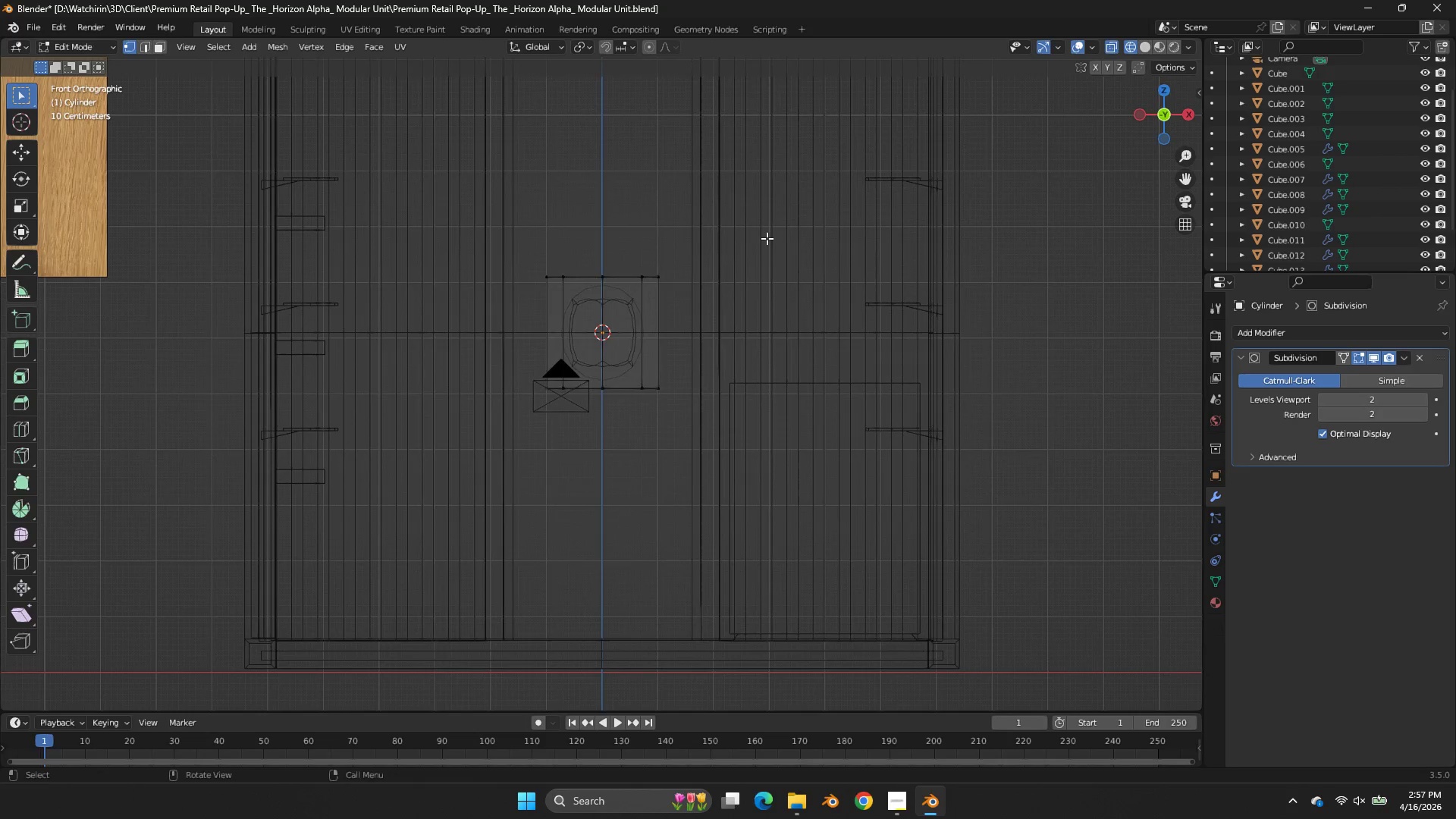 
scroll: coordinate [1168, 136], scroll_direction: down, amount: 2.0
 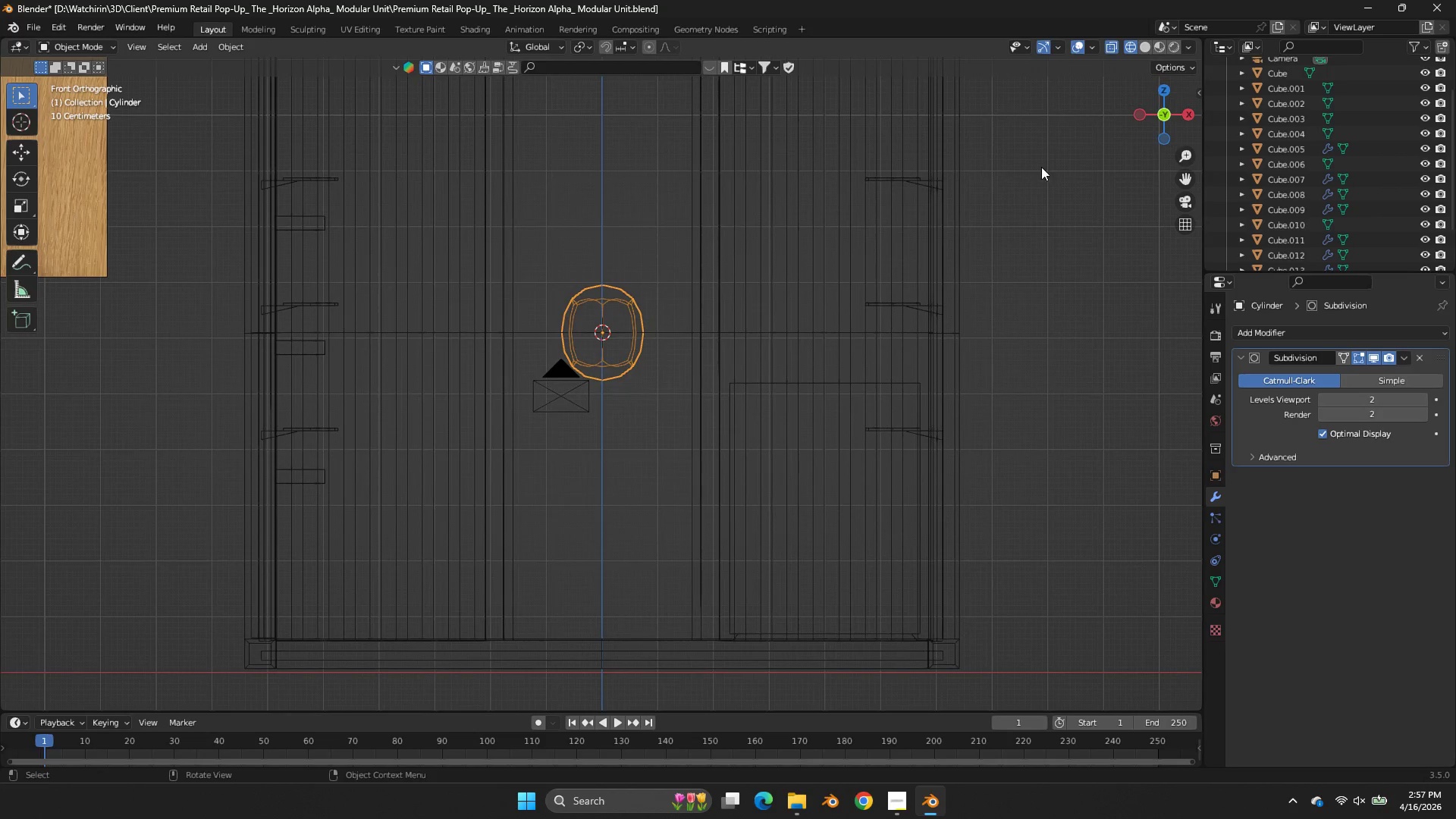 
key(A)
 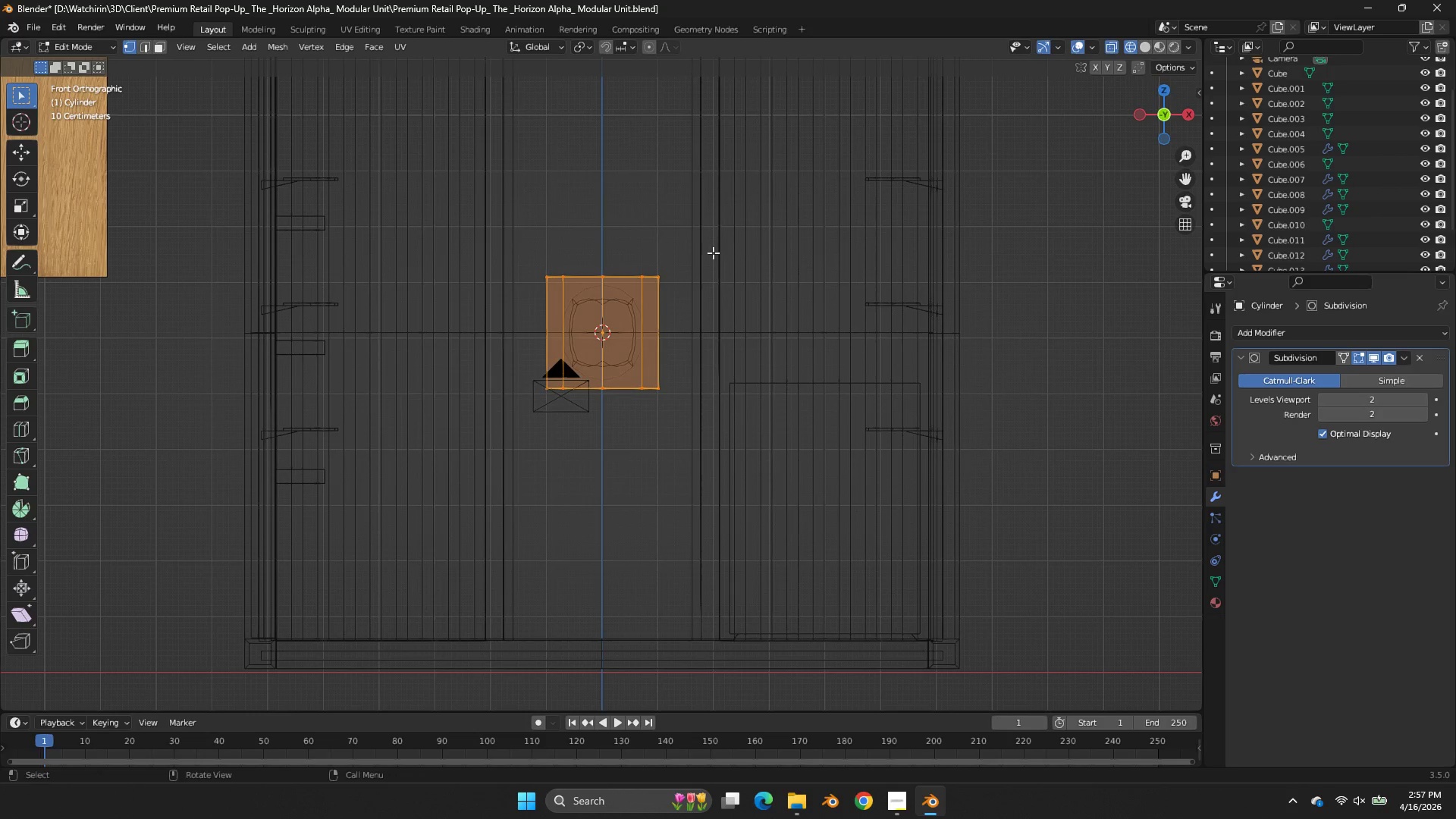 
left_click_drag(start_coordinate=[763, 212], to_coordinate=[383, 306])
 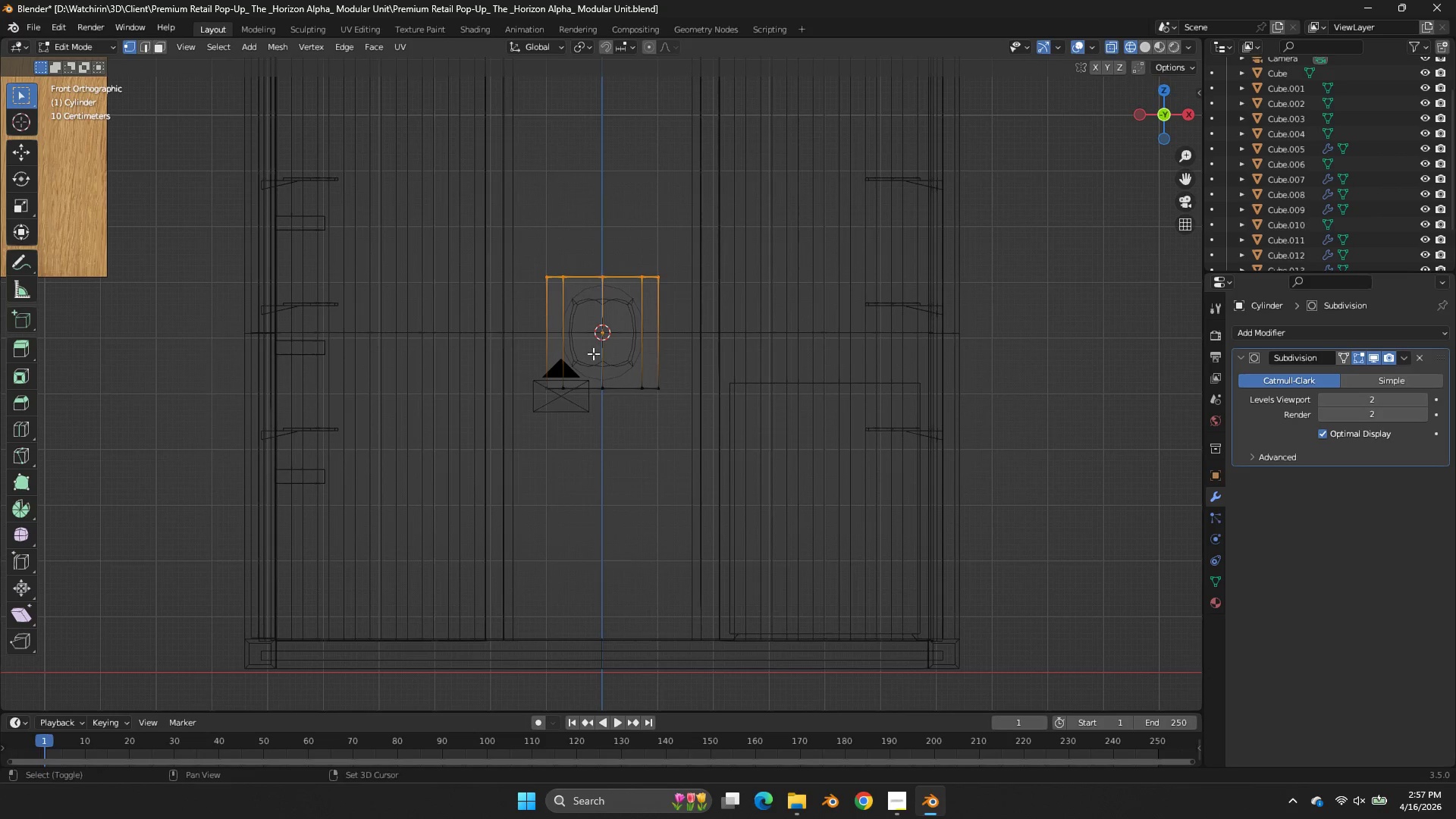 
hold_key(key=ShiftLeft, duration=0.89)
left_click_drag(start_coordinate=[761, 347], to_coordinate=[366, 461])
 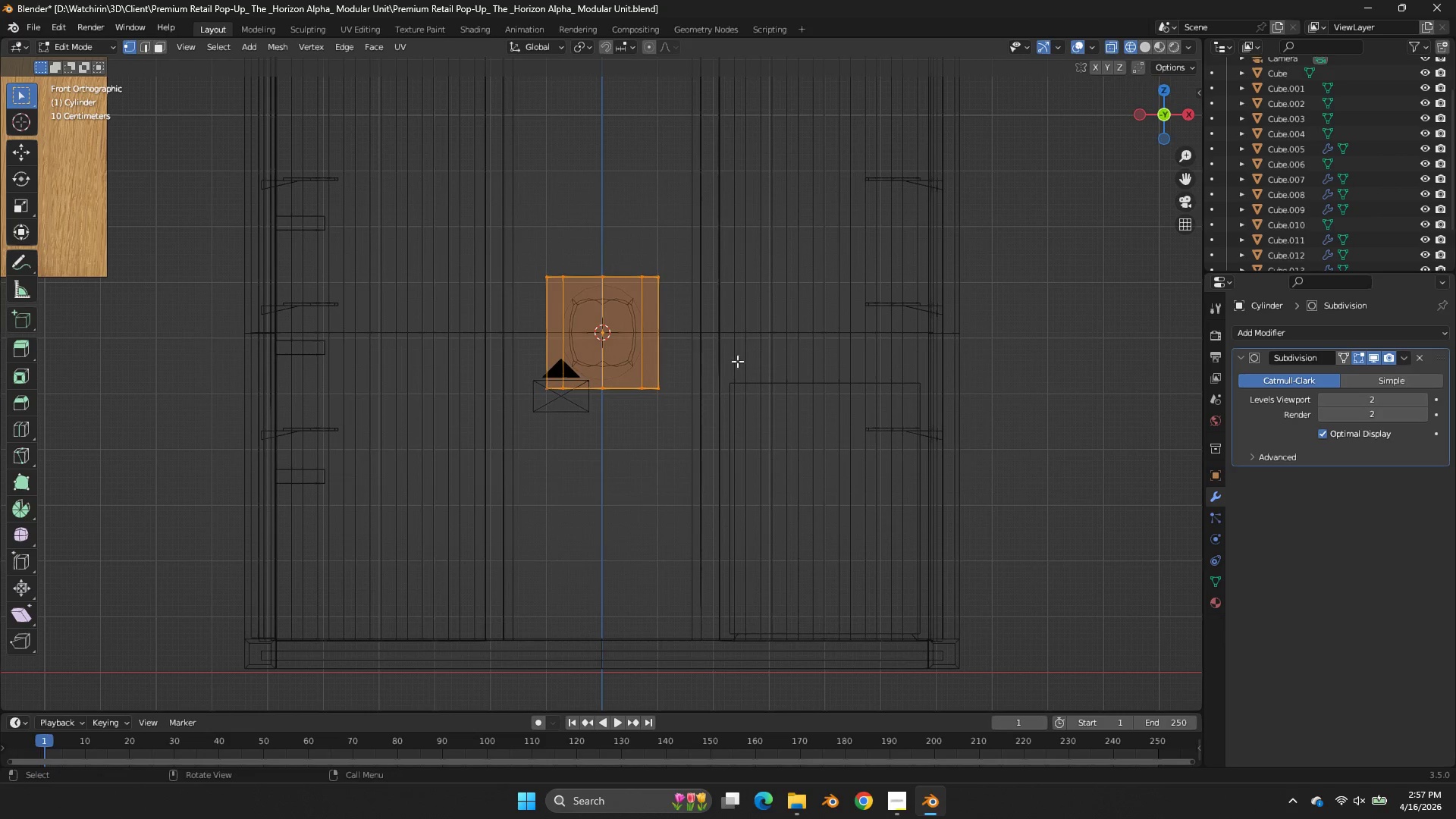 
key(Control+ControlLeft)
 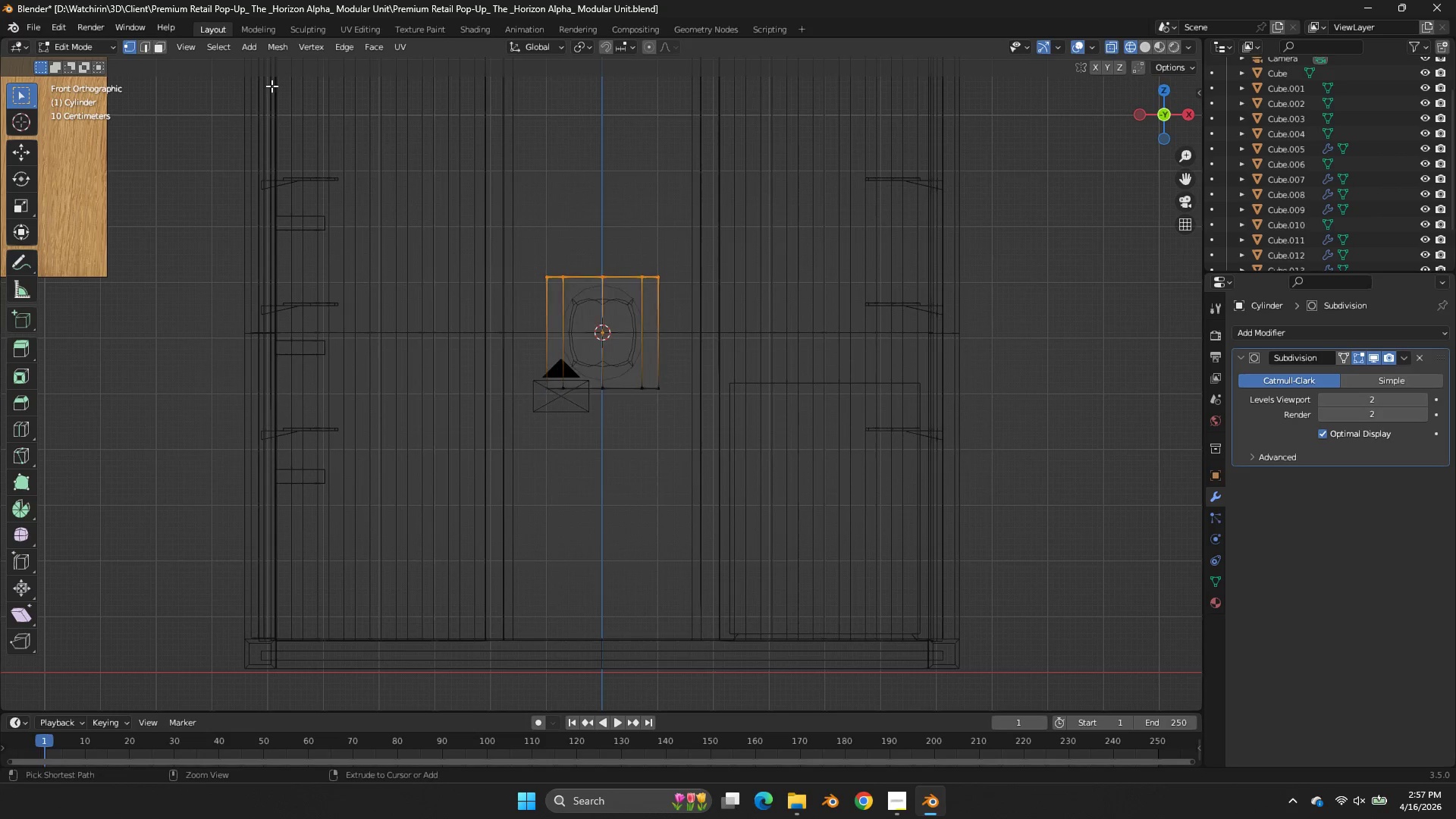 
key(Control+Z)
 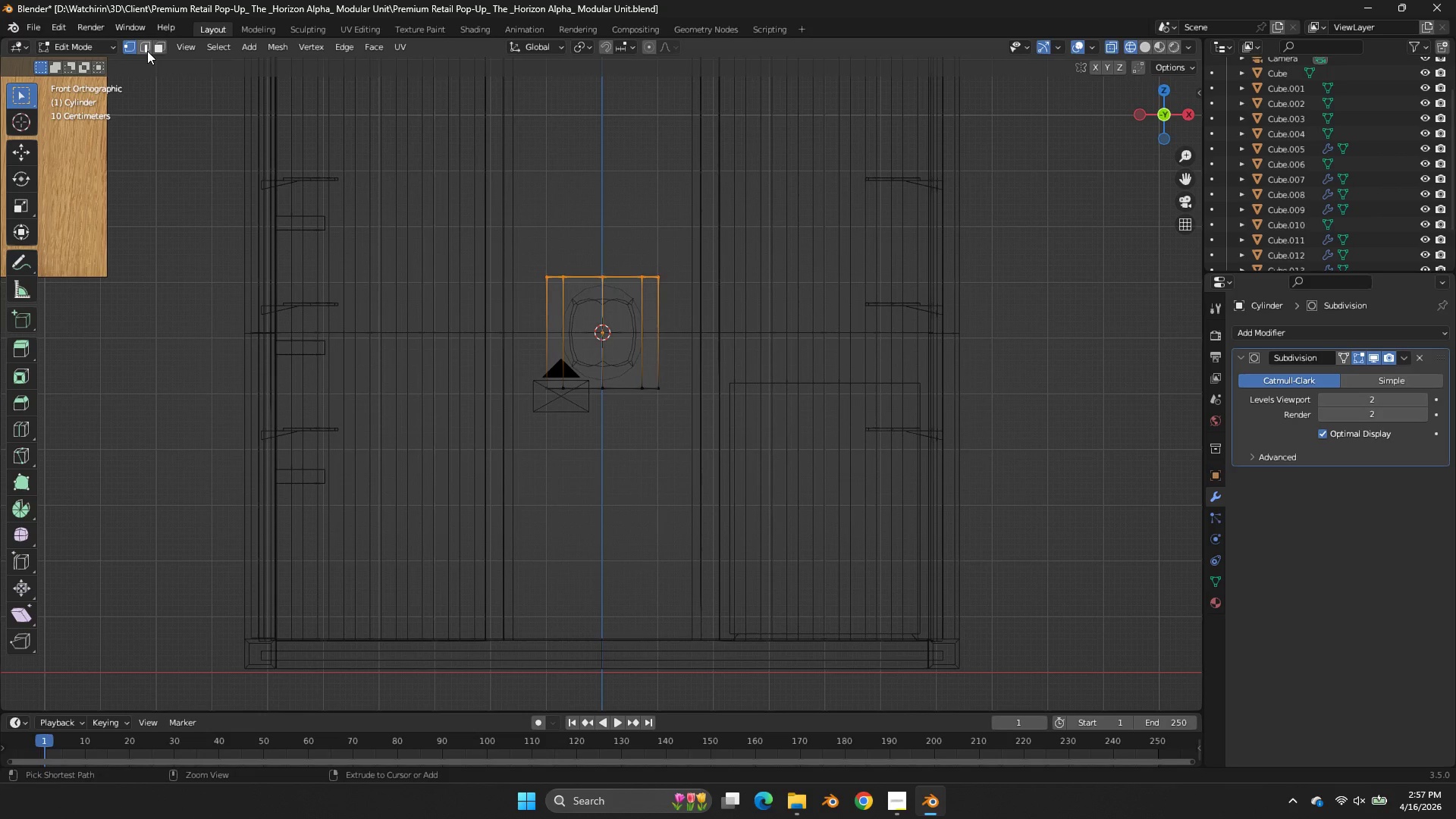 
double_click([147, 51])
 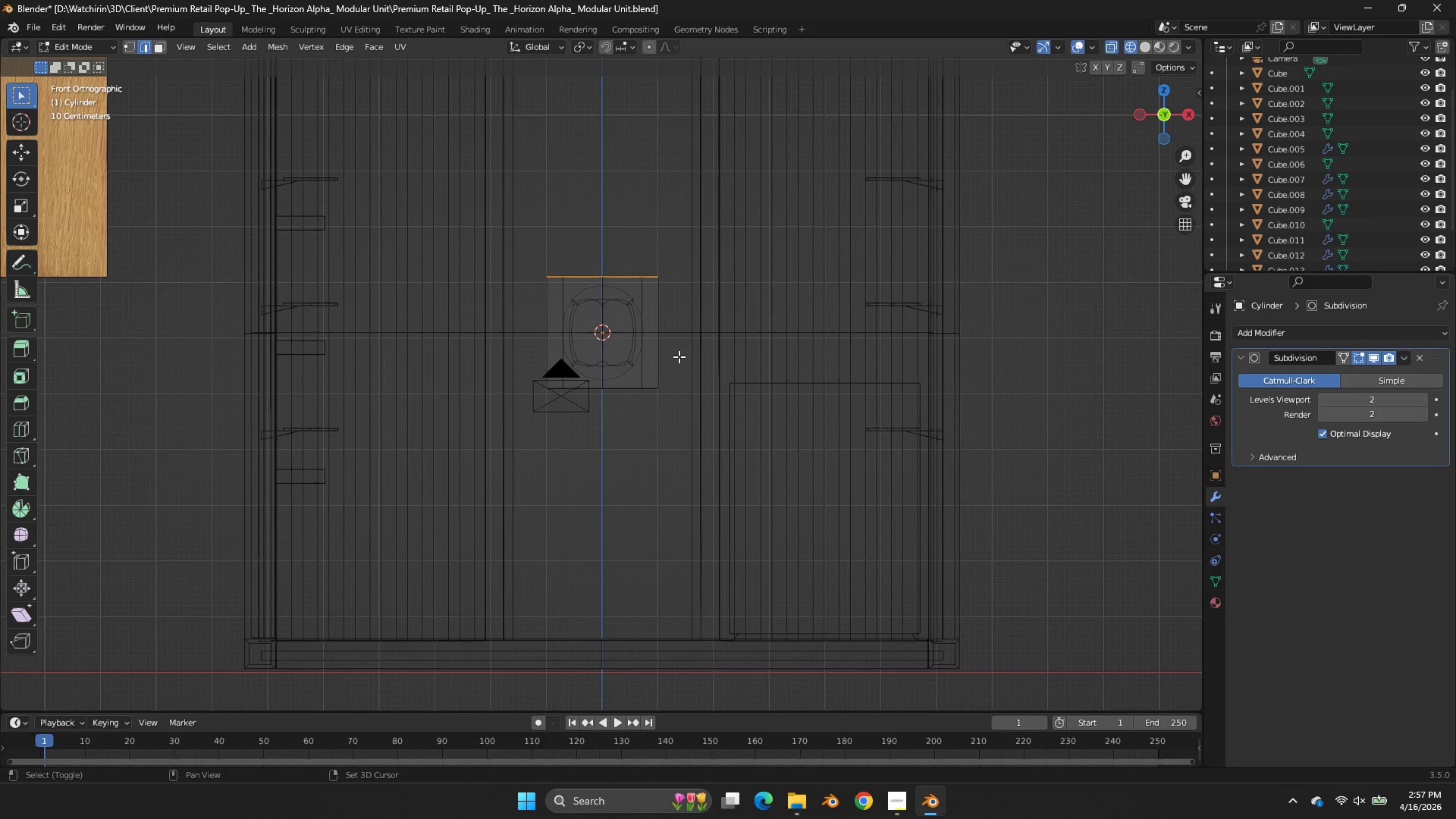 
left_click_drag(start_coordinate=[720, 370], to_coordinate=[302, 466])
 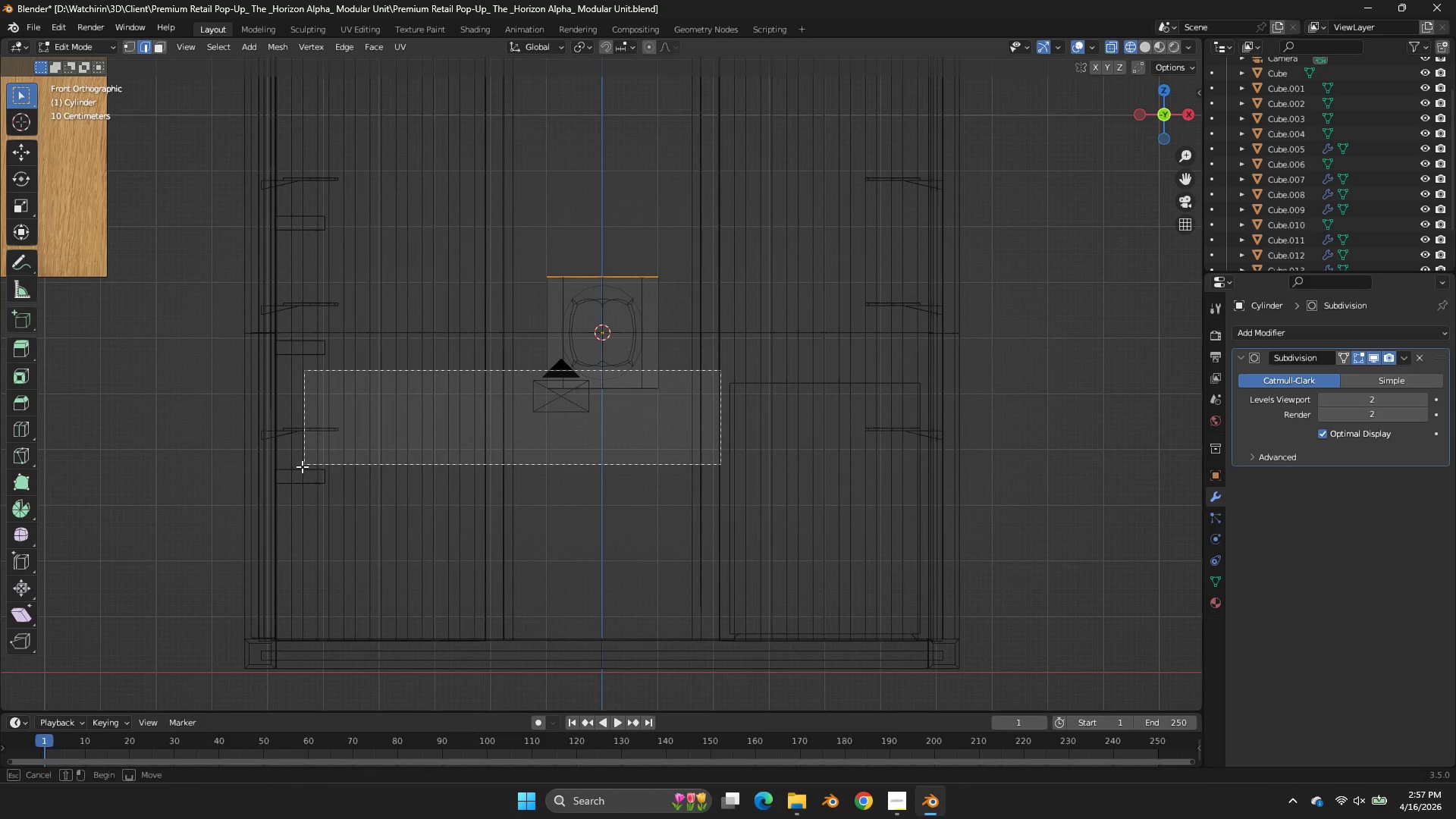 
triple_click([302, 466])
 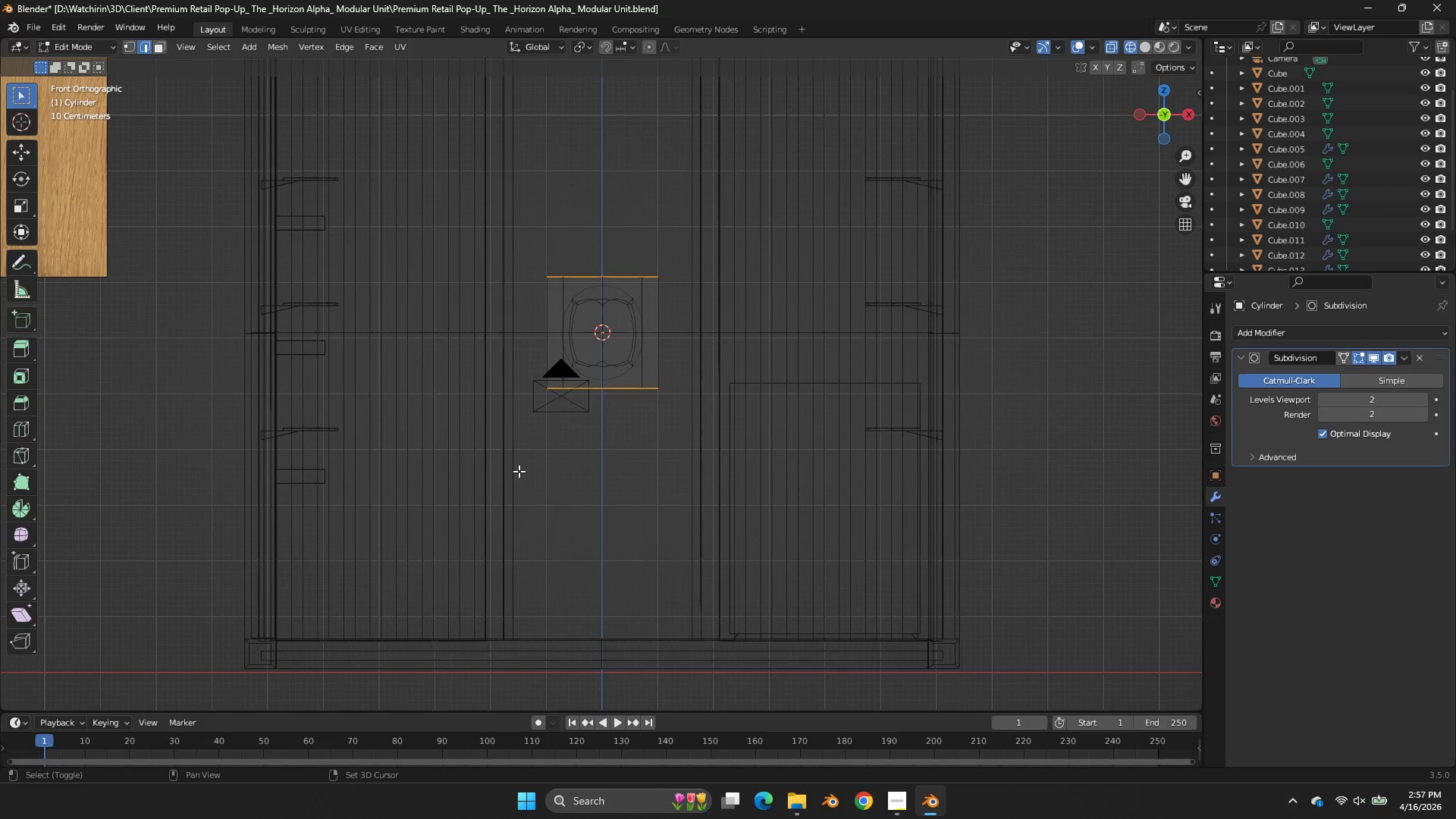 
key(Shift+E)
 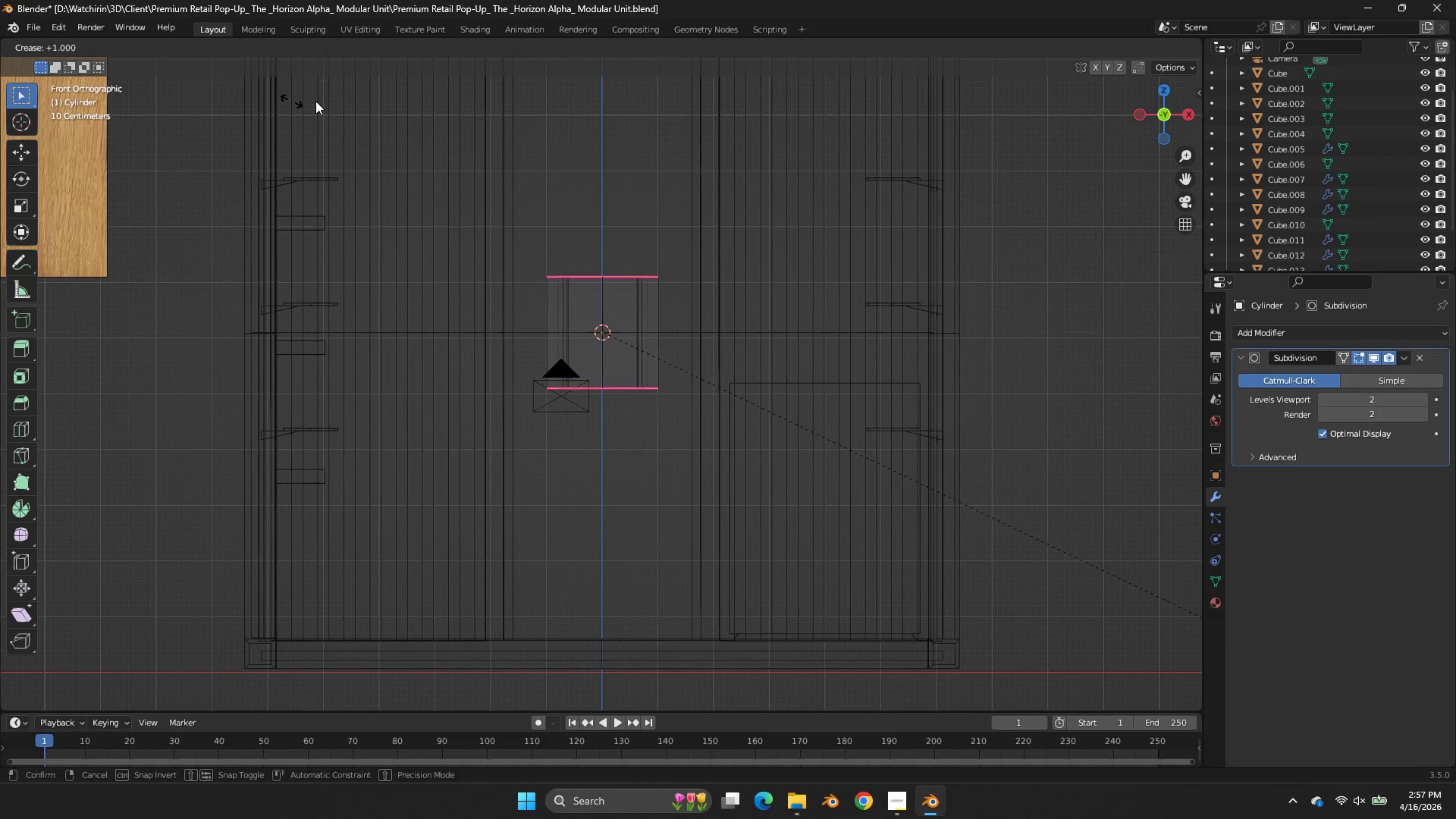 
left_click_drag(start_coordinate=[329, 101], to_coordinate=[334, 90])
 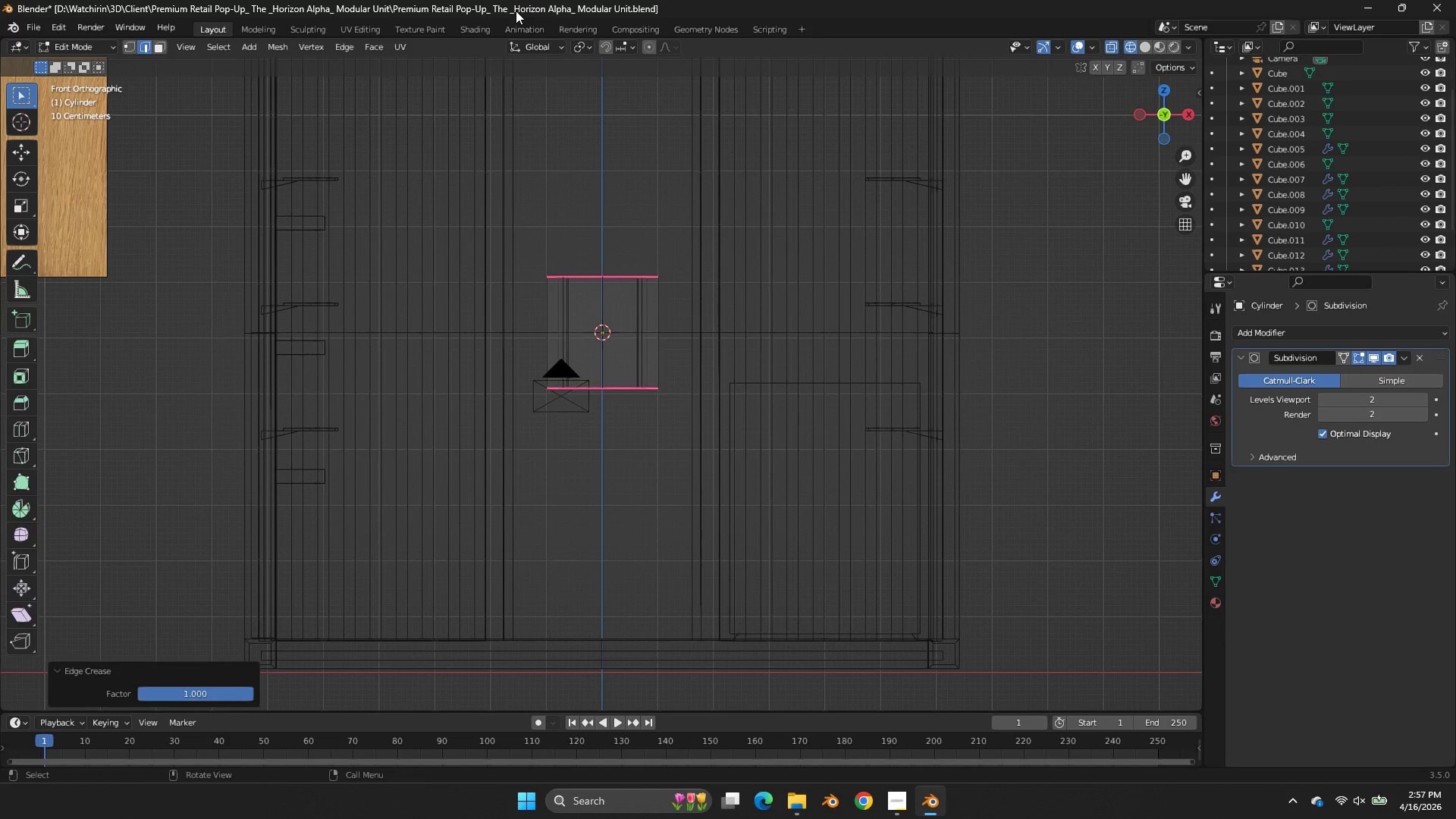 
key(Tab)
 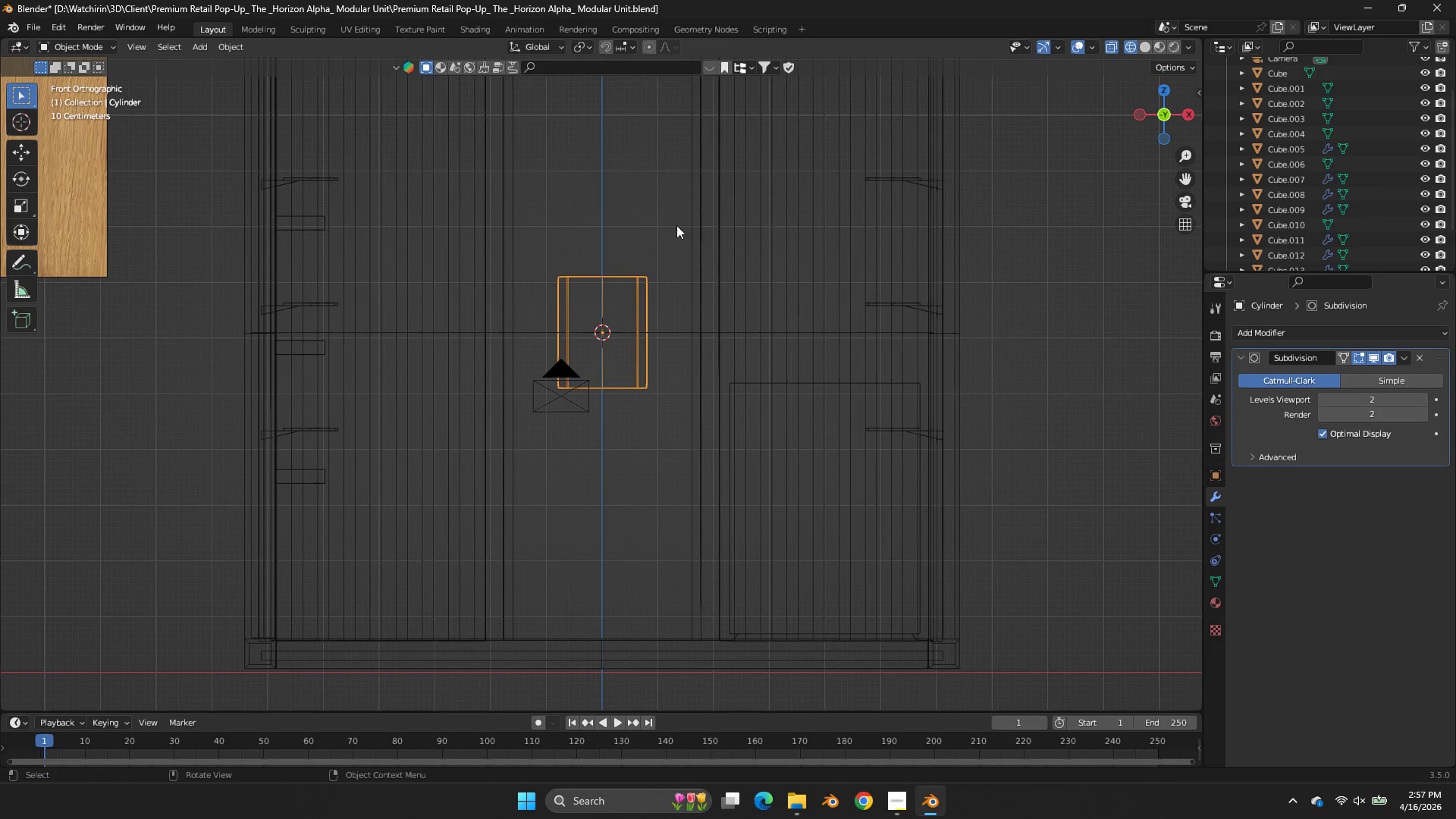 
key(Z)
 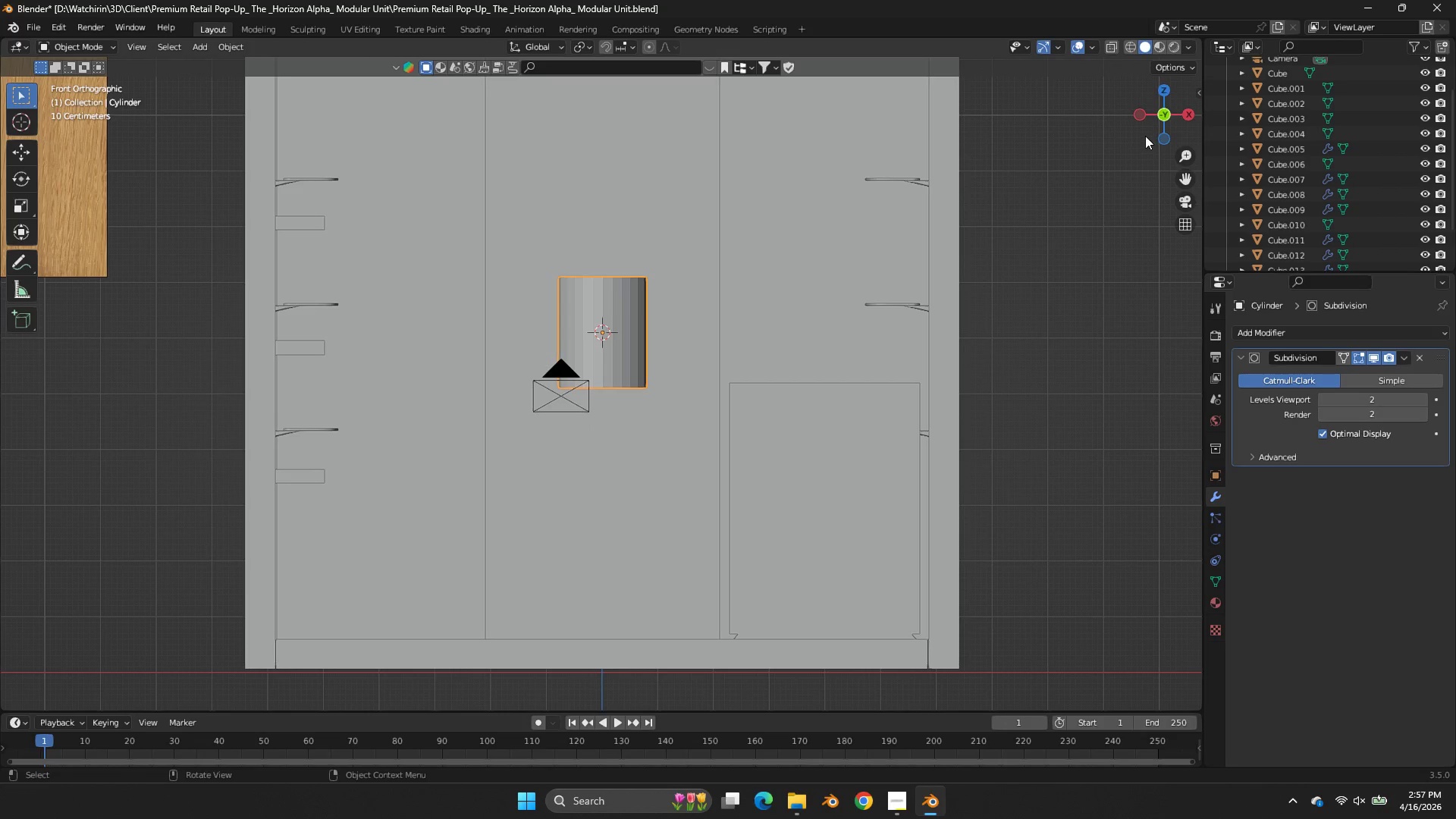 
key(Tab)
 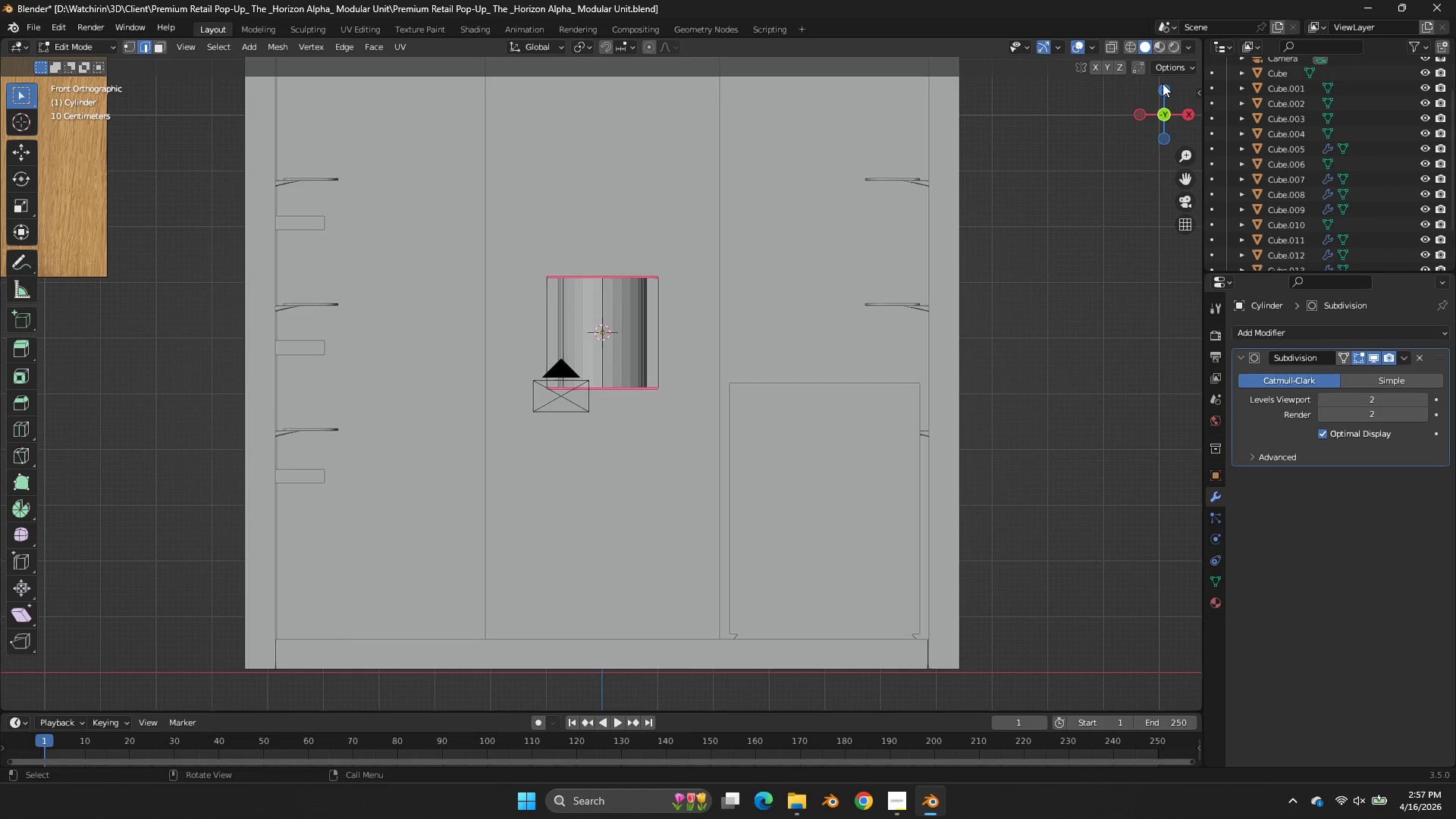 
left_click([1163, 89])
 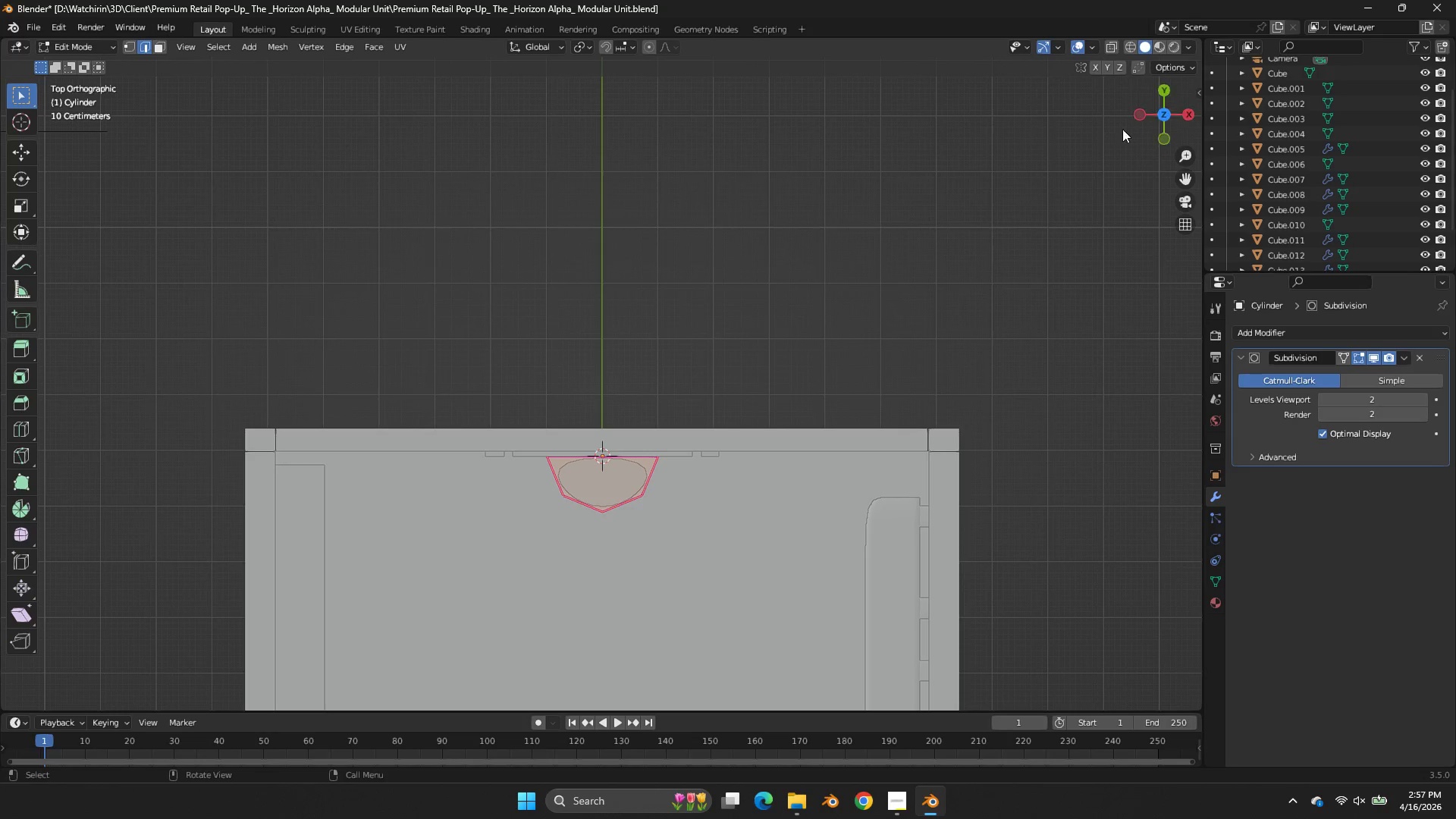 
type(az)
 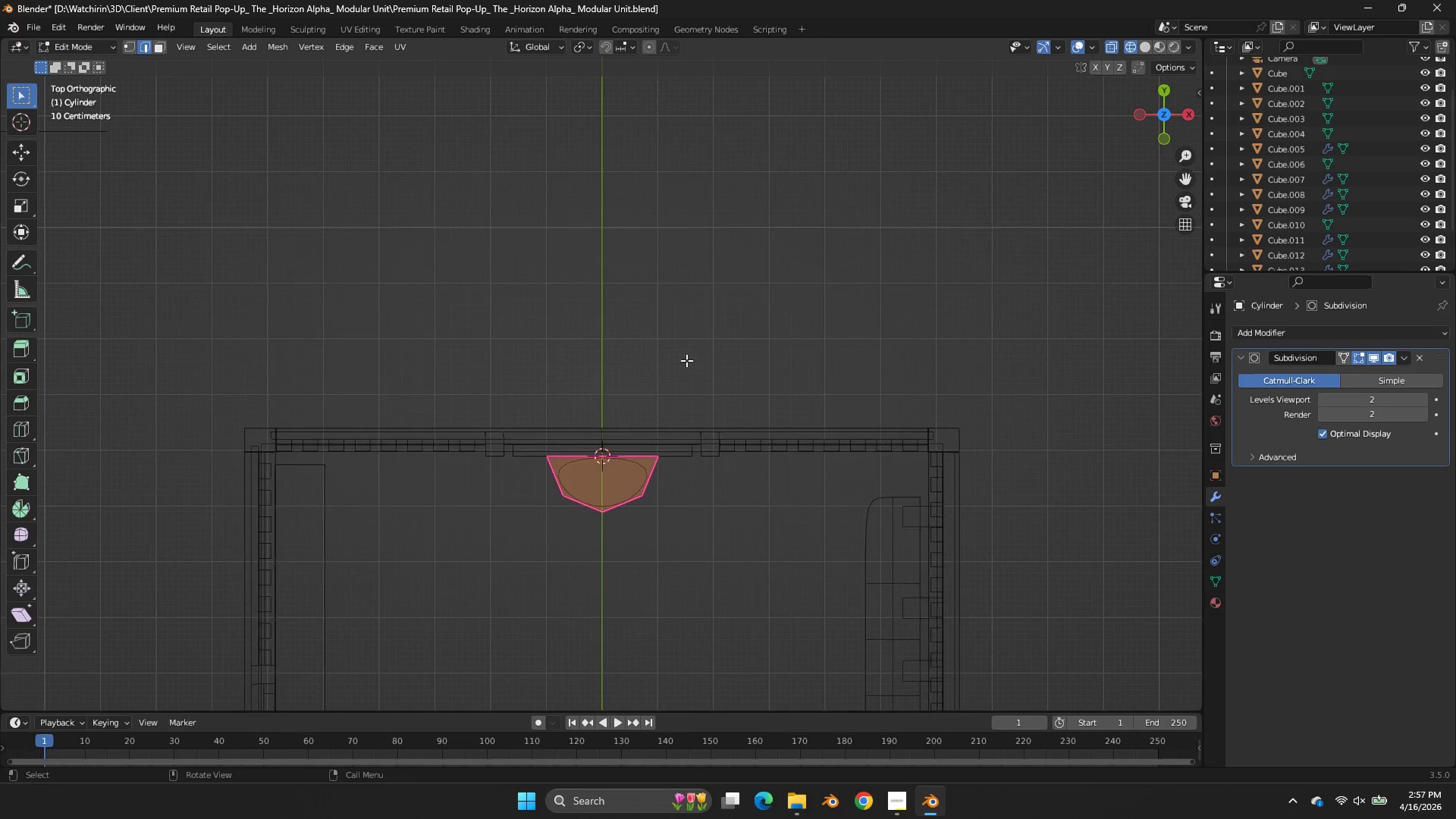 
scroll: coordinate [695, 372], scroll_direction: up, amount: 2.0
 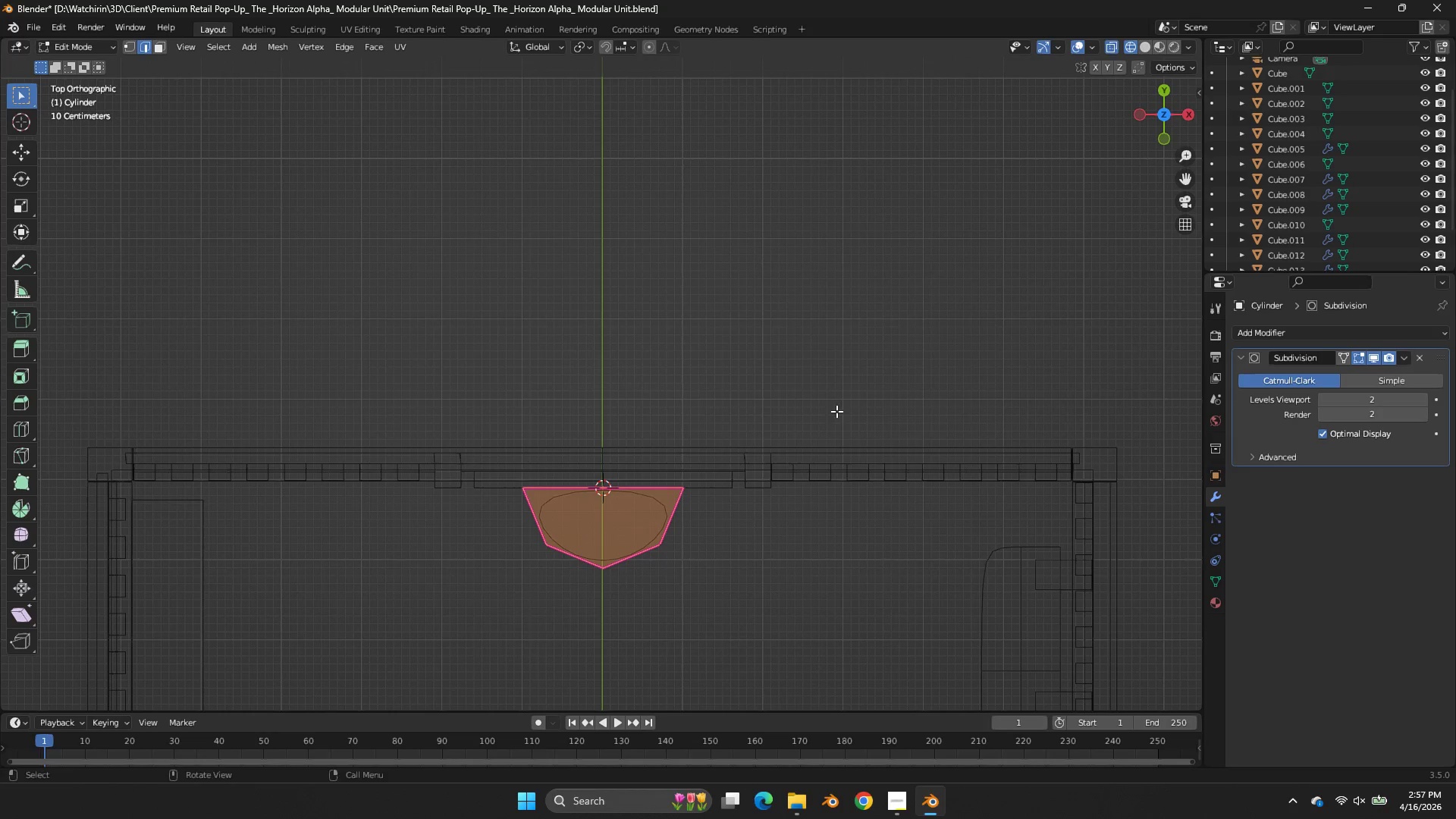 
left_click_drag(start_coordinate=[837, 414], to_coordinate=[463, 517])
 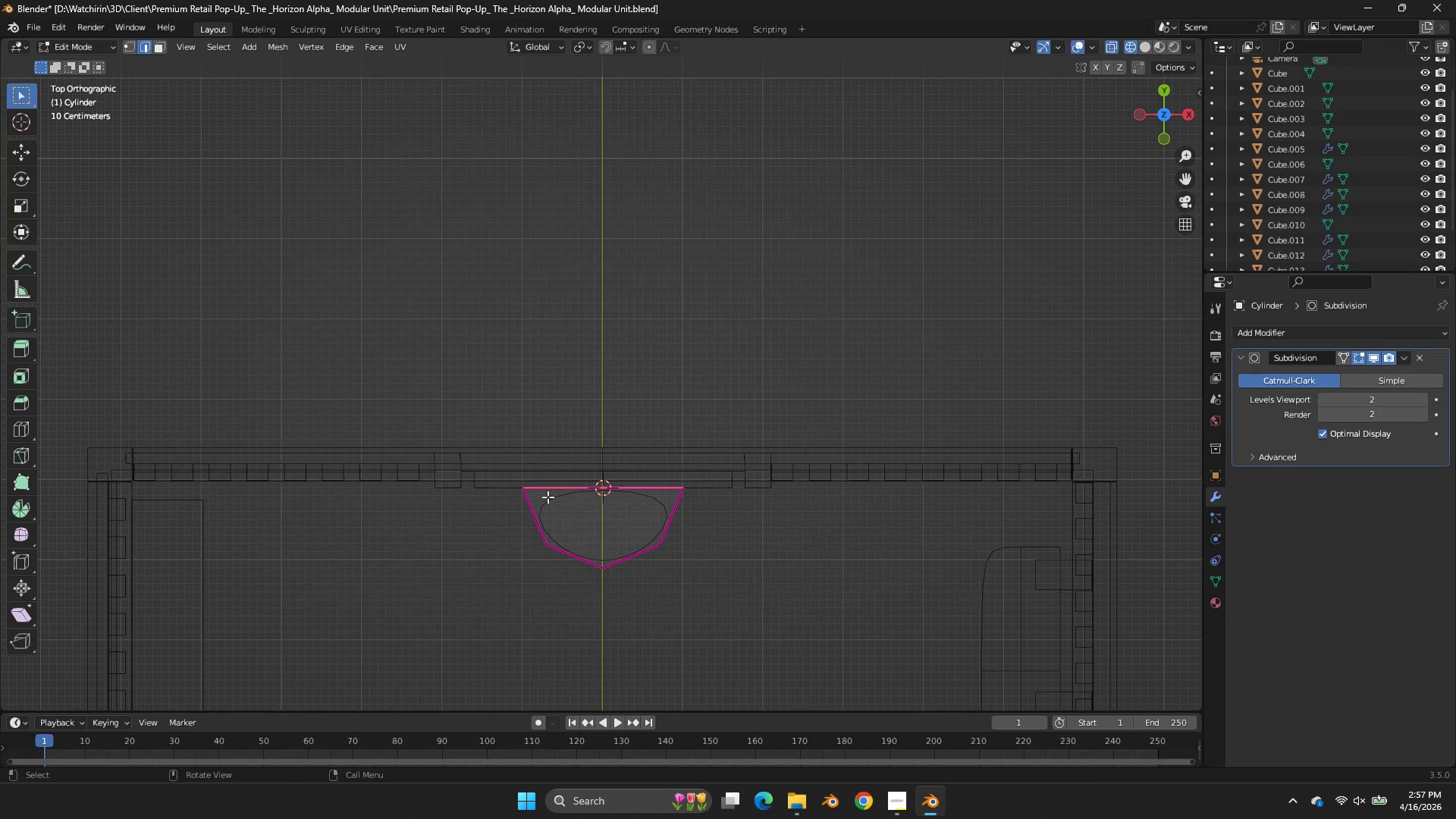 
key(Shift+E)
 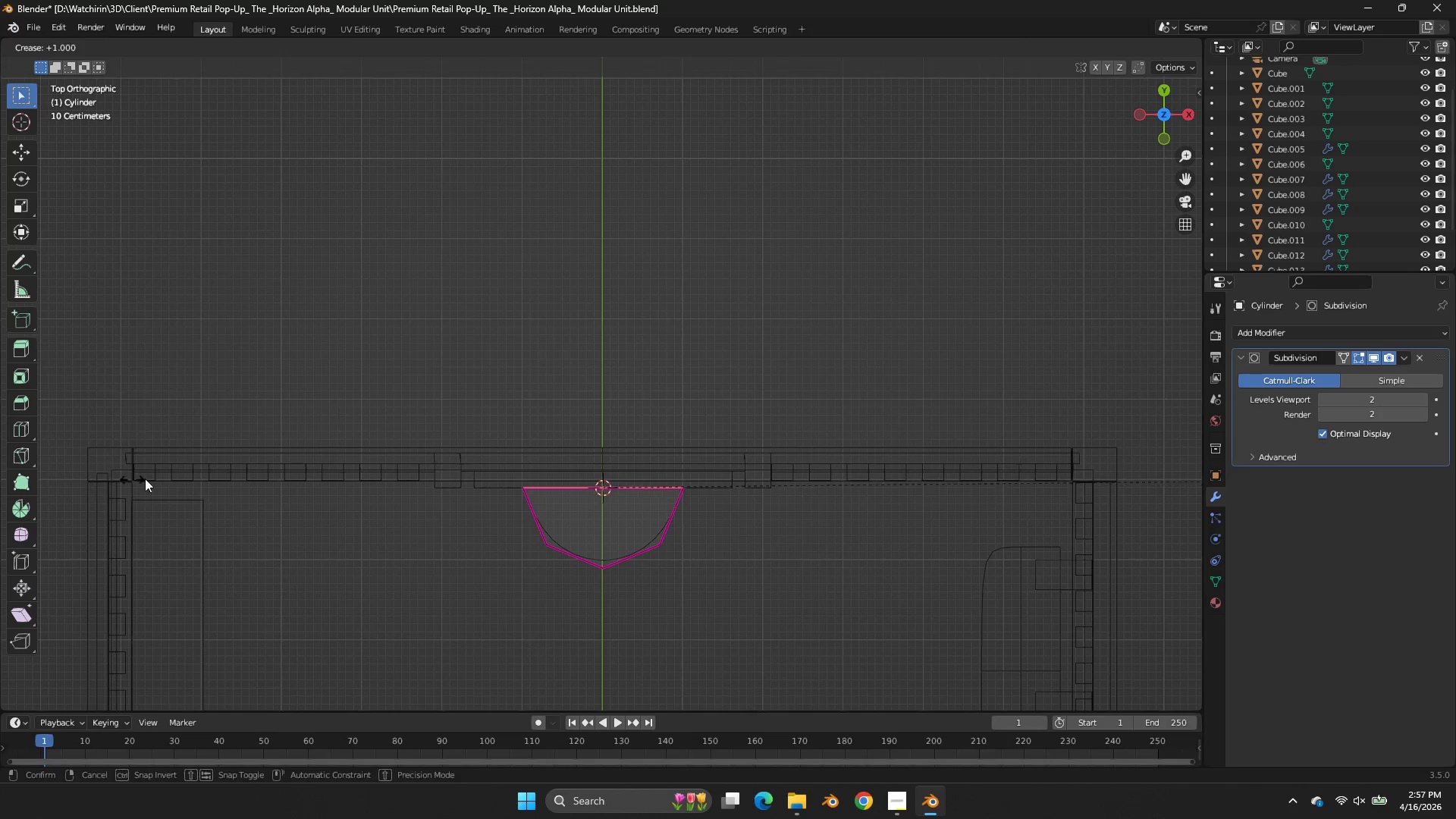 
left_click([149, 479])
 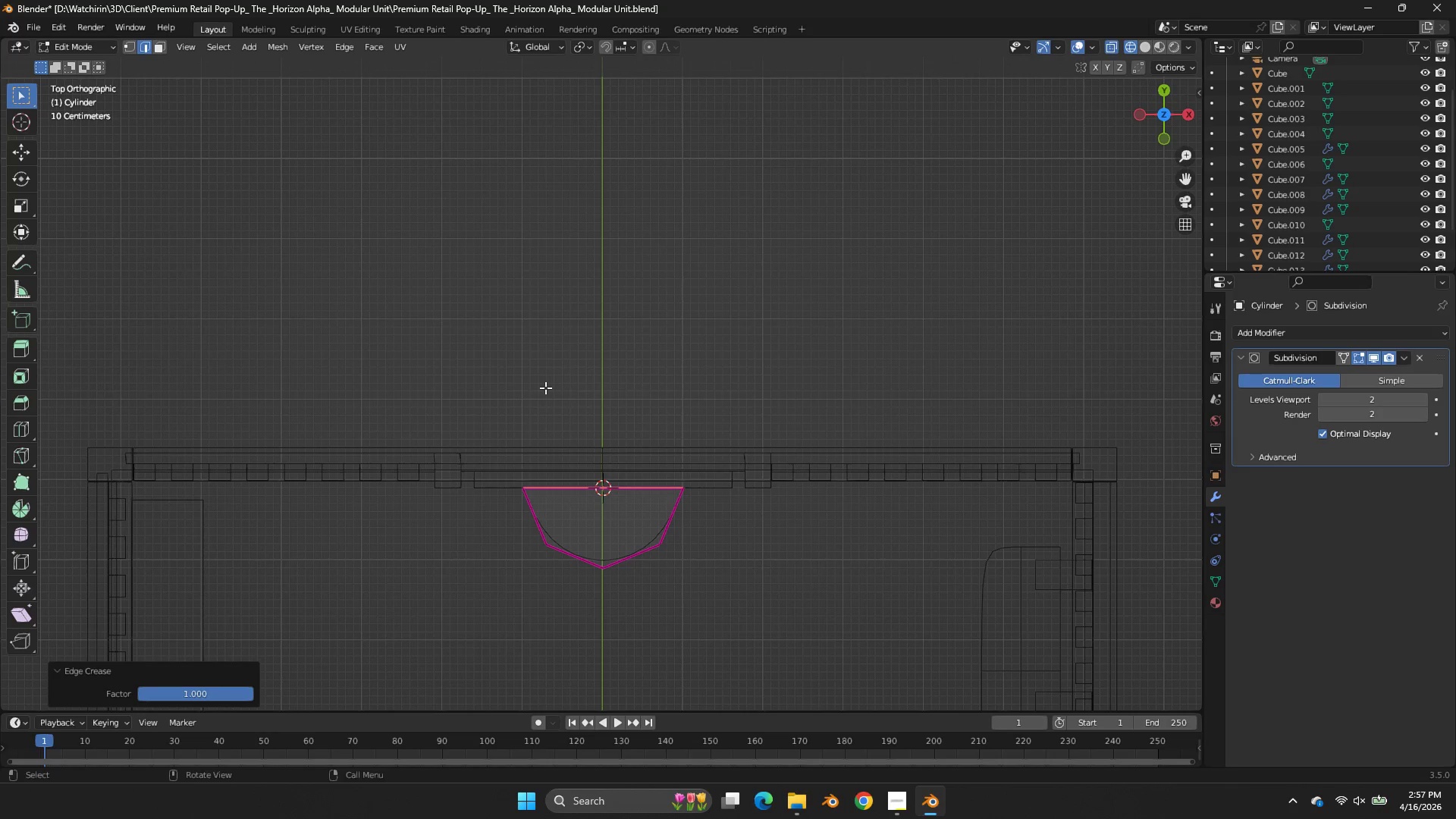 
key(Tab)
key(Tab)
type(asx)
 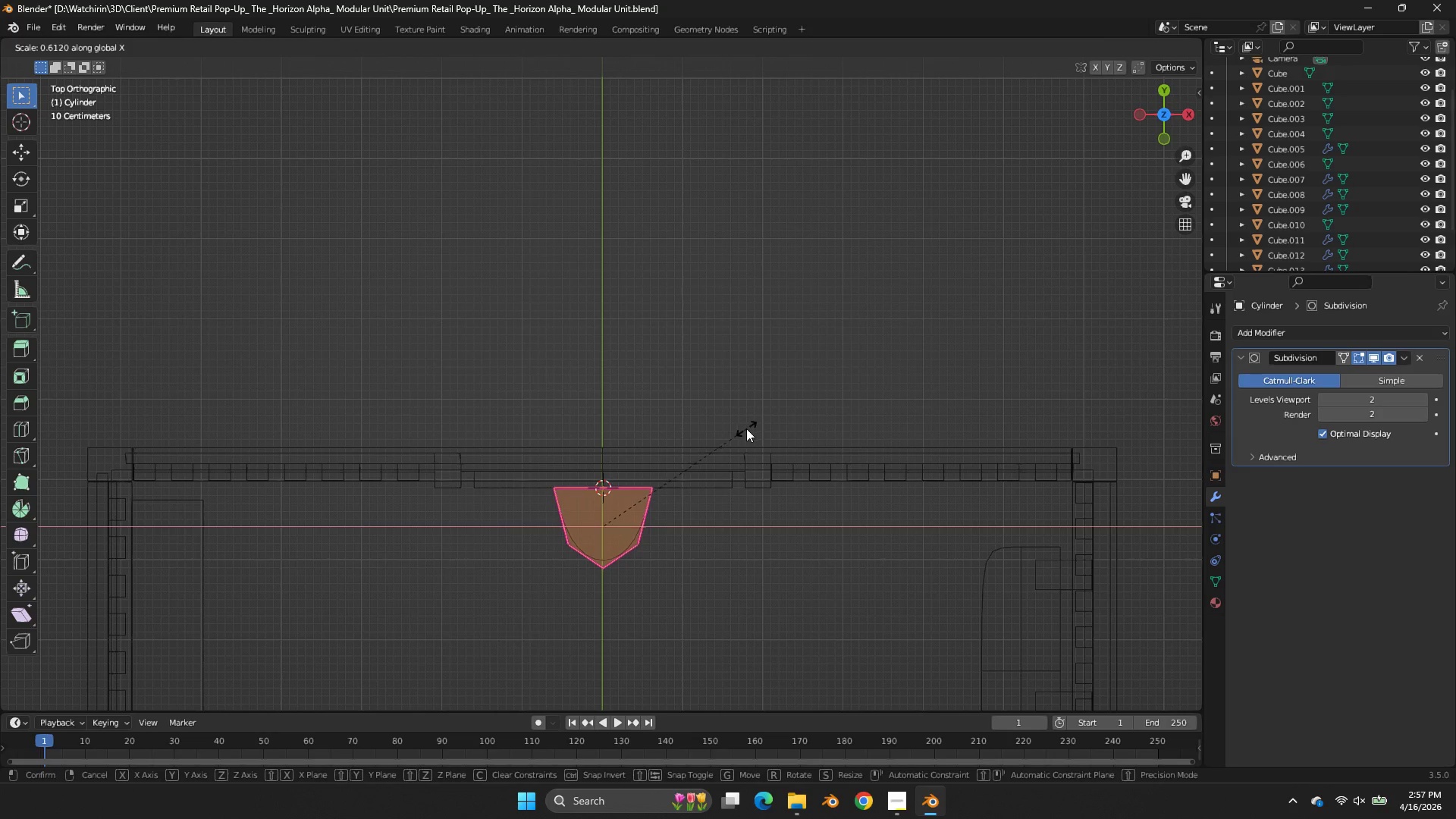 
left_click([746, 428])
 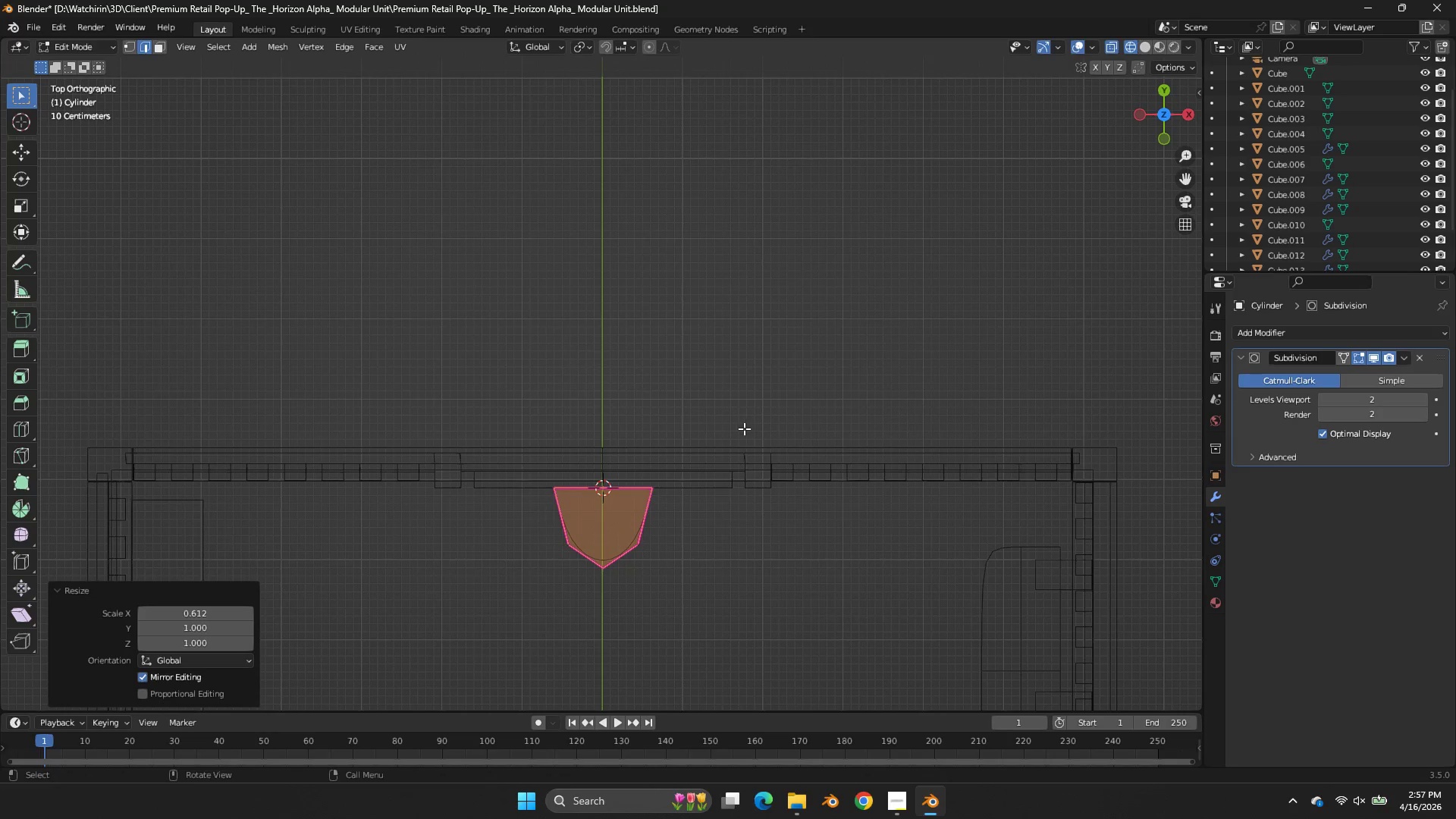 
key(G)
 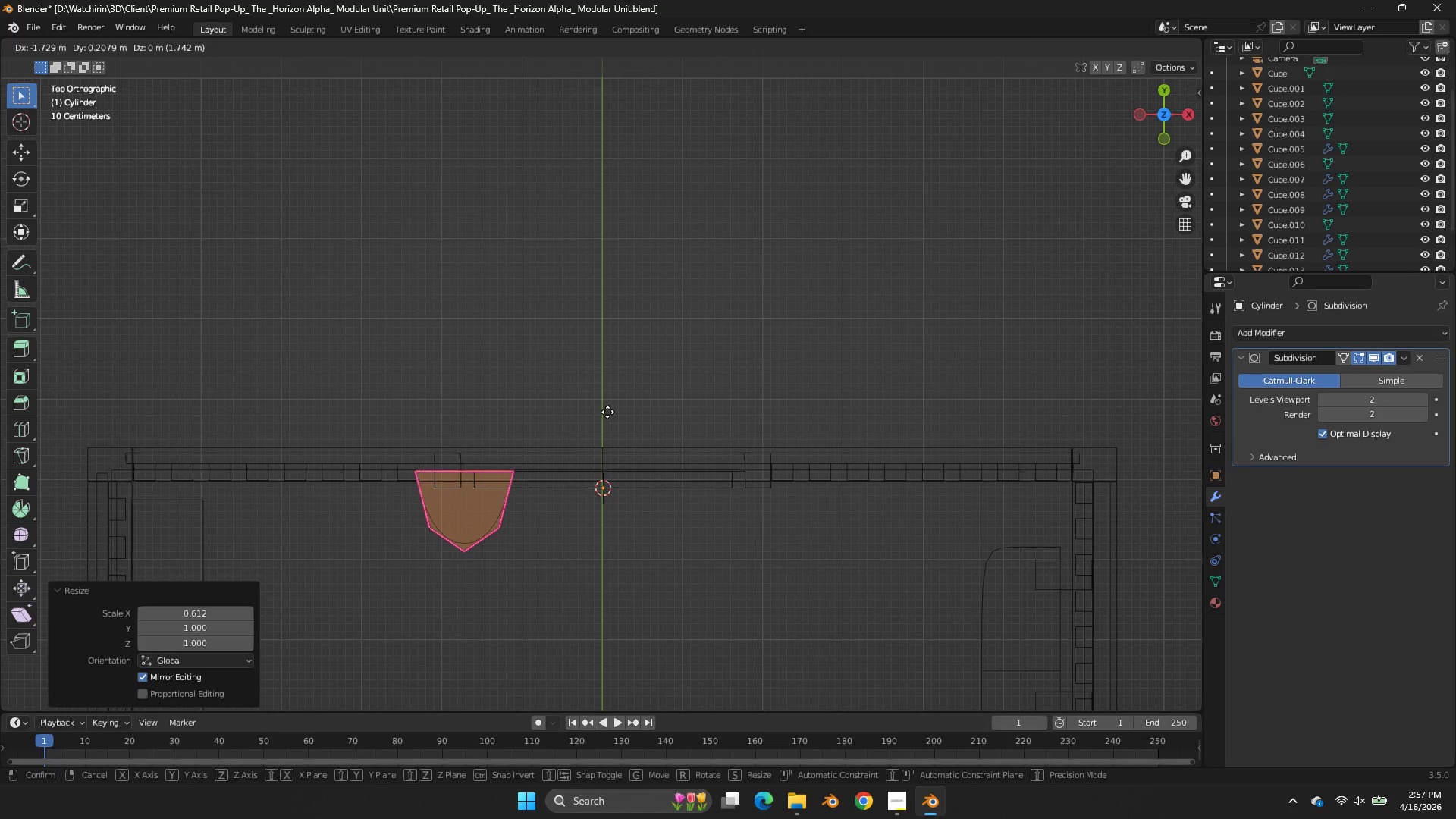 
right_click([608, 412])
 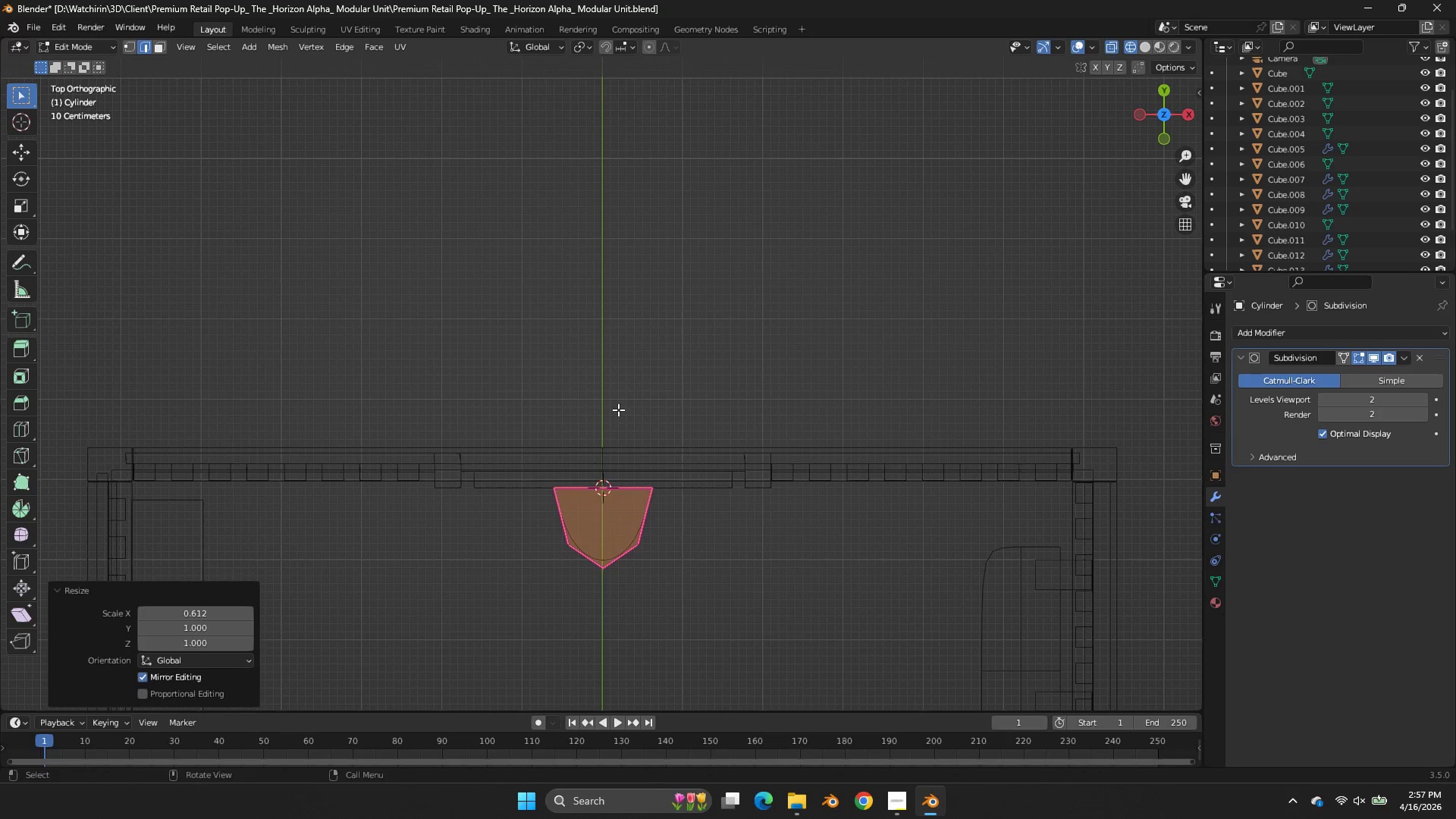 
key(Control+ControlLeft)
 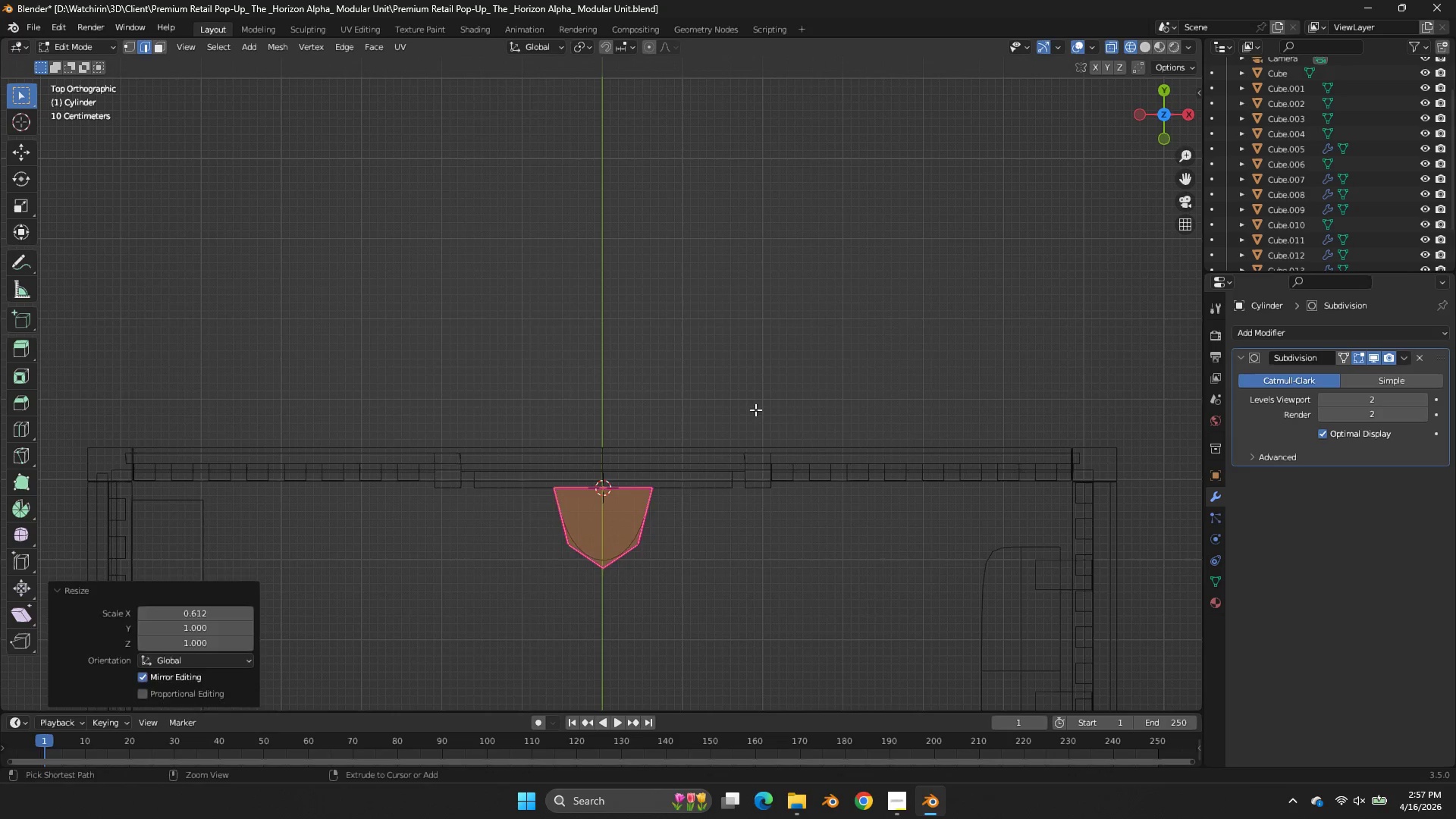 
key(Control+Z)
 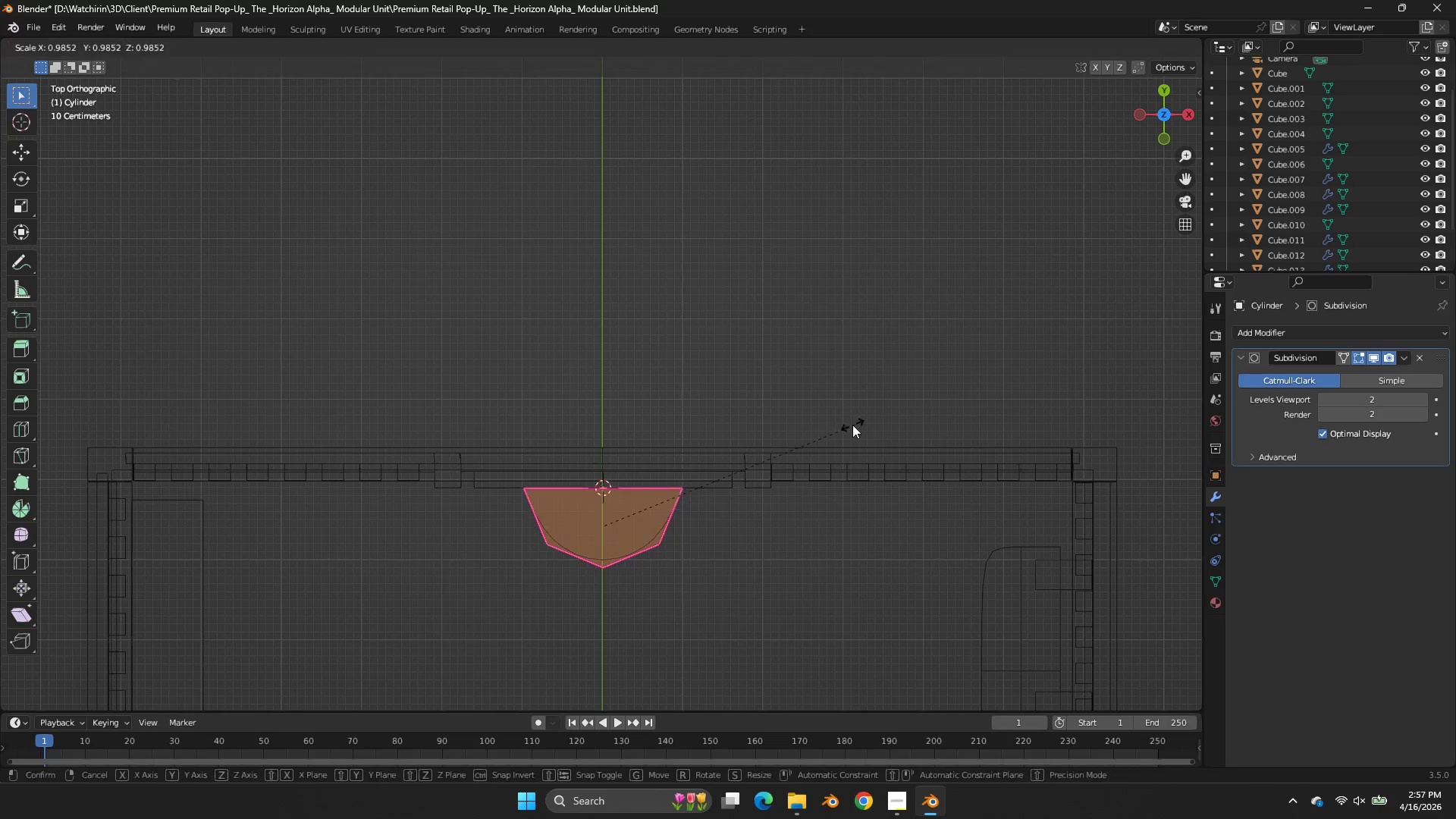 
key(S)
 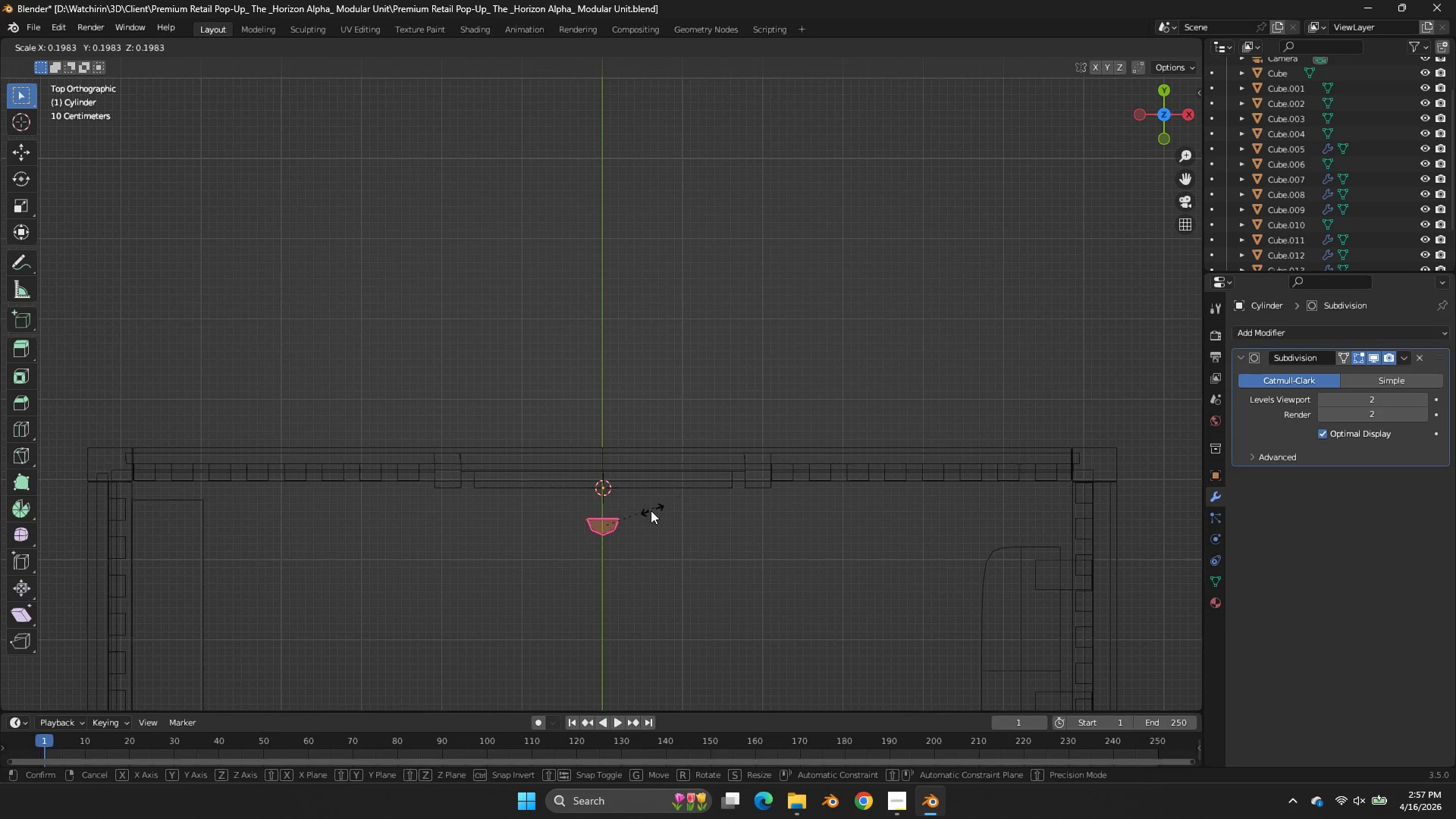 
left_click([651, 510])
 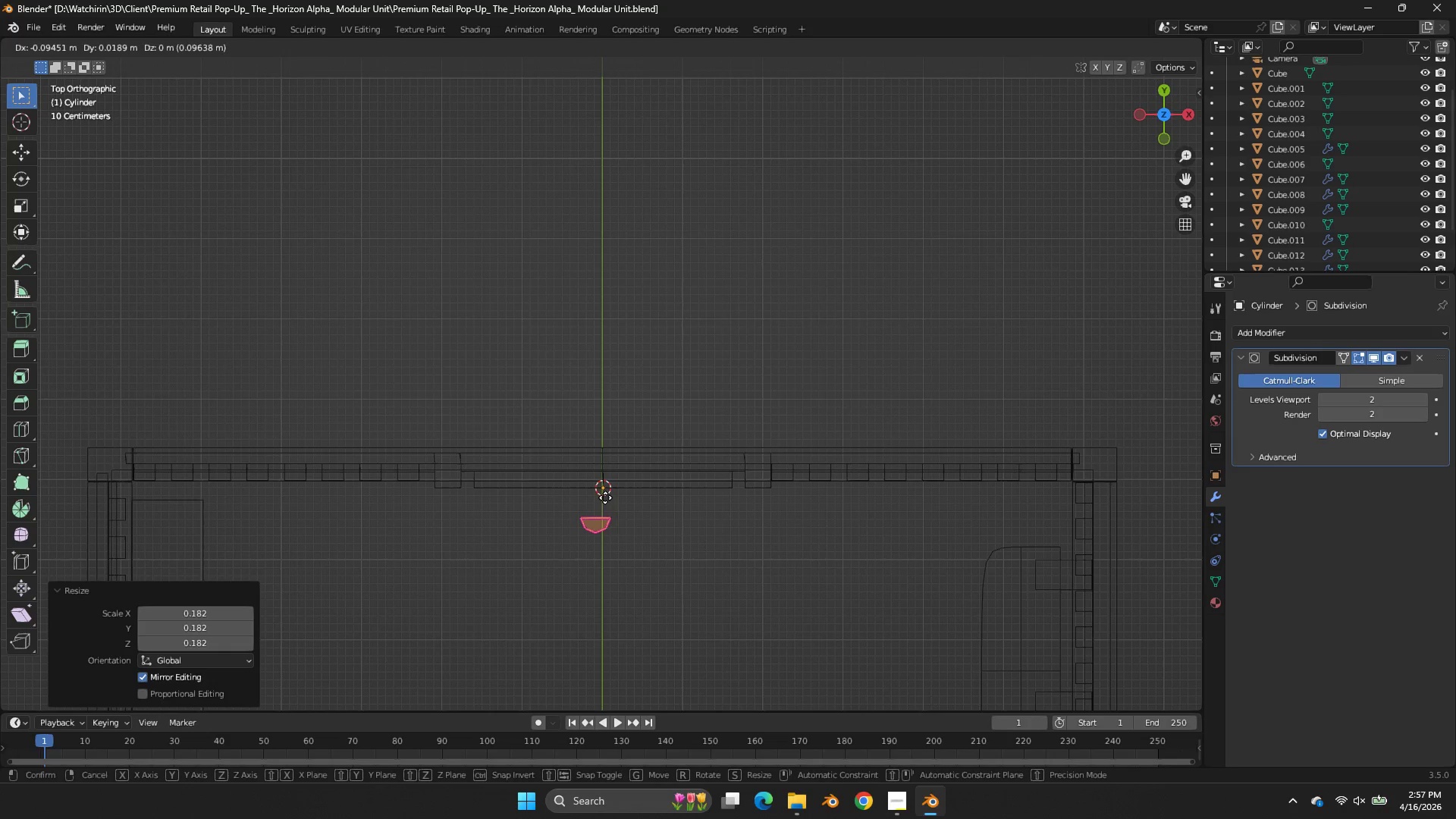 
key(G)
 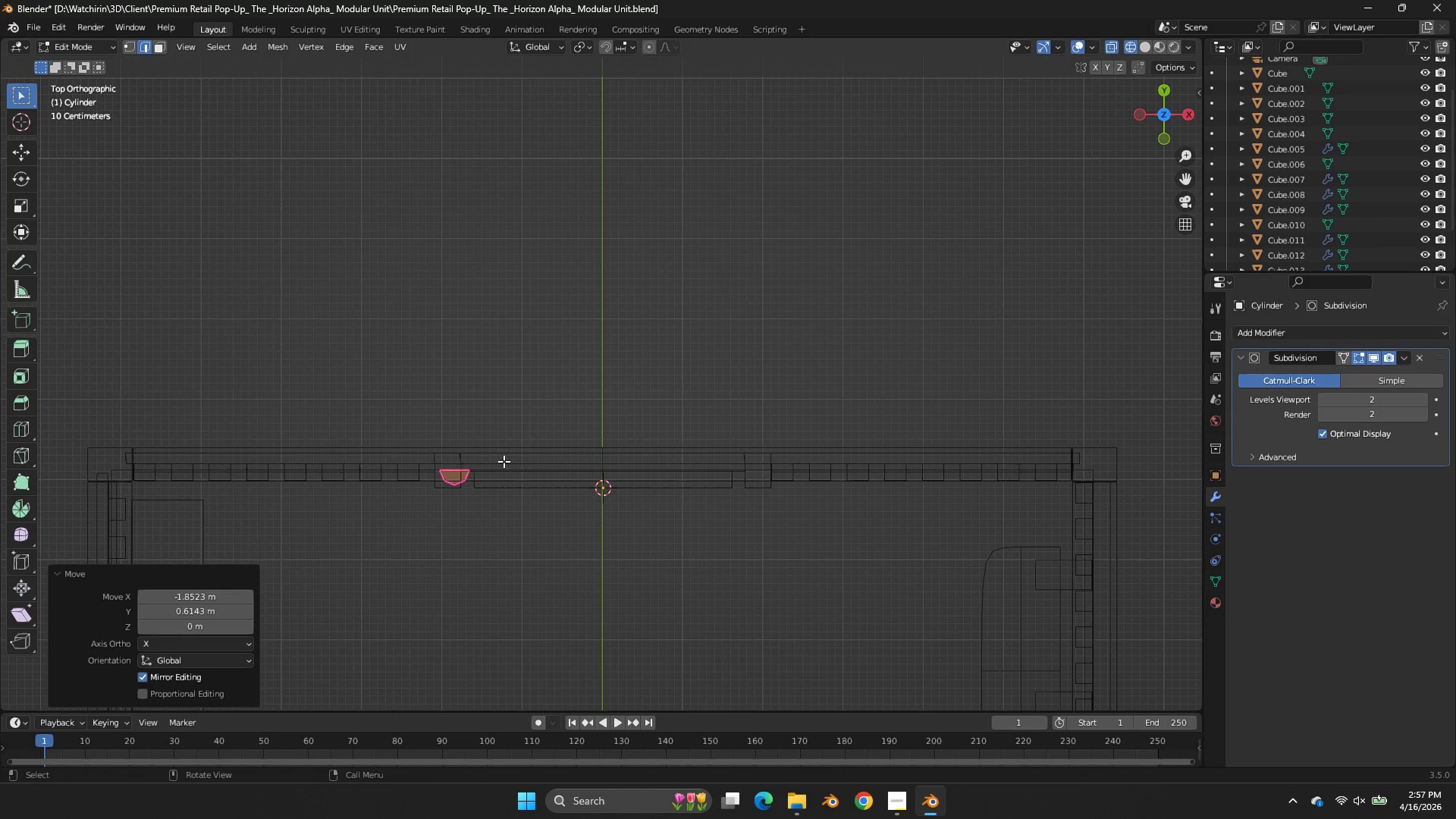 
scroll: coordinate [730, 365], scroll_direction: up, amount: 4.0
 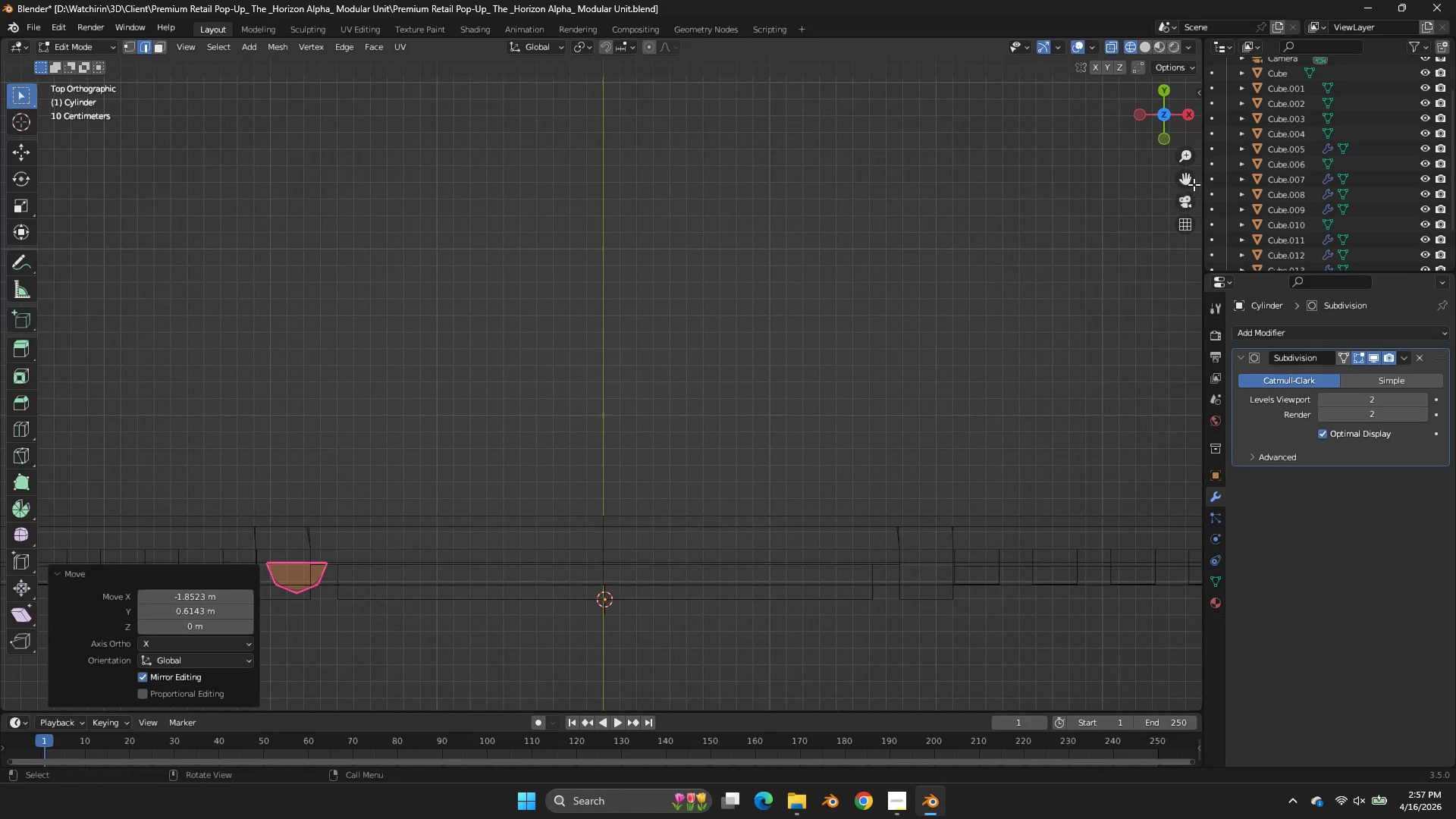 
left_click_drag(start_coordinate=[1191, 179], to_coordinate=[216, 64])
 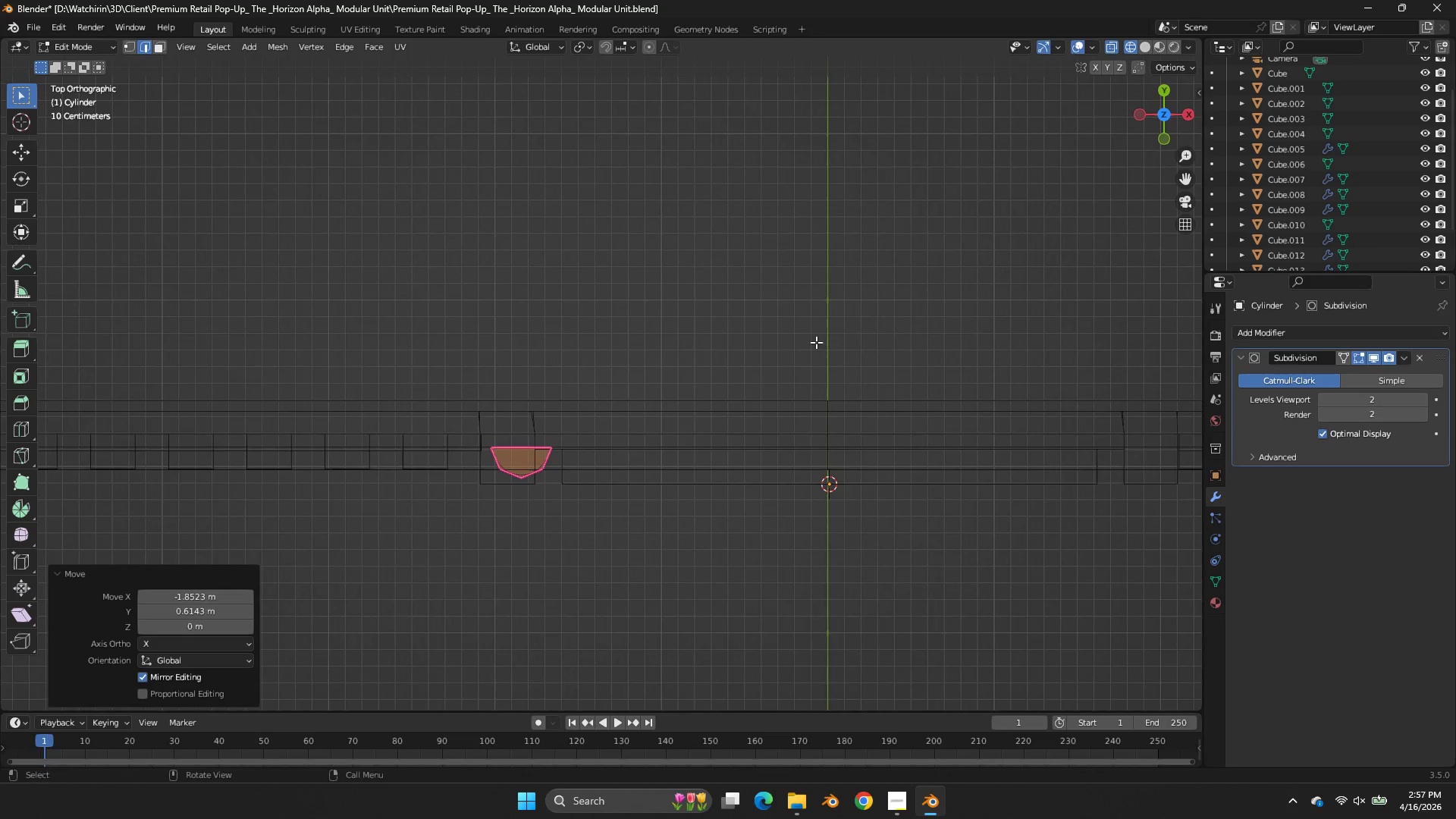 
scroll: coordinate [816, 342], scroll_direction: up, amount: 4.0
 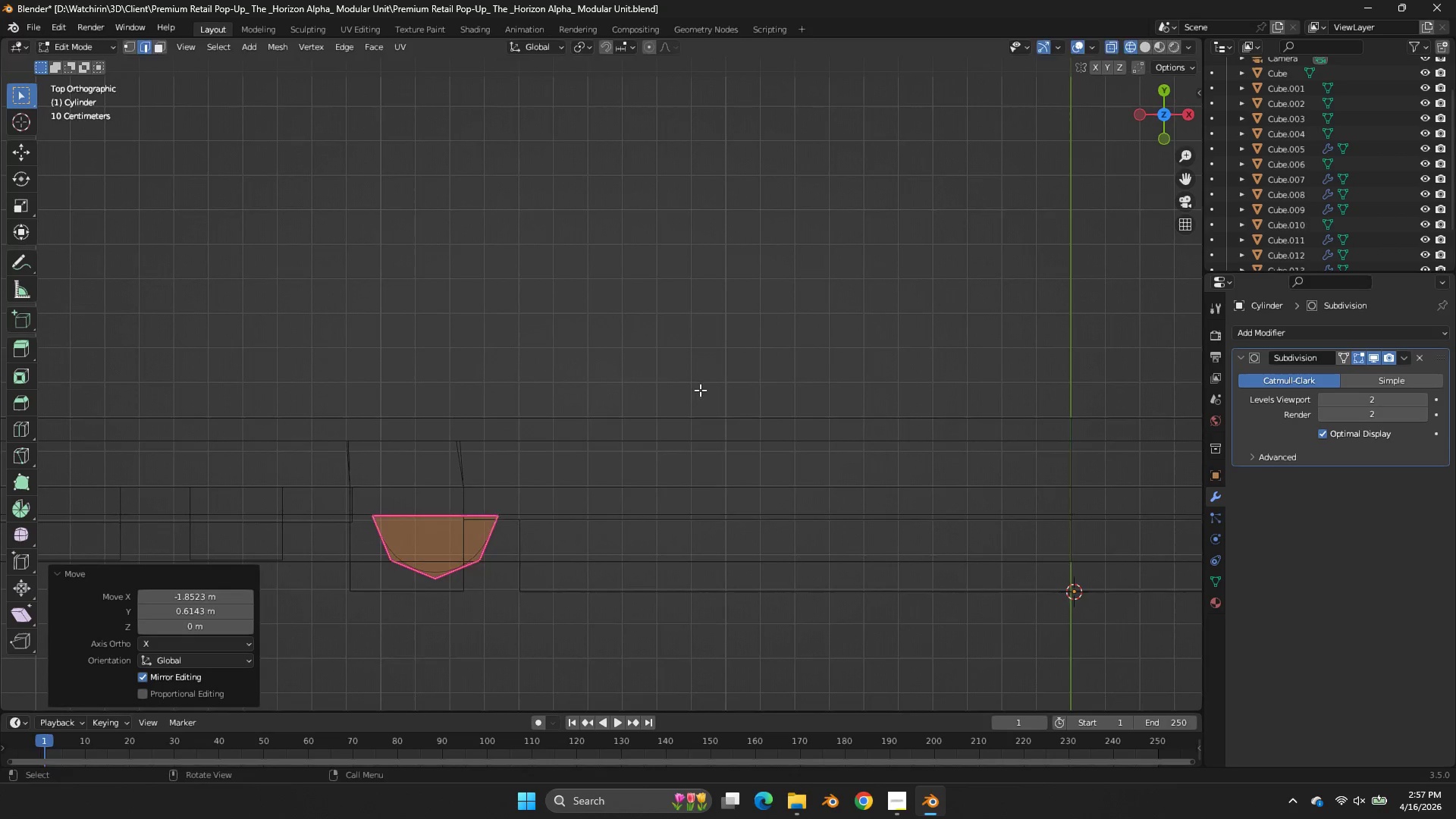 
key(S)
 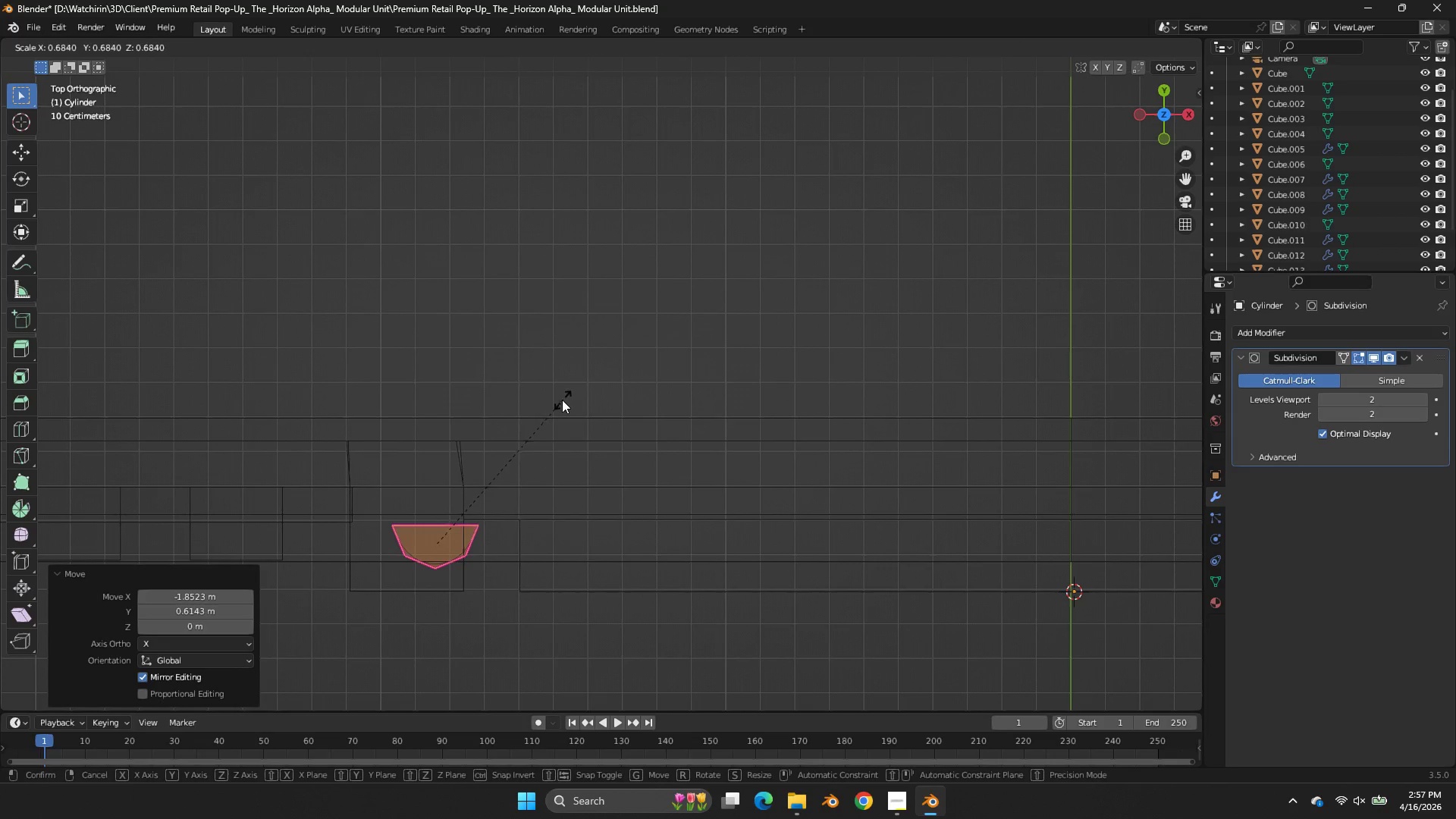 
left_click([549, 406])
 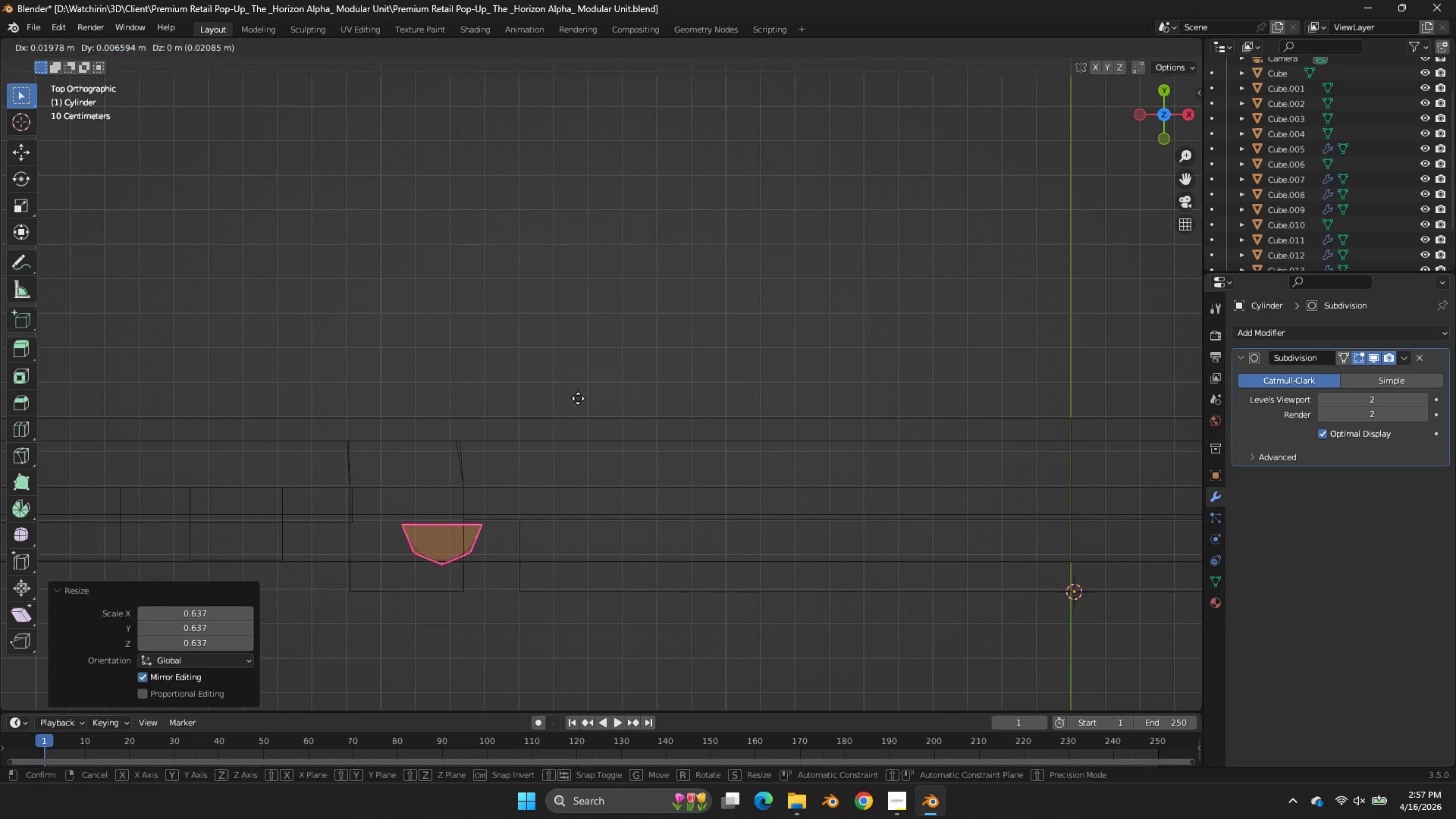 
key(G)
 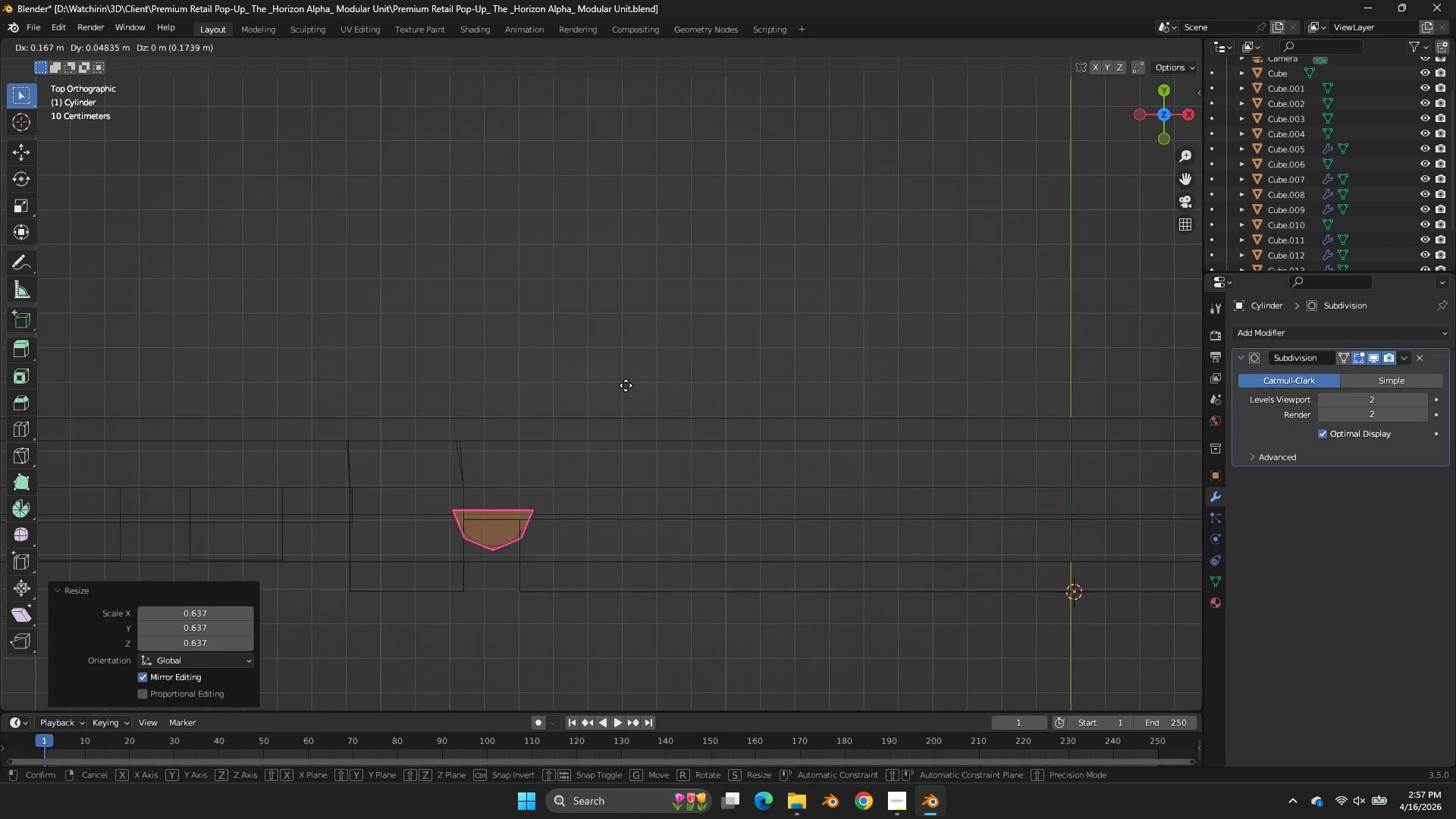 
double_click([626, 385])
 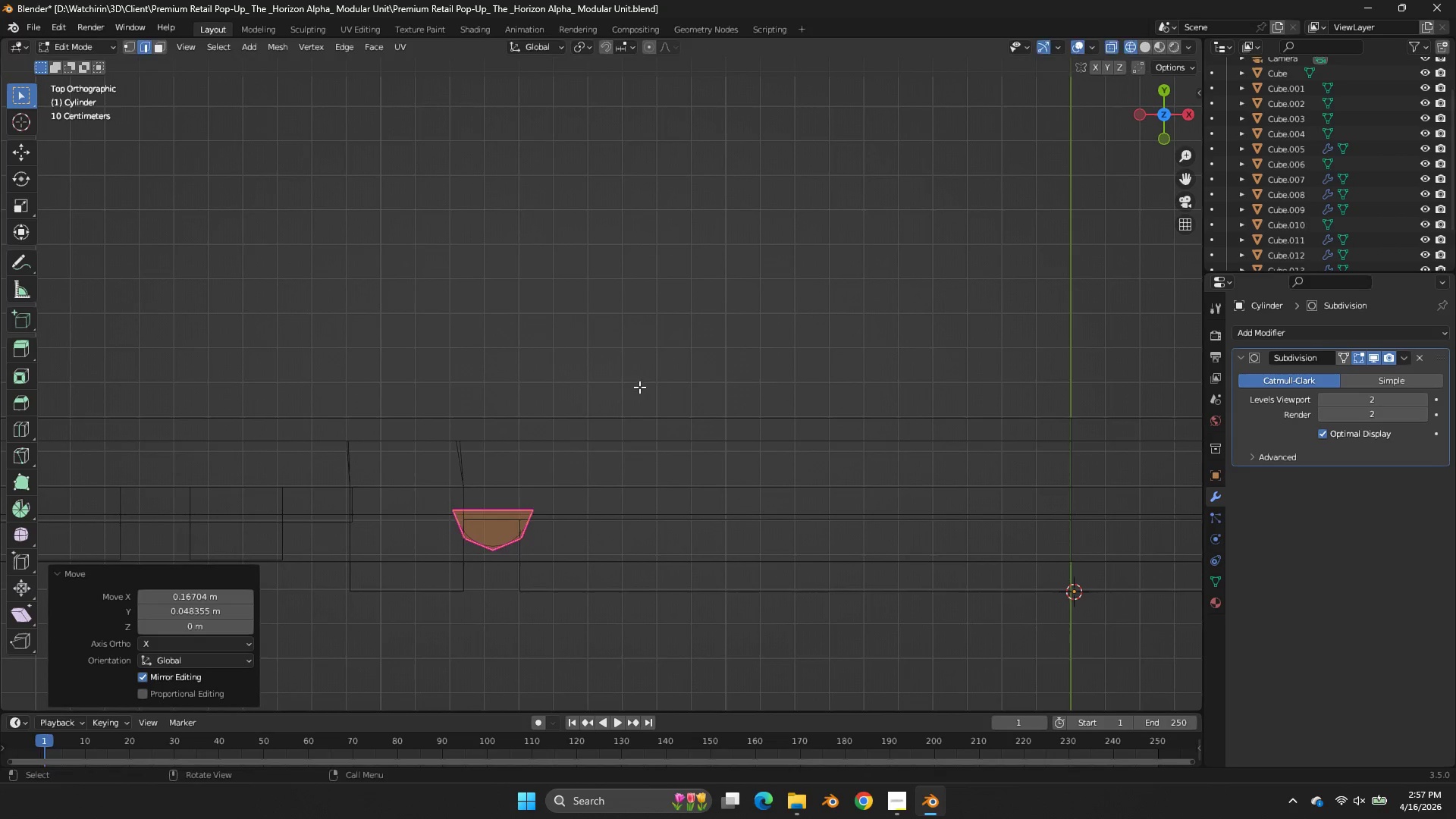 
key(S)
 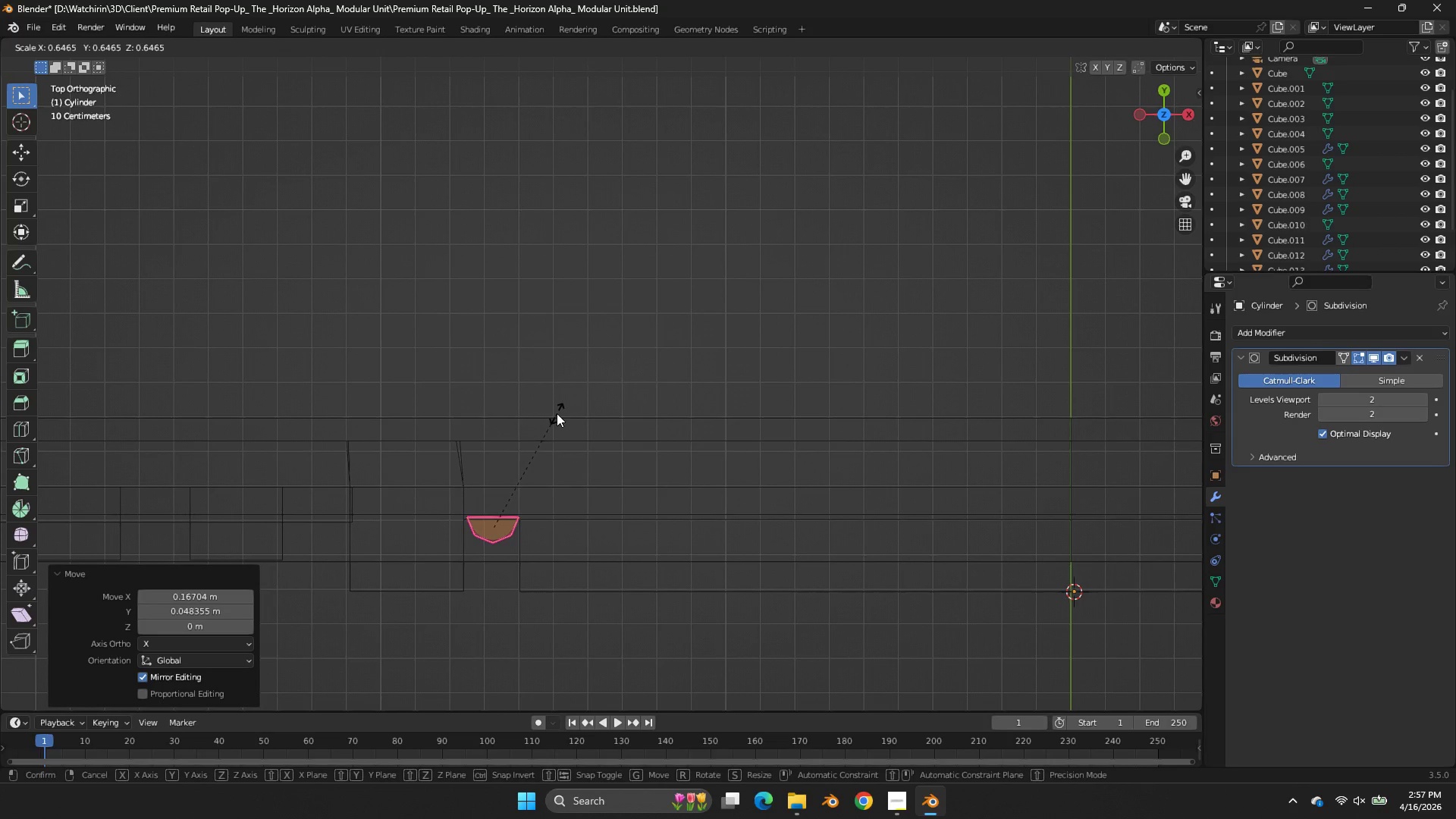 
left_click([557, 413])
 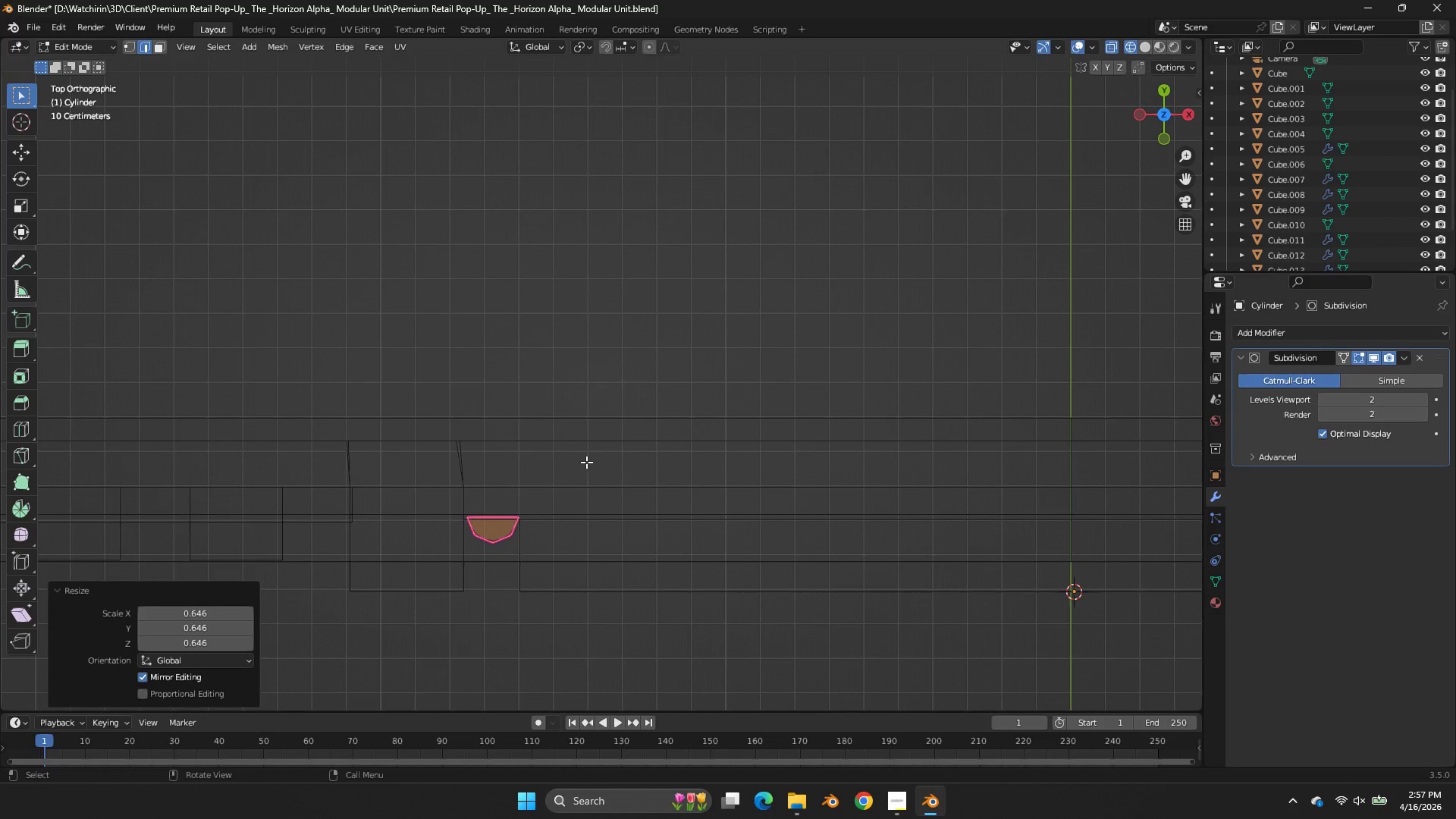 
type(sy)
 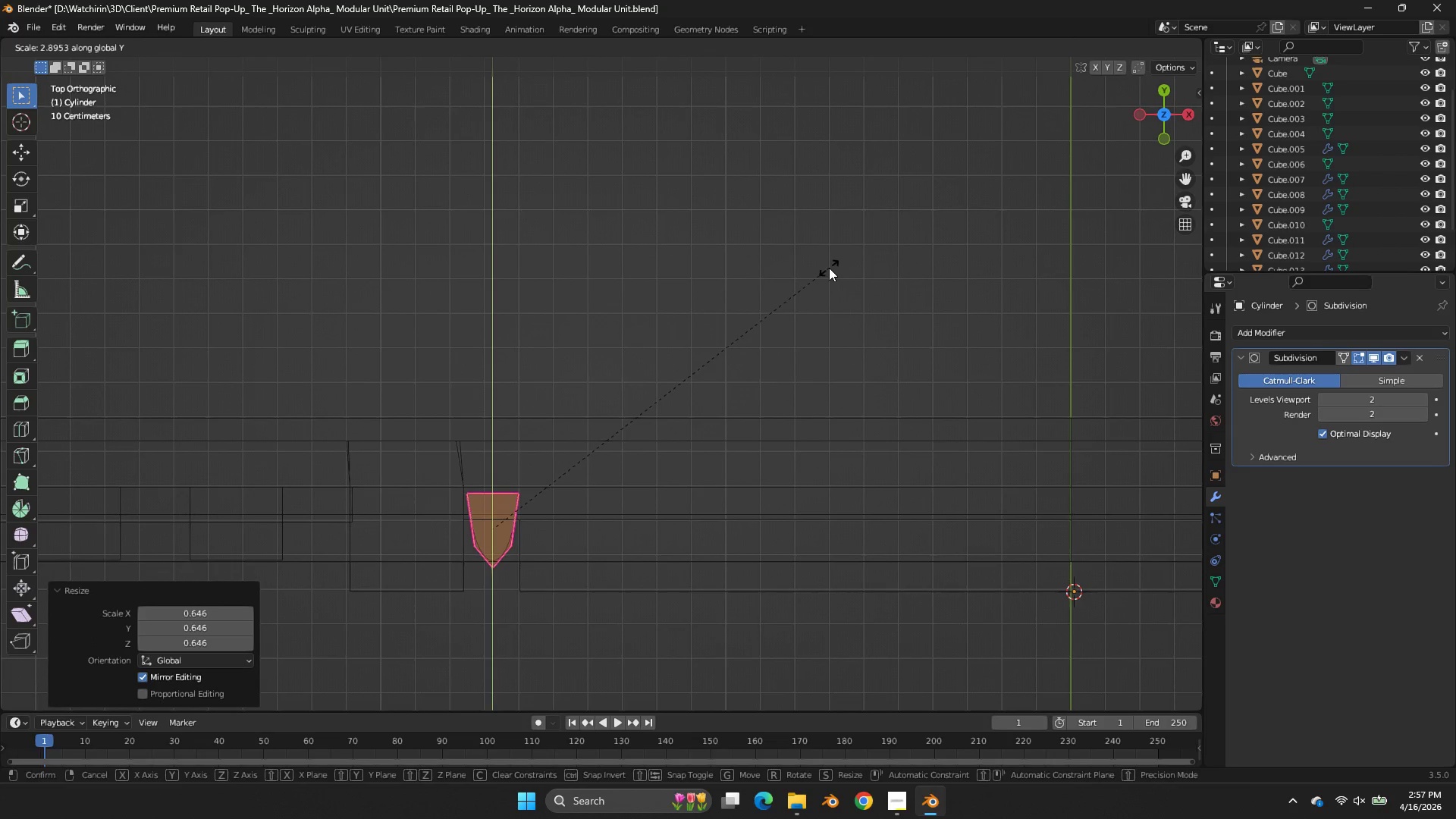 
left_click([829, 268])
 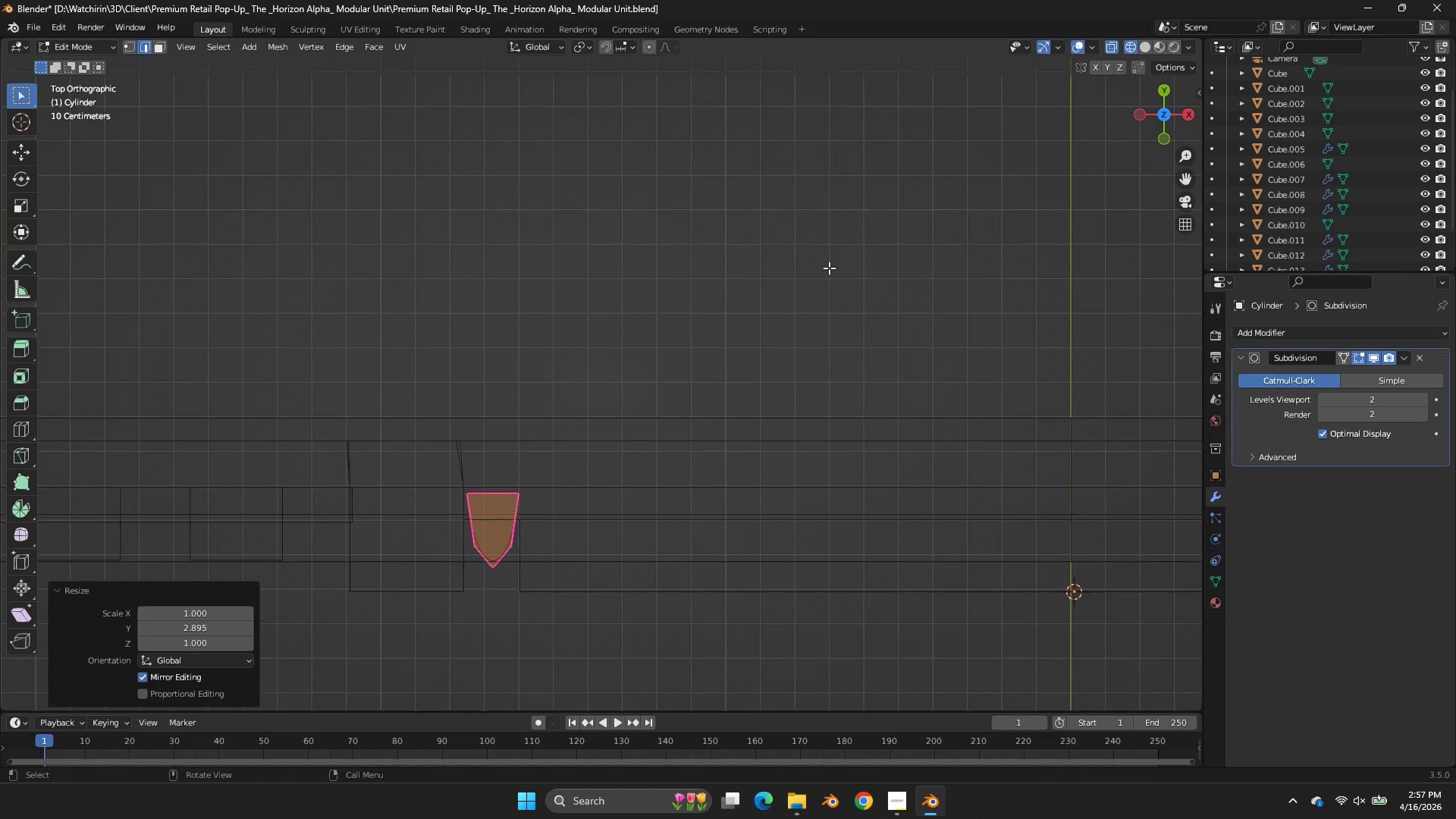 
type(gy)
 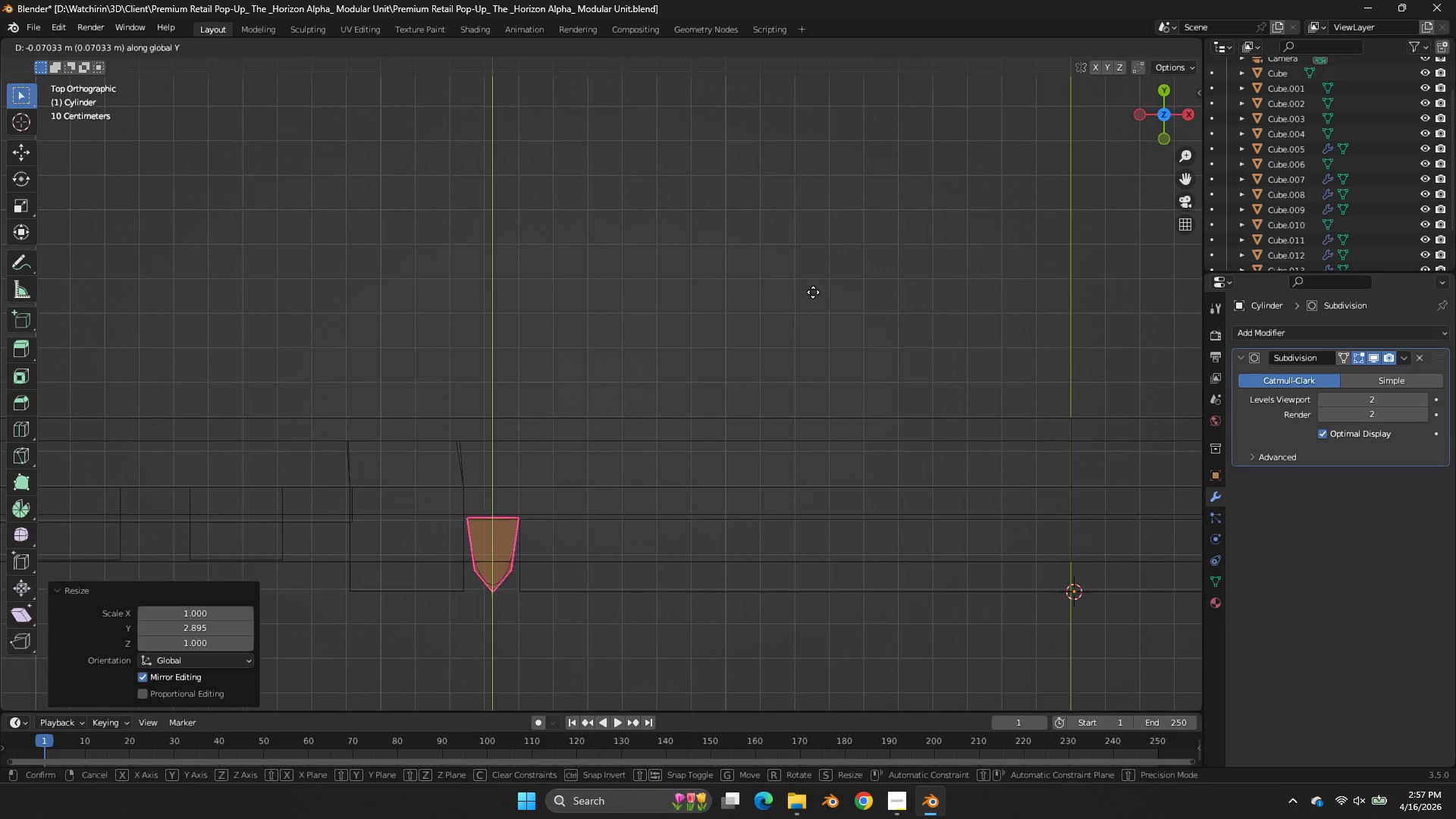 
left_click([813, 288])
 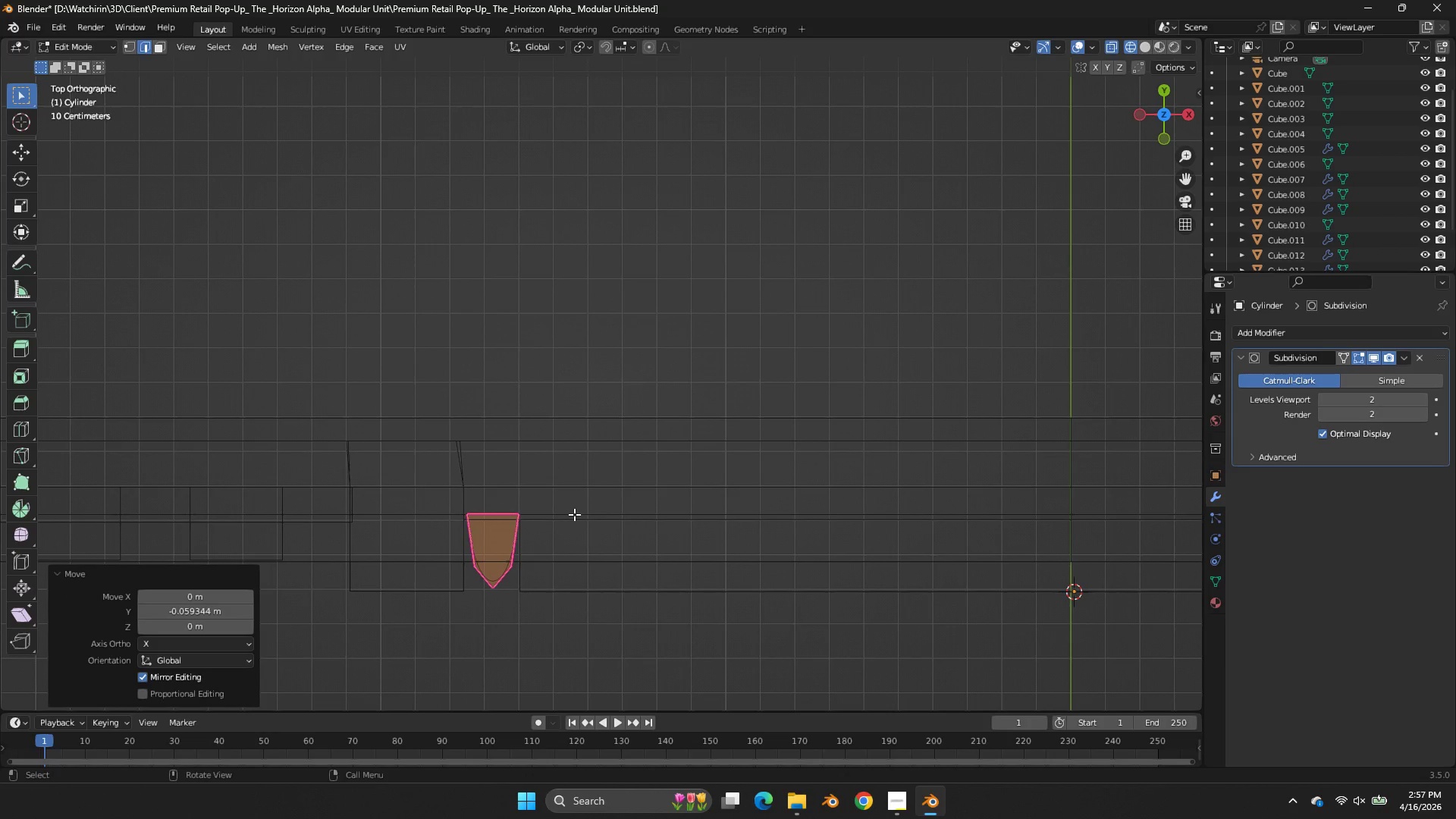 
type(sx)
 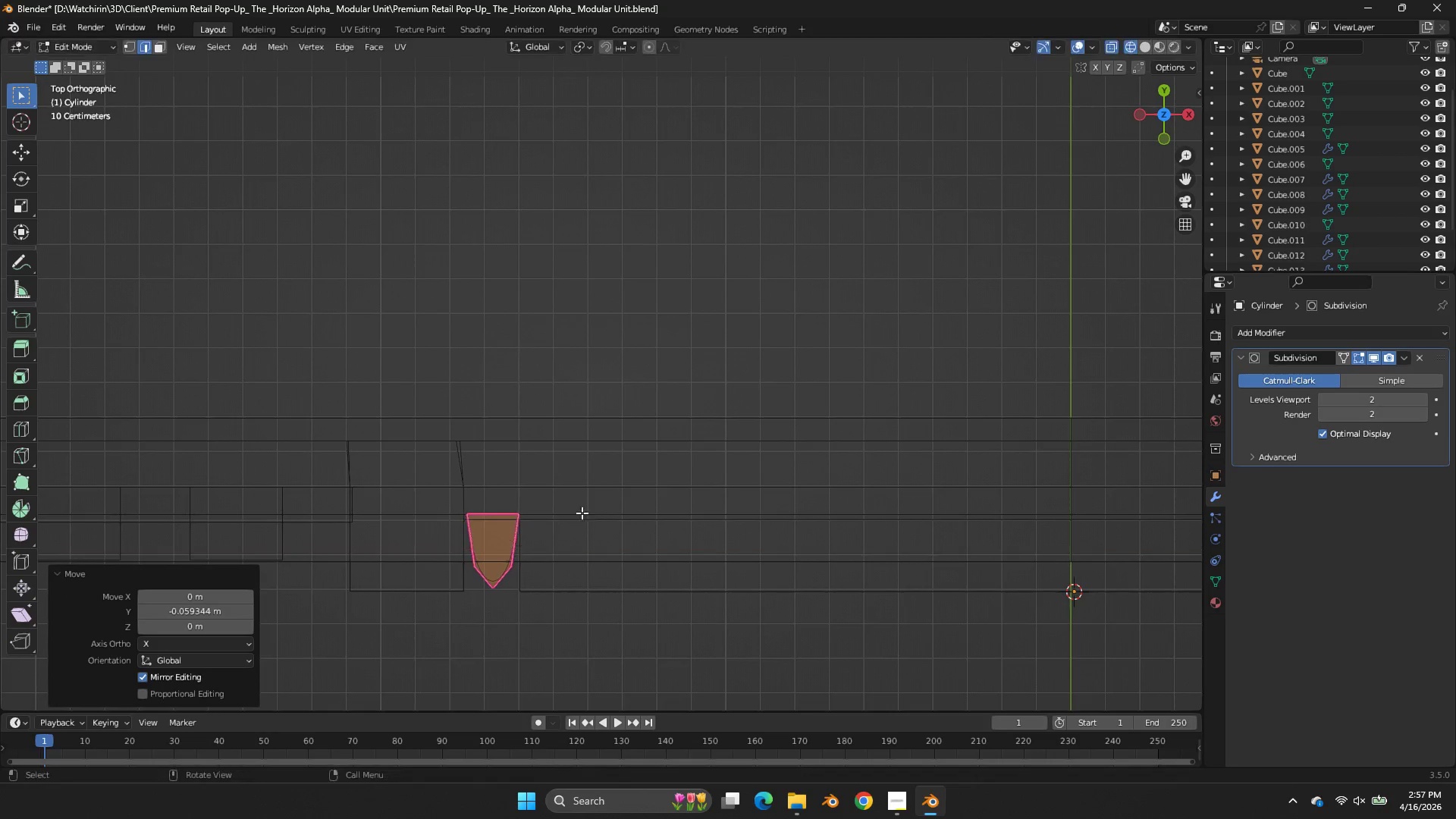 
right_click([582, 513])
 